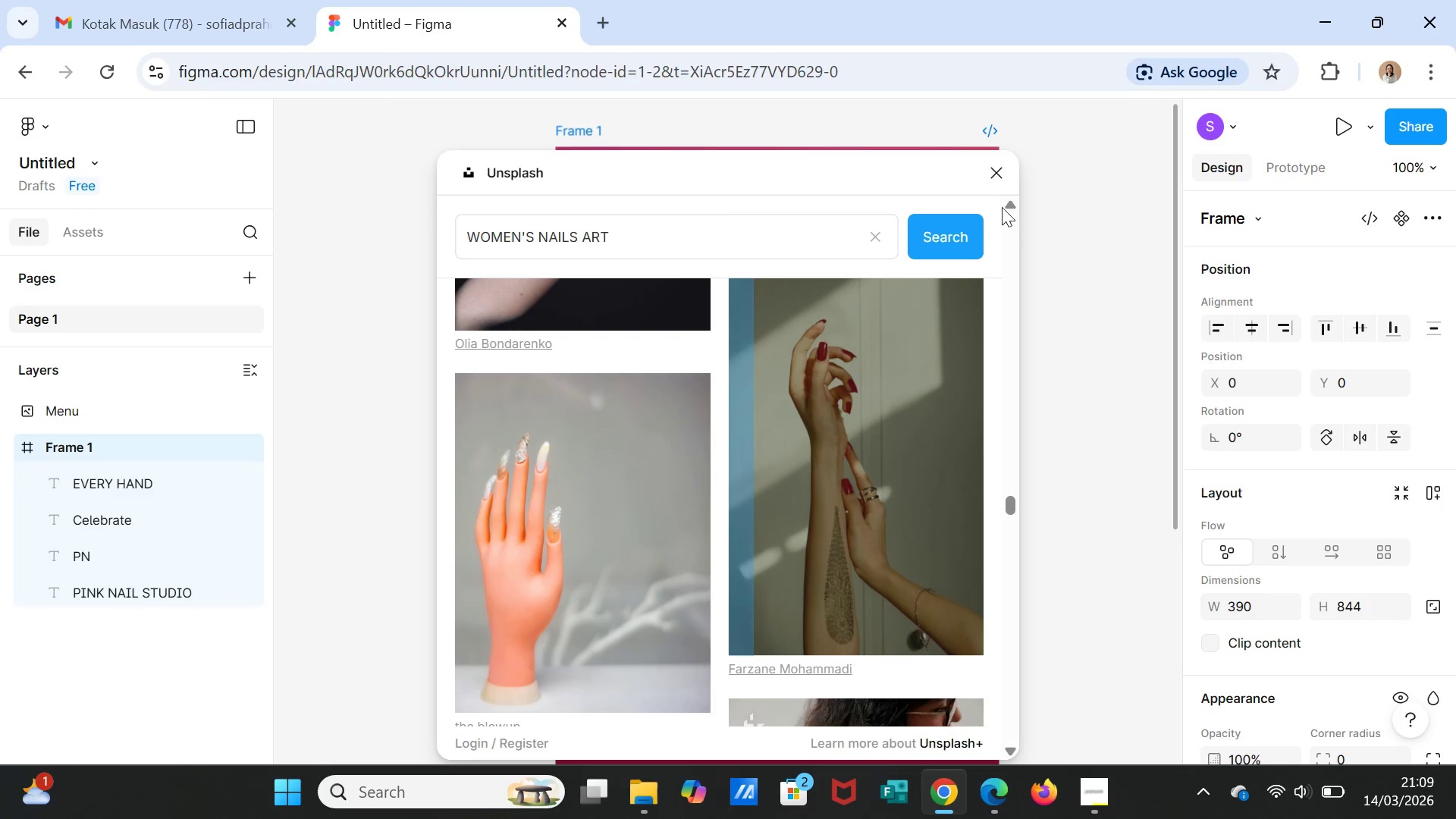 
left_click([993, 171])
 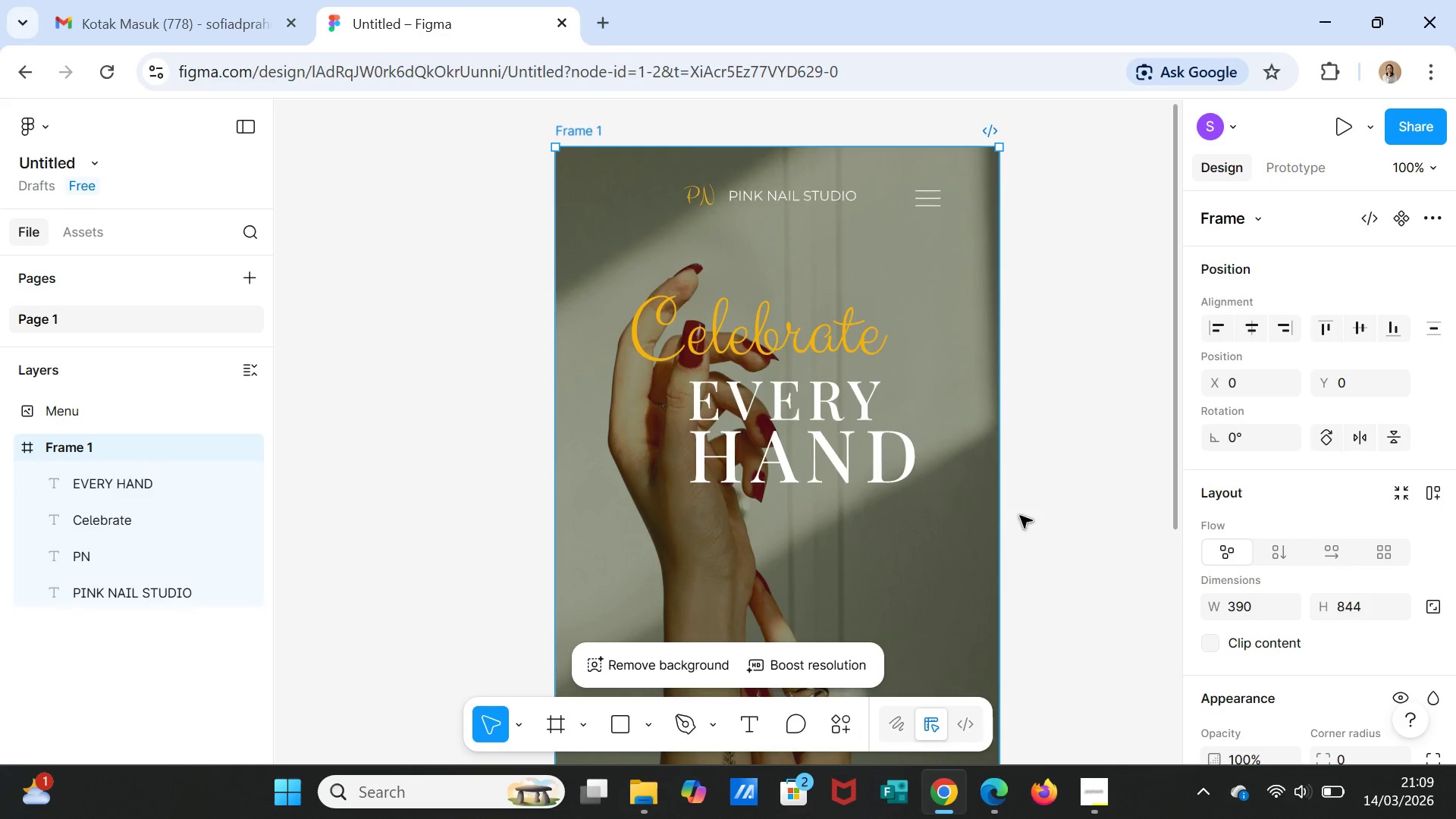 
scroll: coordinate [1015, 533], scroll_direction: down, amount: 4.0
 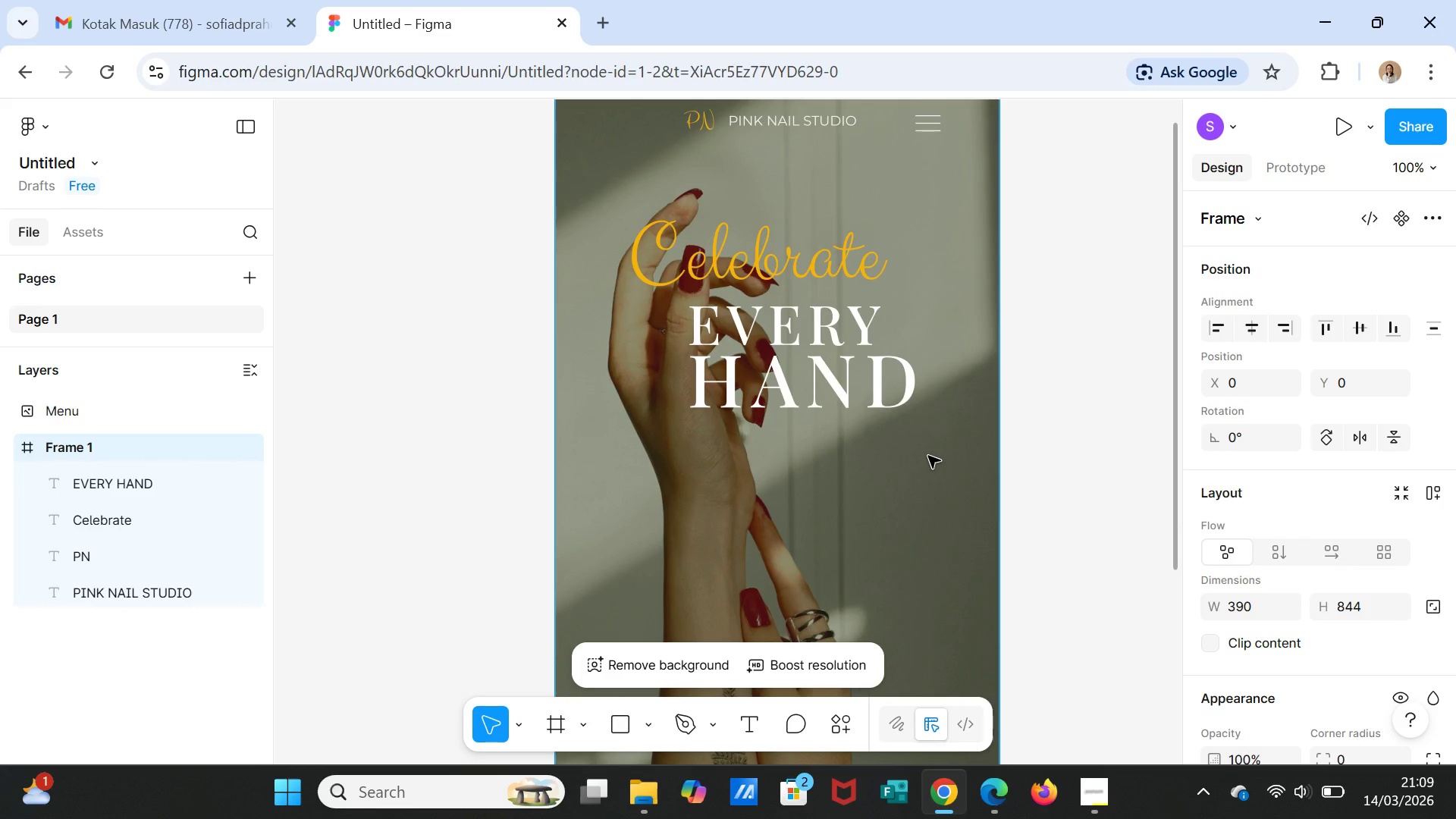 
left_click([928, 456])
 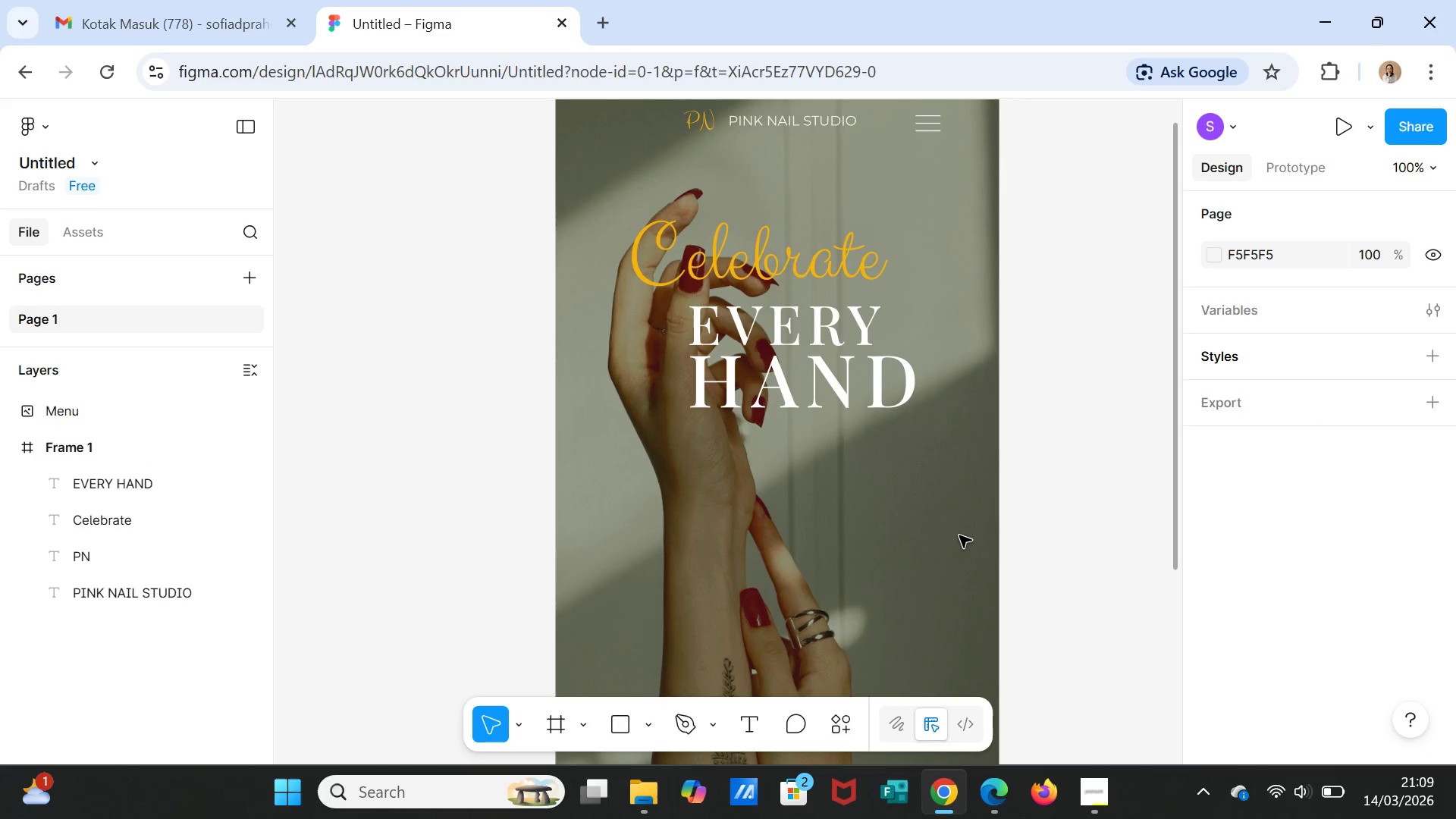 
scroll: coordinate [959, 543], scroll_direction: down, amount: 2.0
 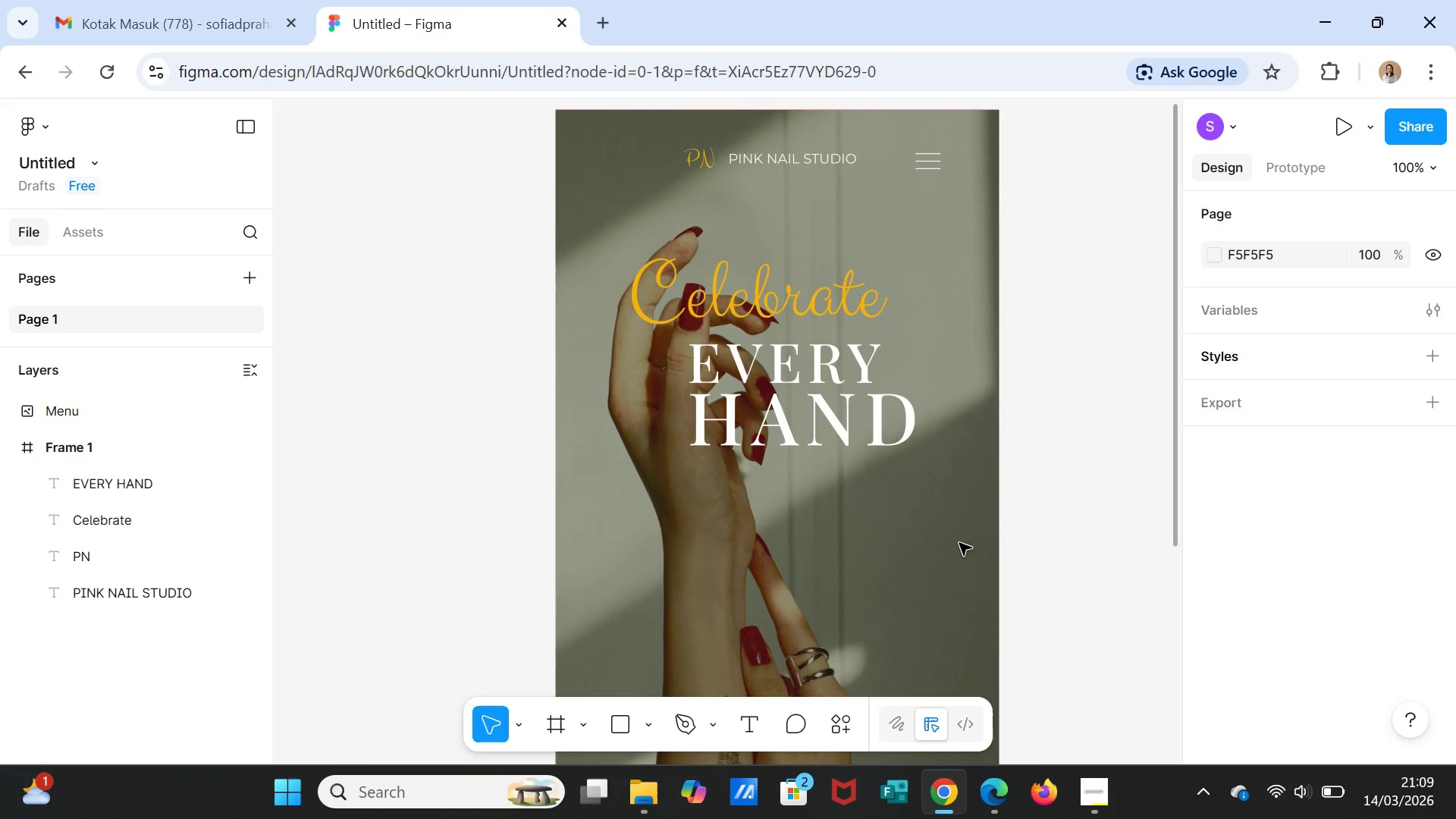 
scroll: coordinate [959, 543], scroll_direction: up, amount: 1.0
 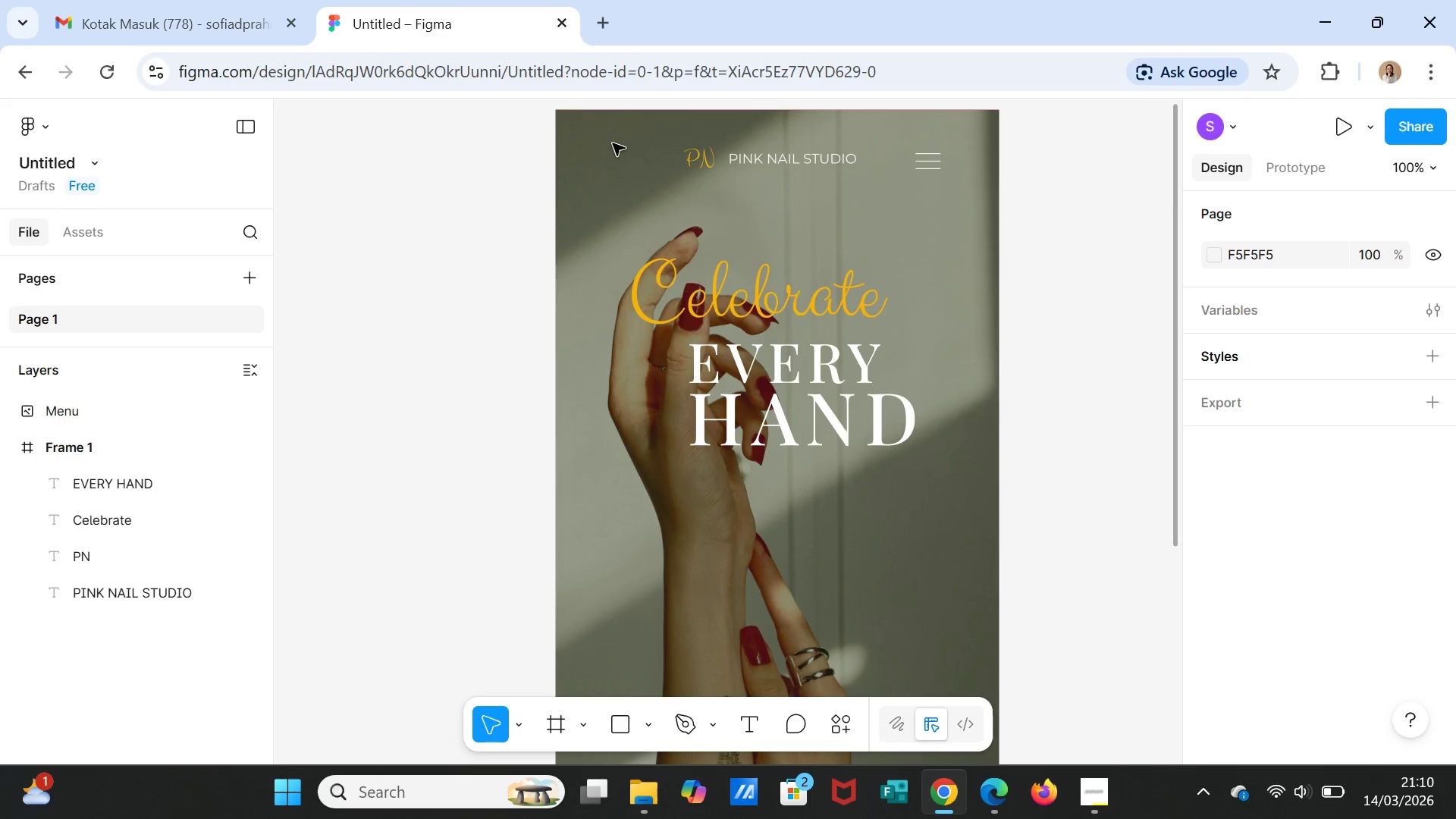 
left_click([613, 143])
 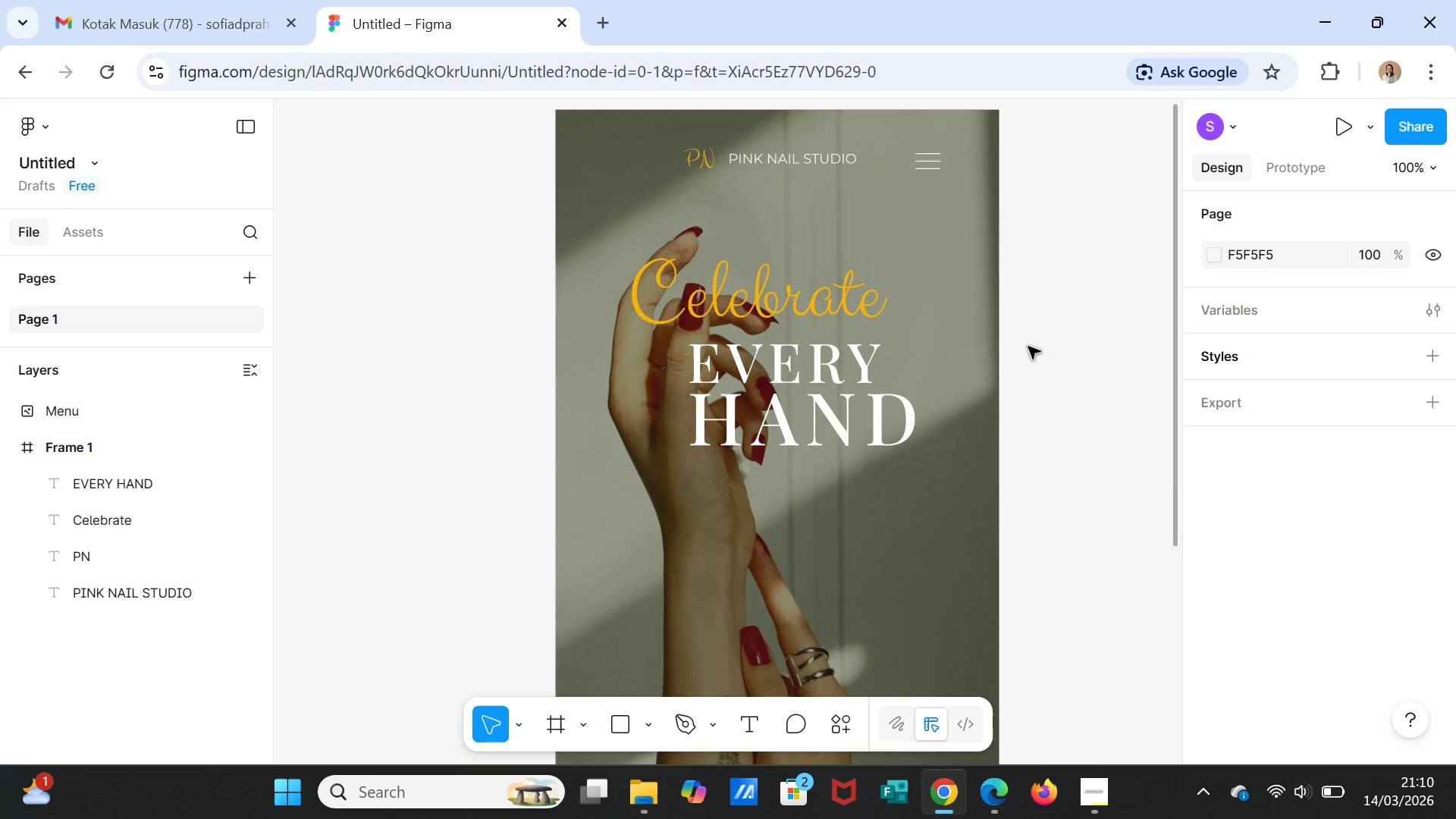 
scroll: coordinate [857, 653], scroll_direction: down, amount: 17.0
 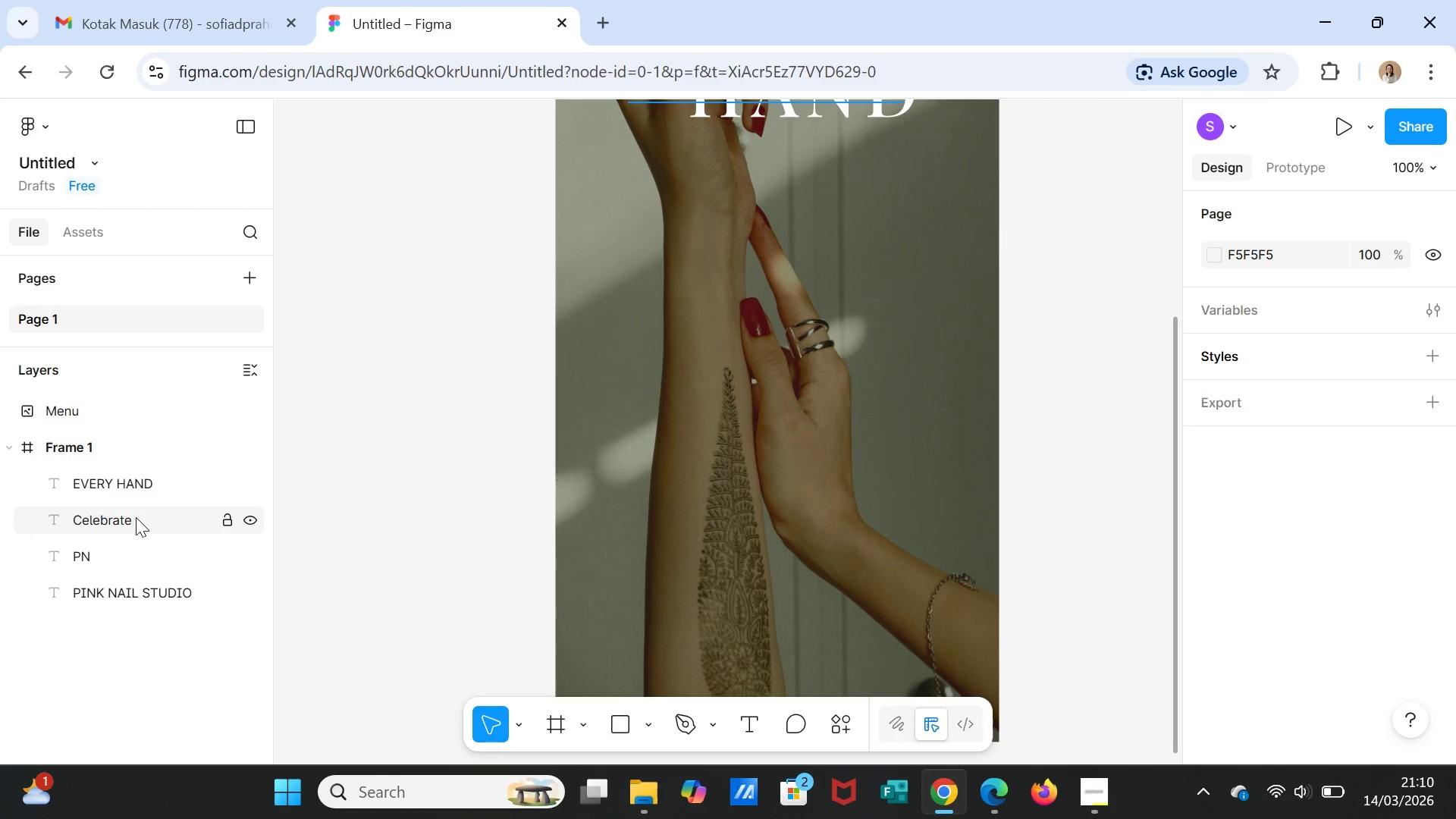 
left_click([116, 411])
 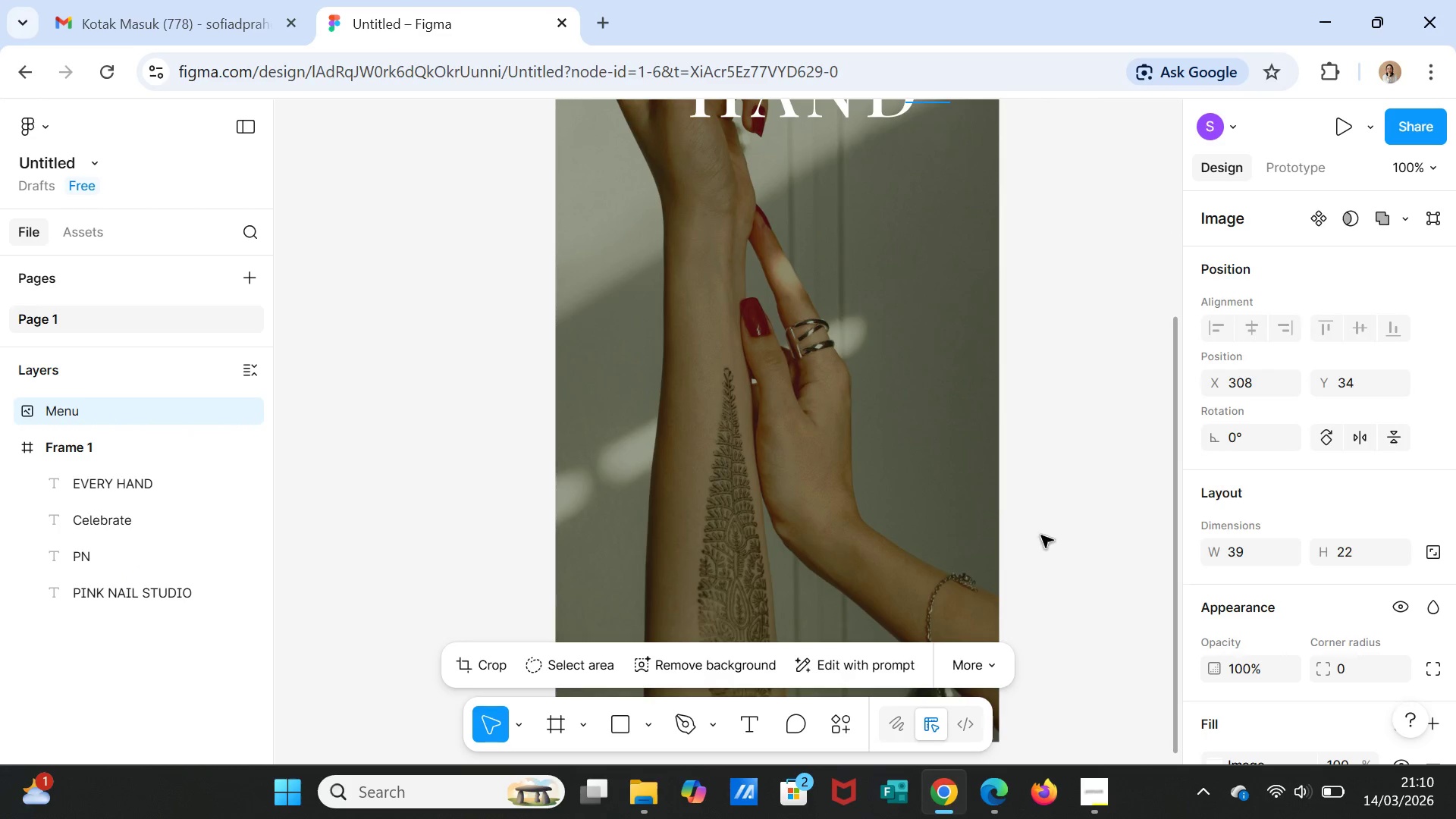 
scroll: coordinate [920, 553], scroll_direction: up, amount: 7.0
 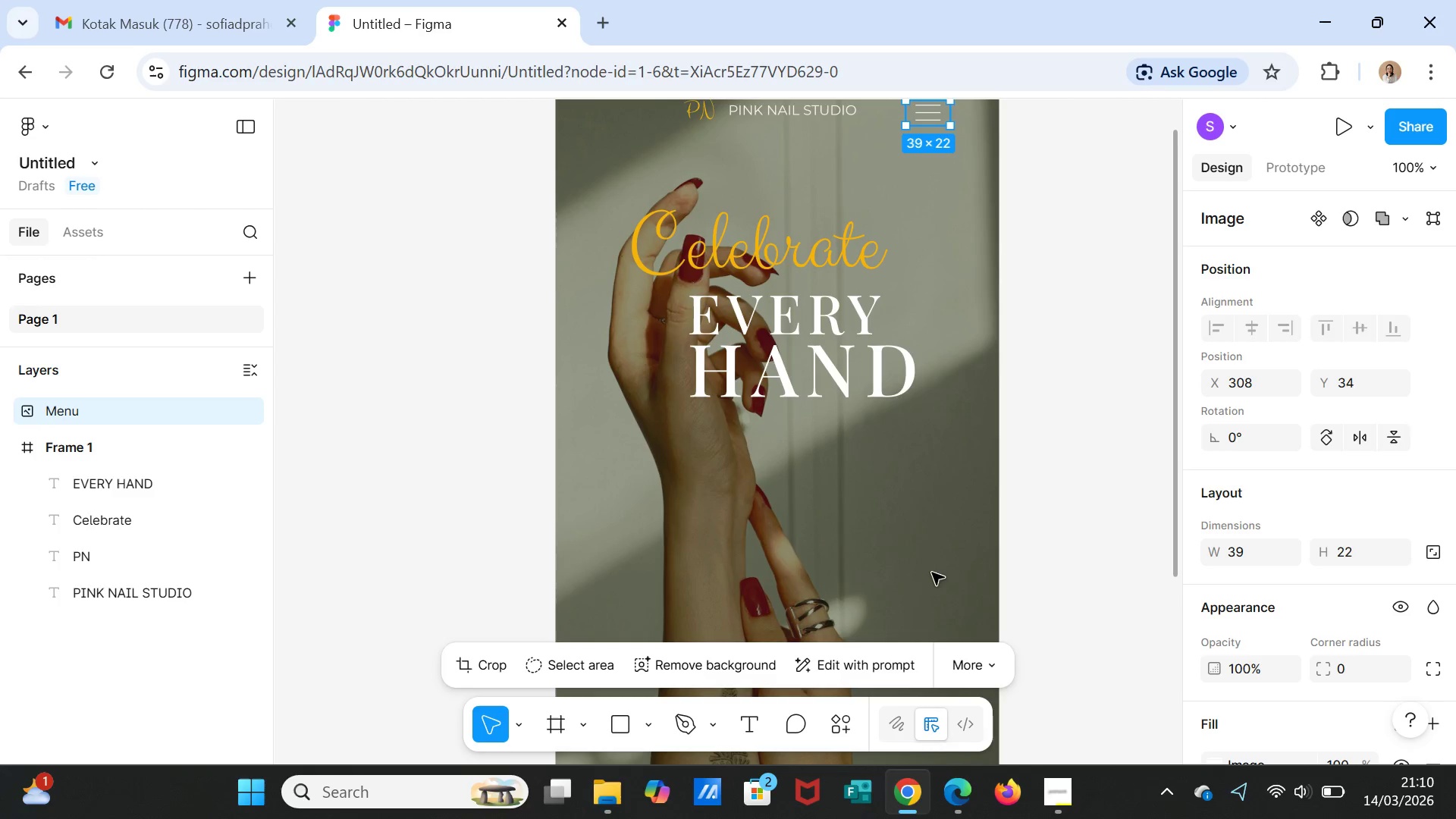 
left_click([932, 572])
 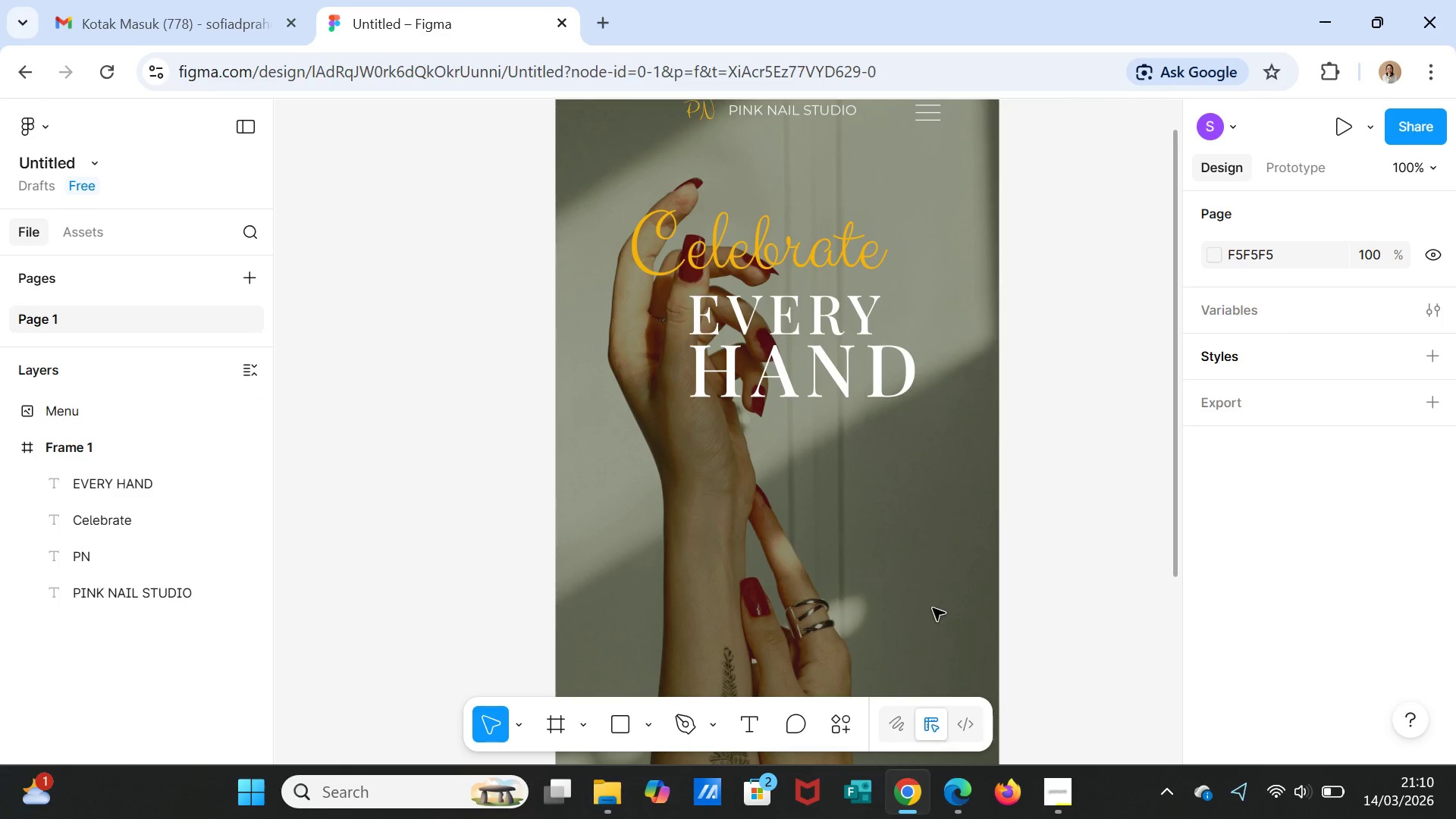 
scroll: coordinate [983, 617], scroll_direction: down, amount: 6.0
 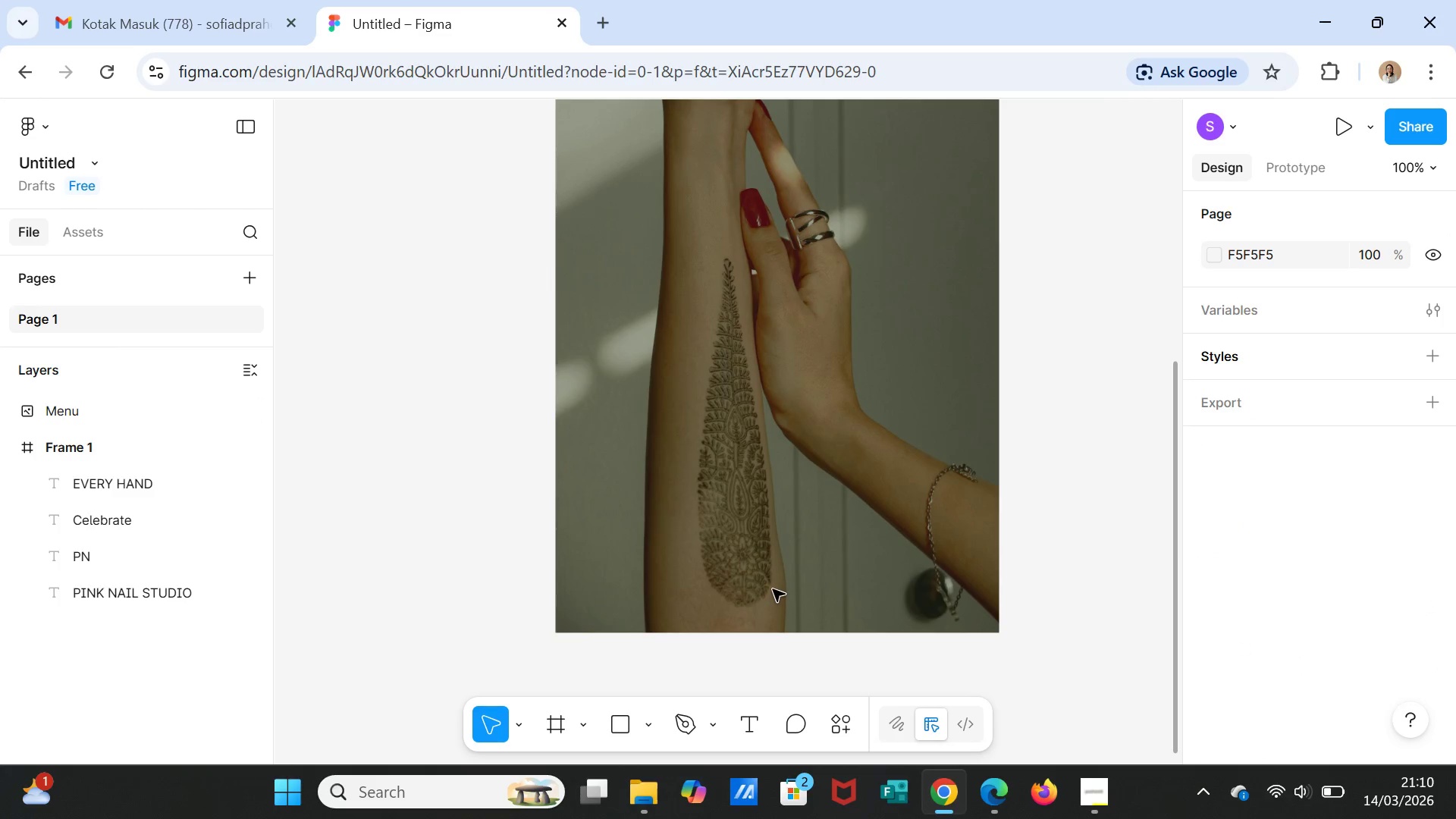 
left_click([773, 588])
 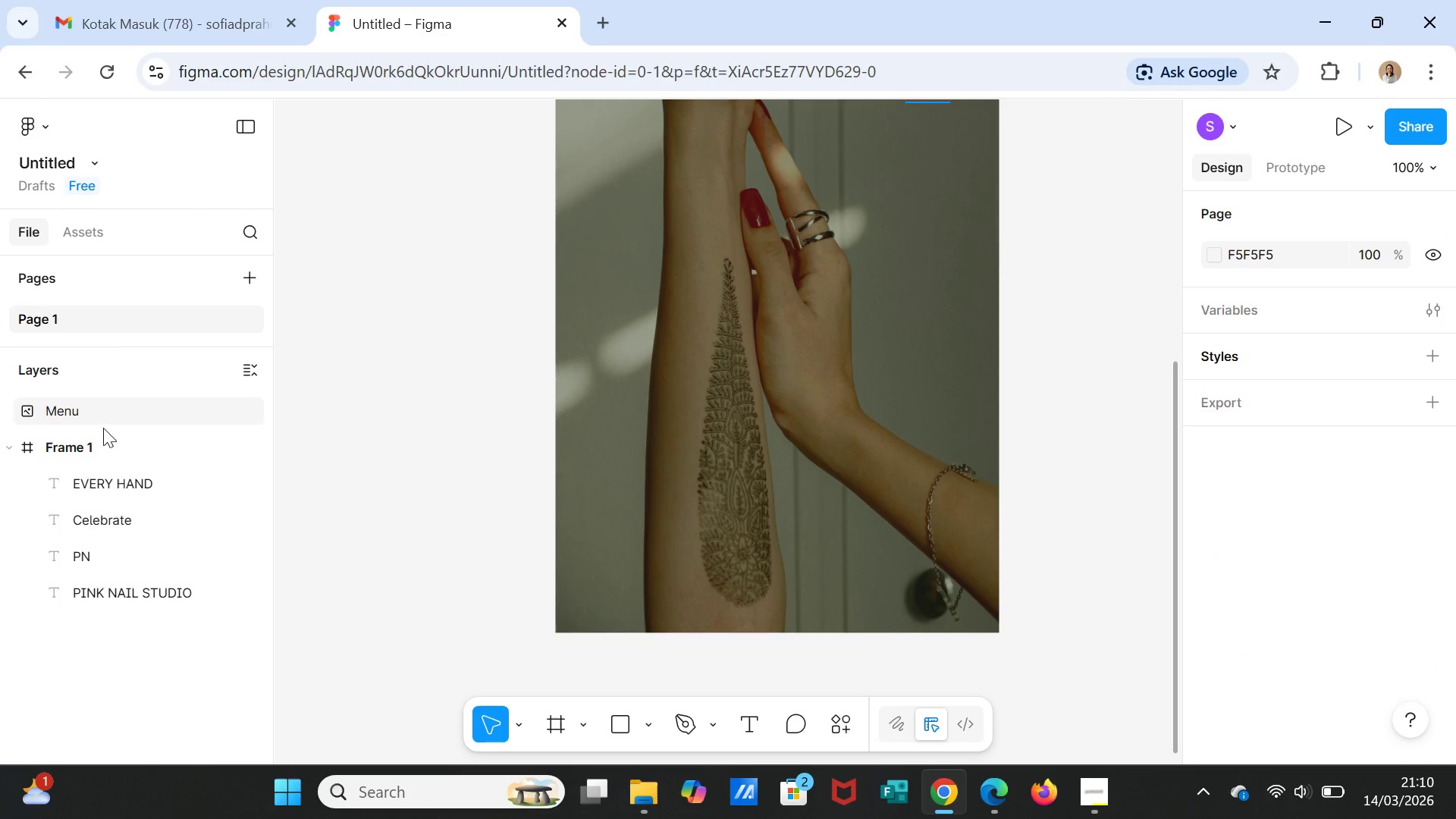 
left_click([77, 448])
 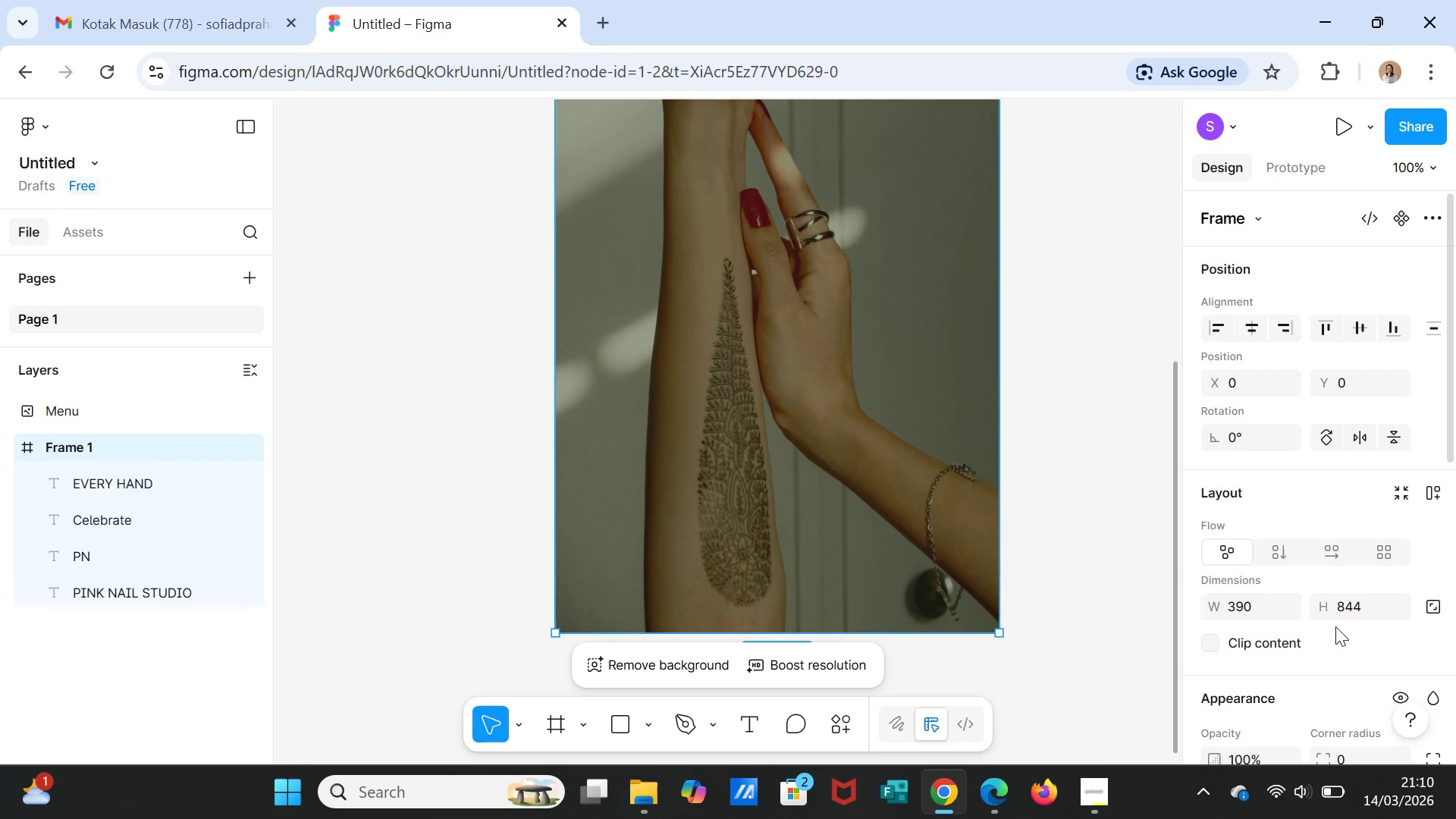 
scroll: coordinate [1365, 626], scroll_direction: down, amount: 3.0
 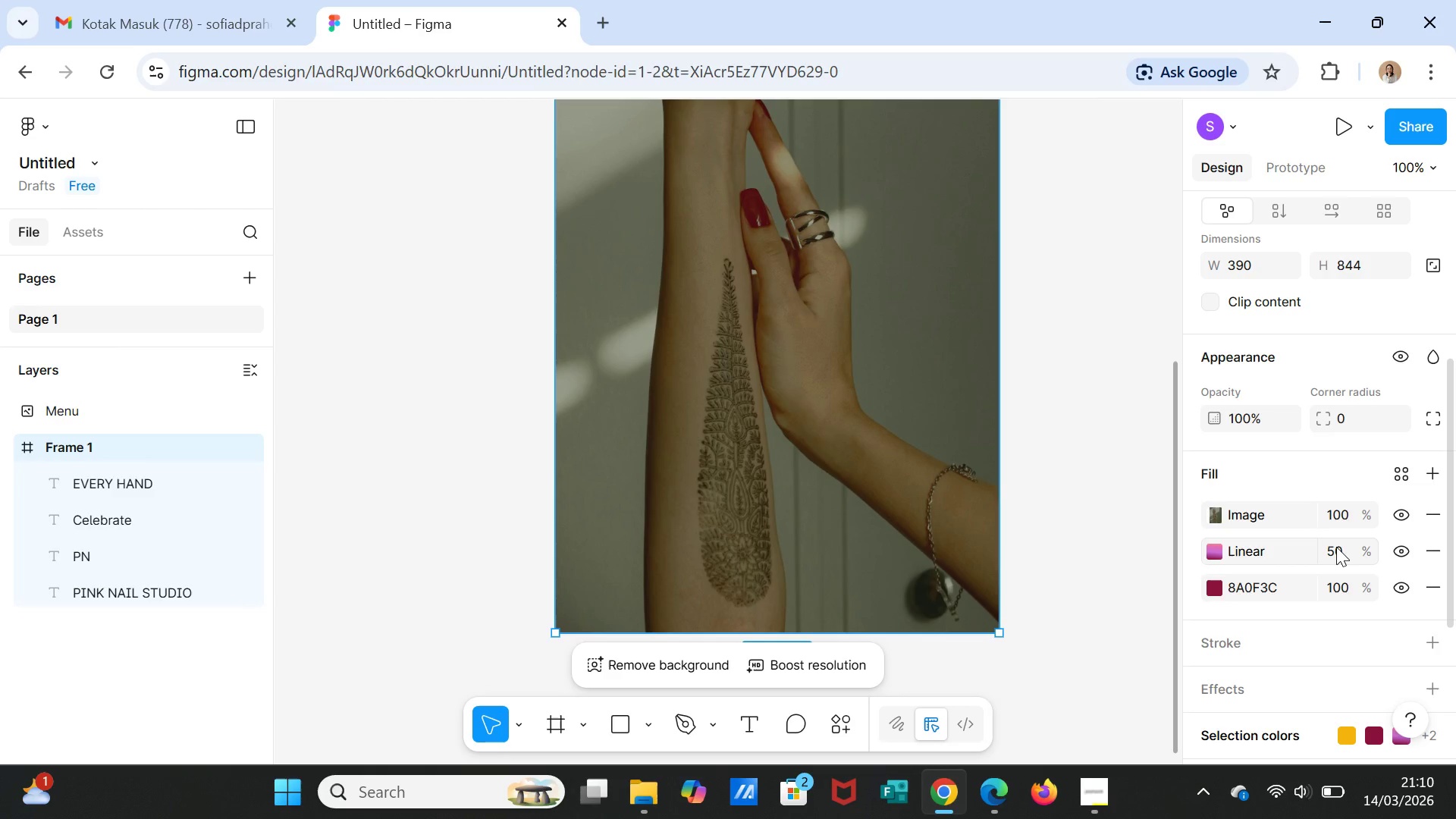 
left_click([1351, 521])
 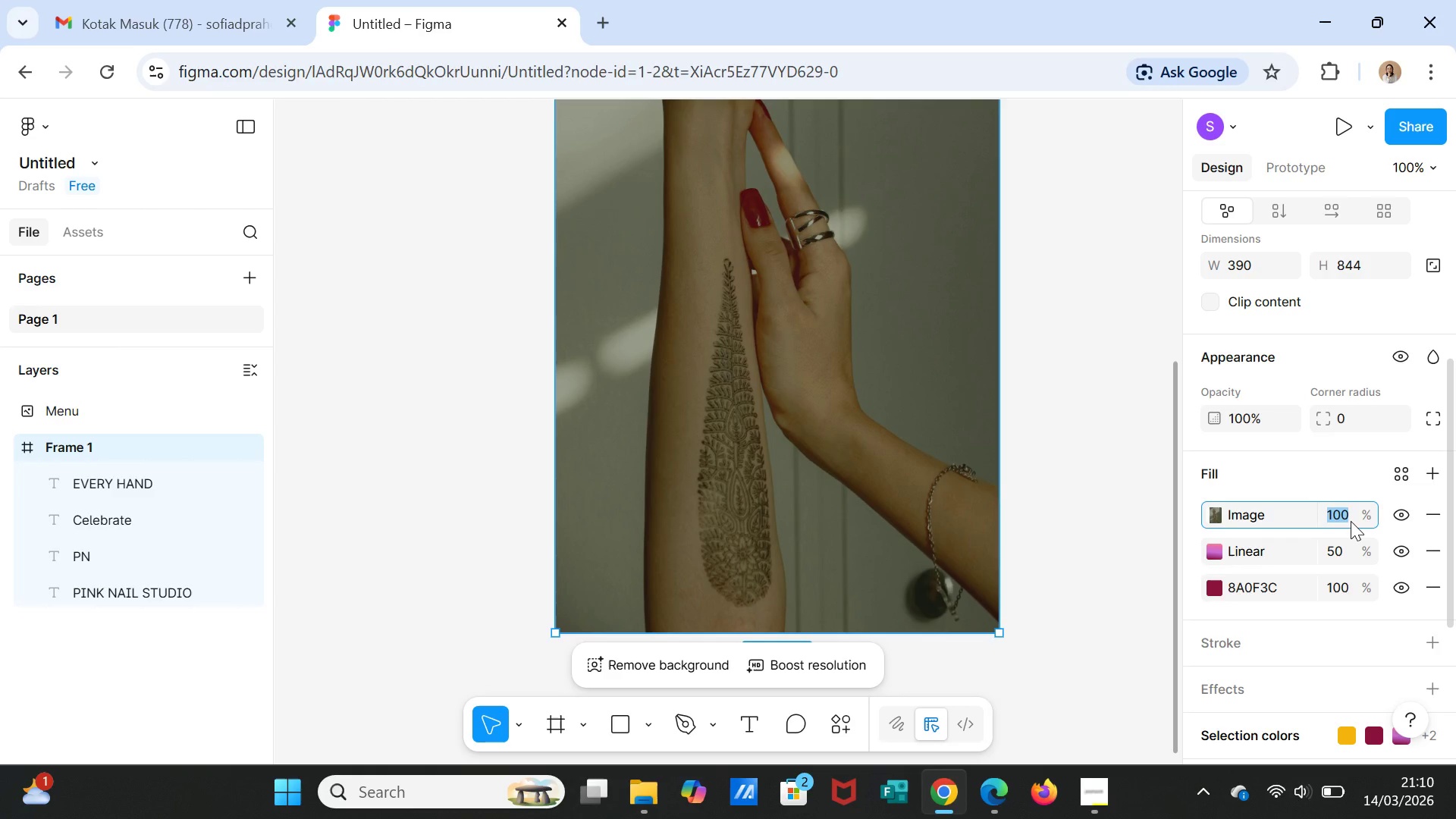 
type(20)
 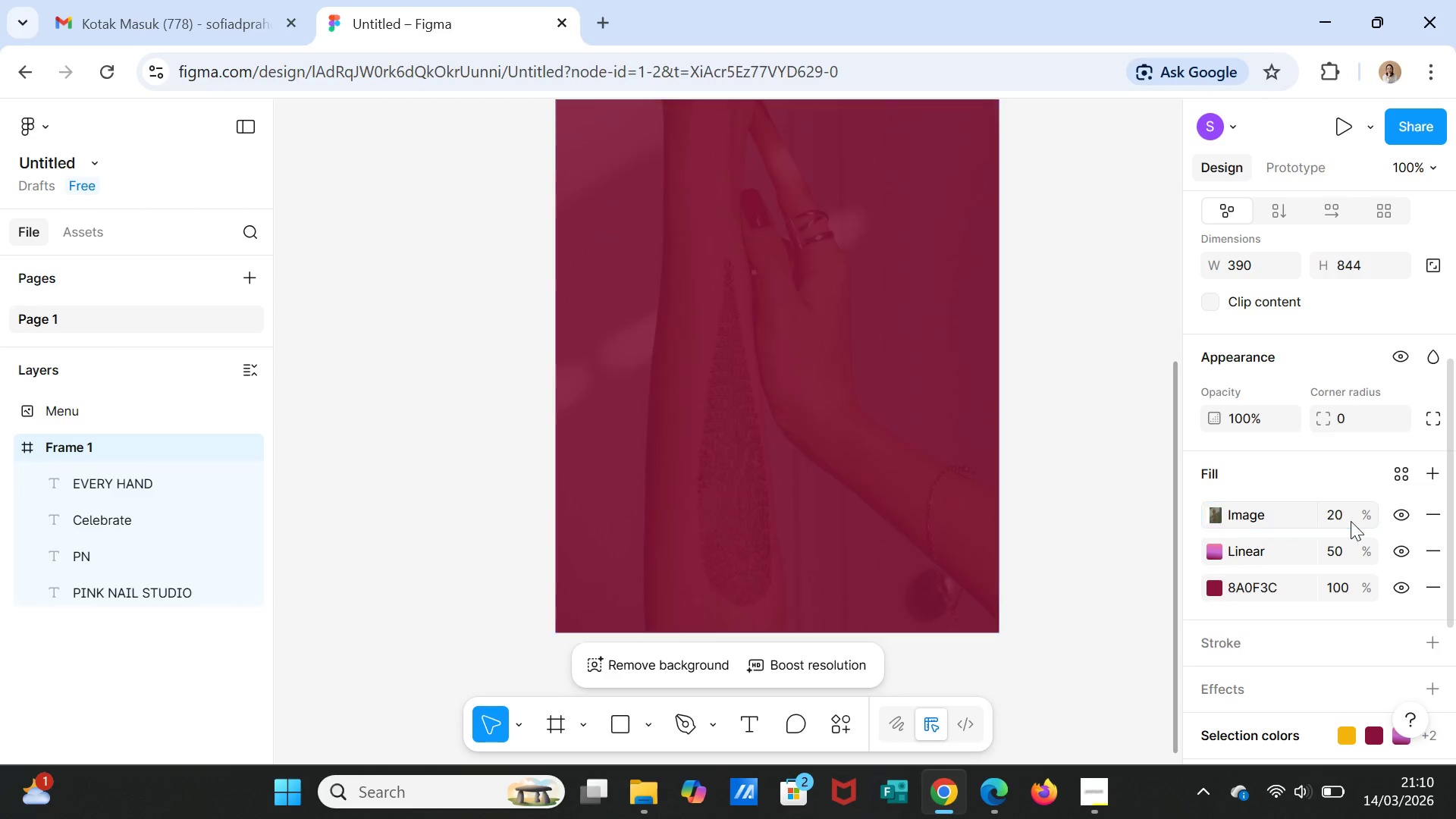 
key(Enter)
 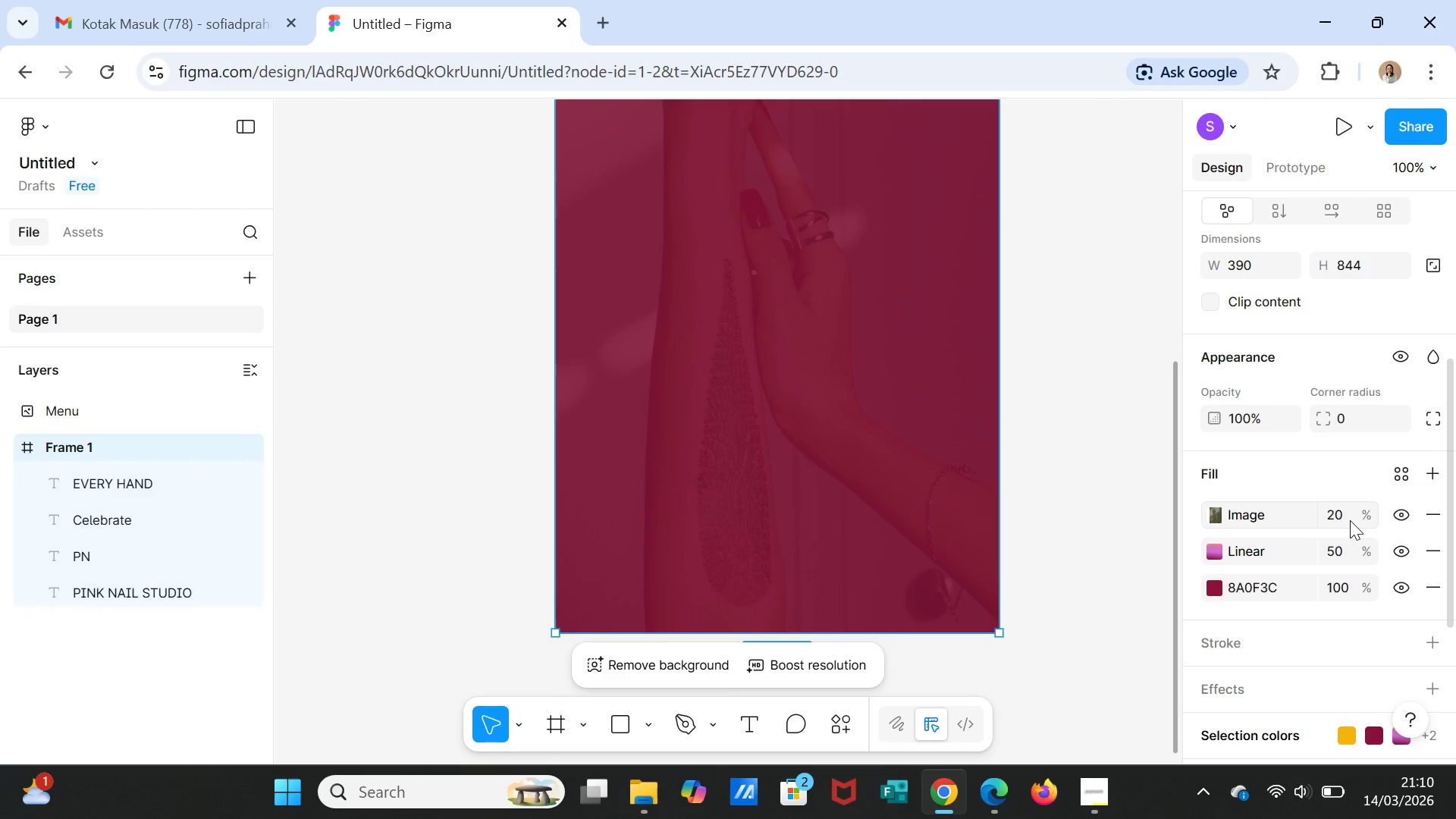 
left_click([1341, 520])
 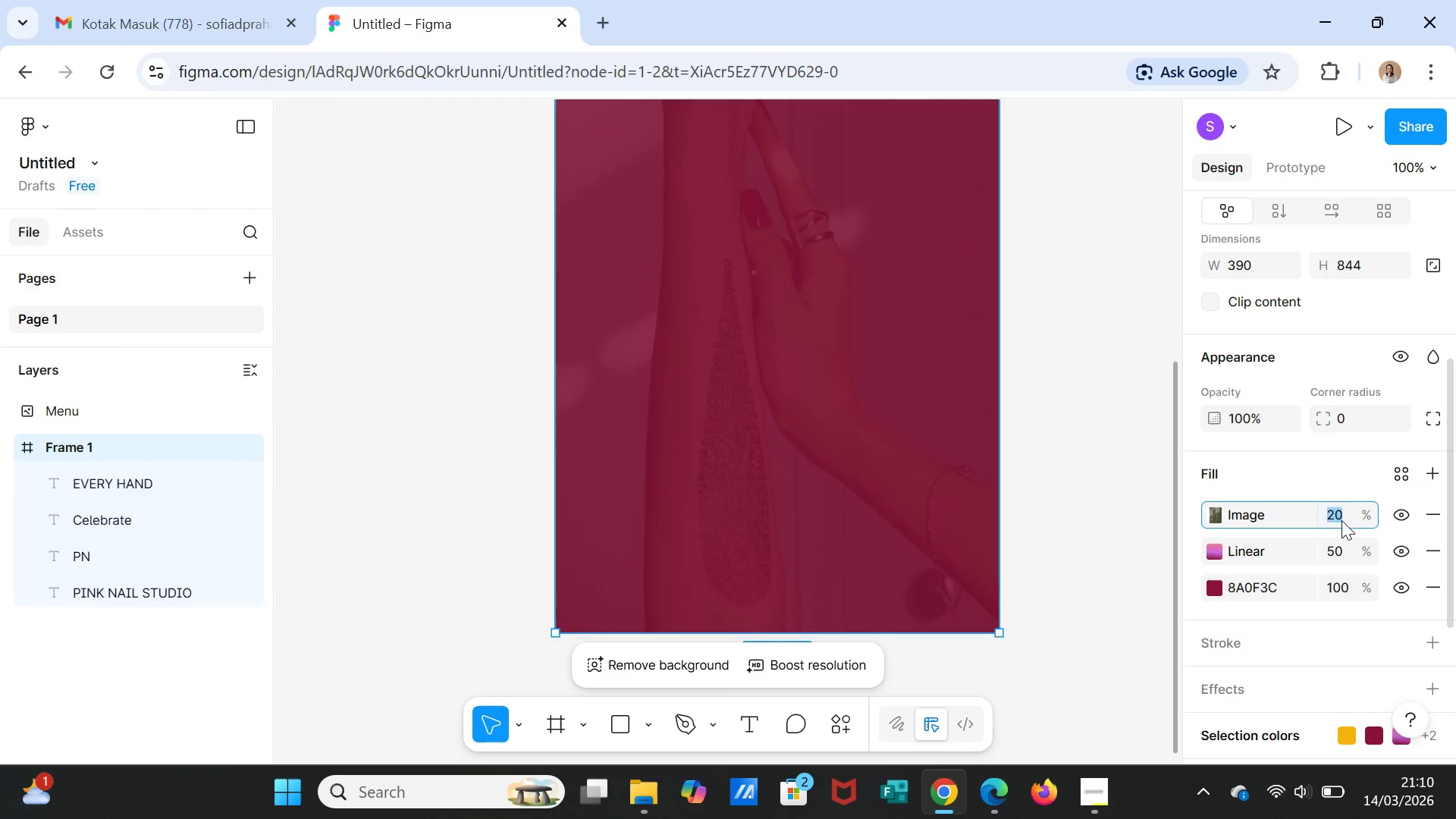 
type(50)
 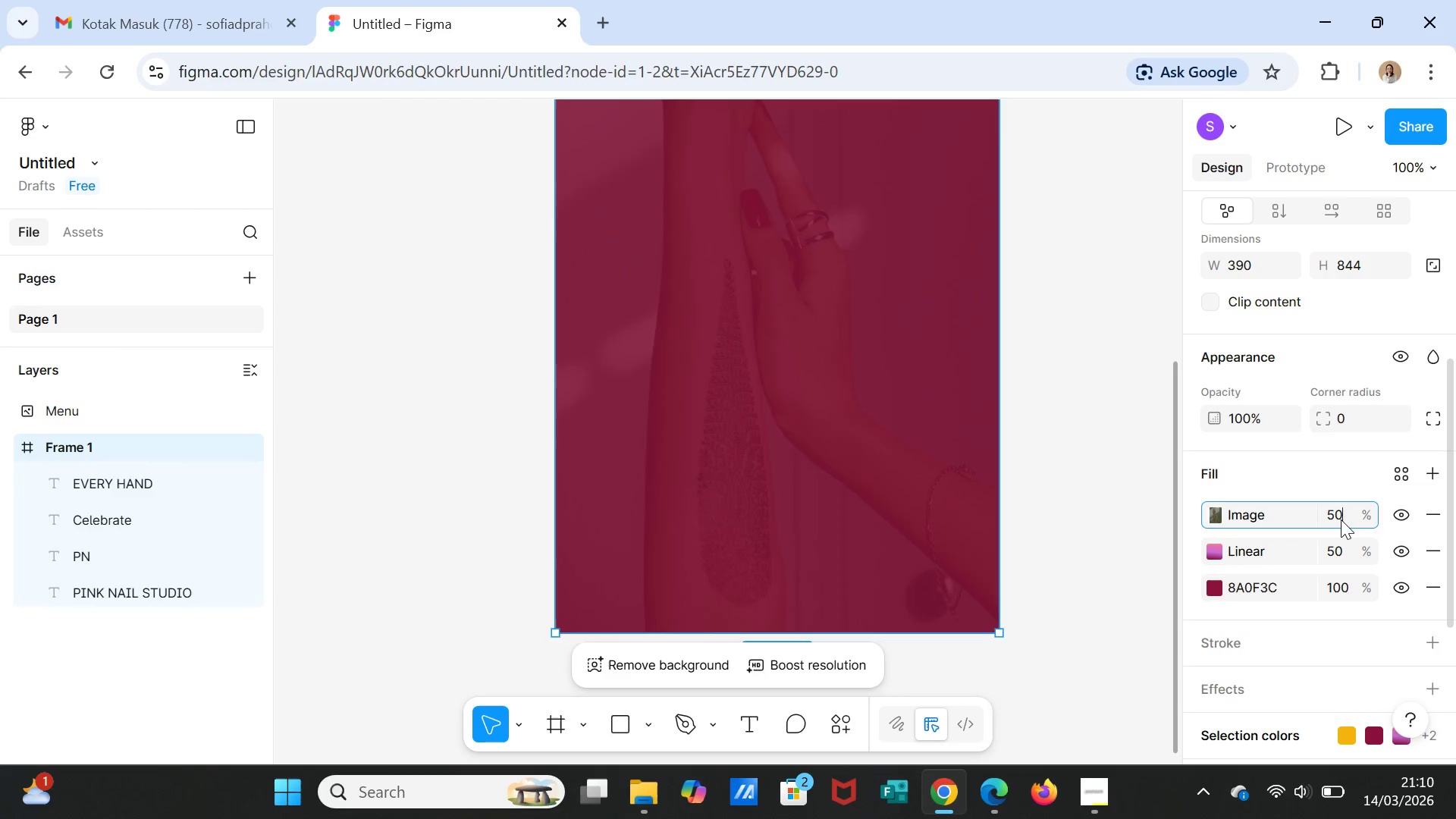 
key(Enter)
 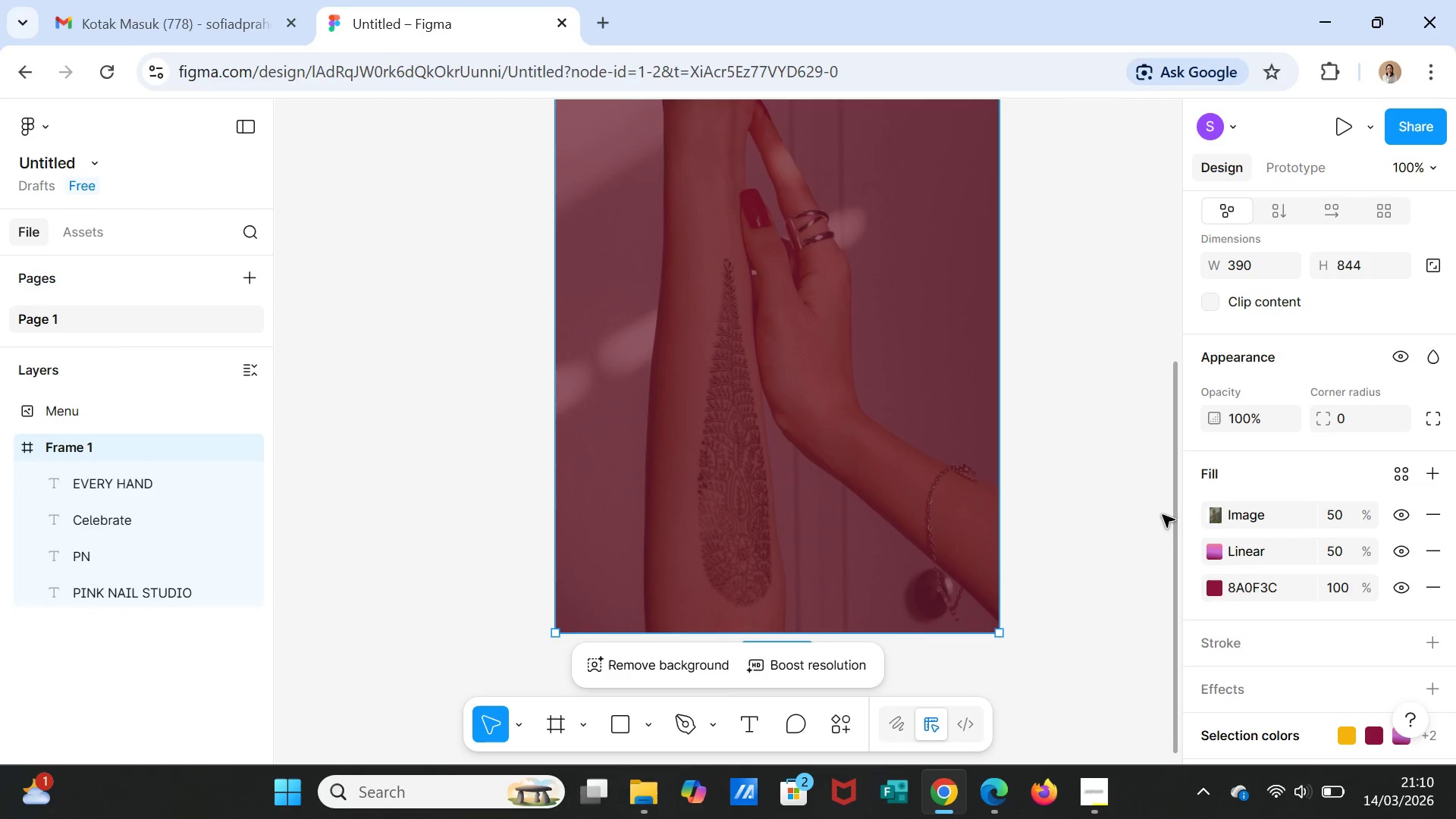 
scroll: coordinate [1163, 515], scroll_direction: up, amount: 7.0
 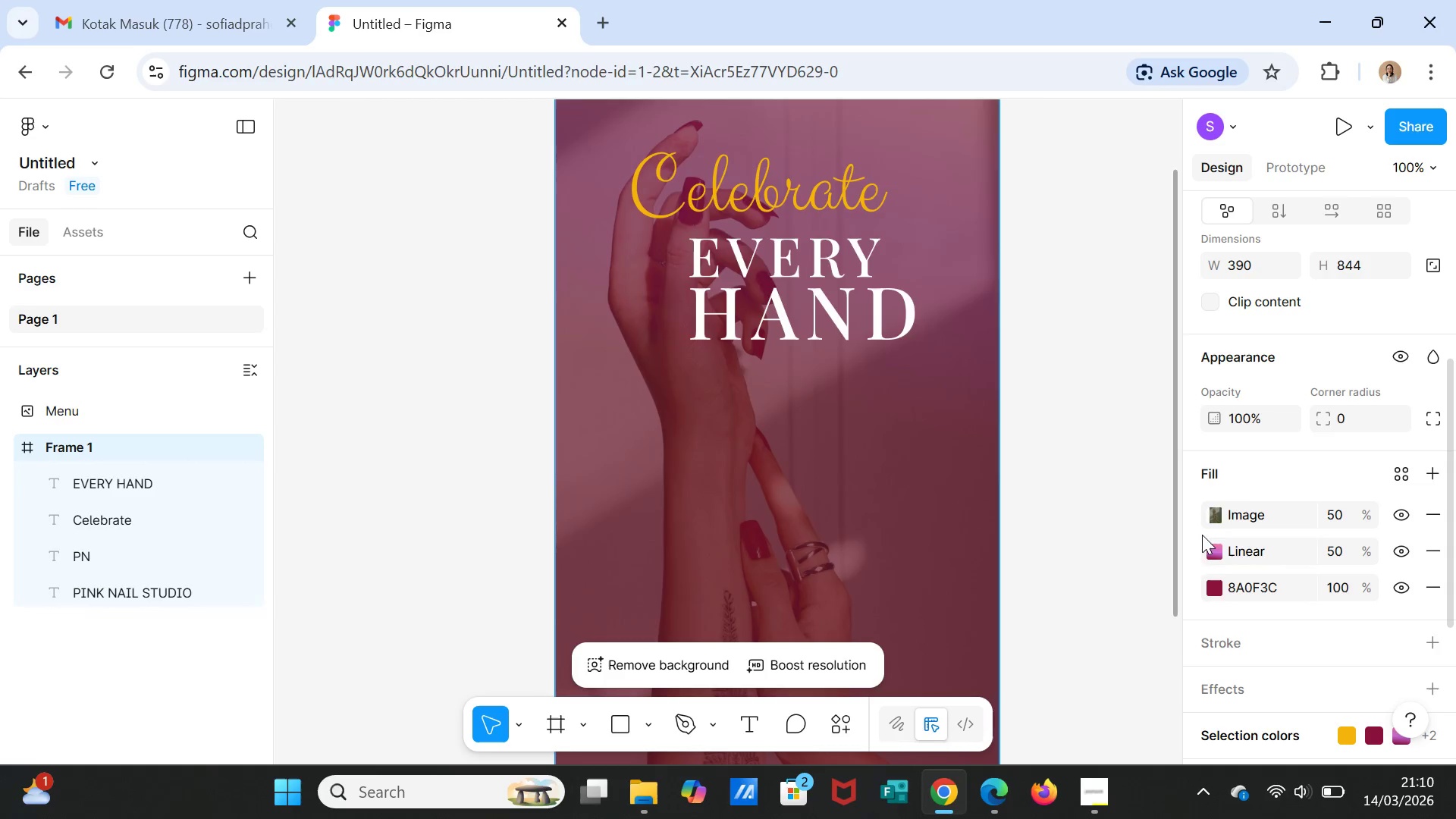 
scroll: coordinate [1203, 551], scroll_direction: down, amount: 3.0
 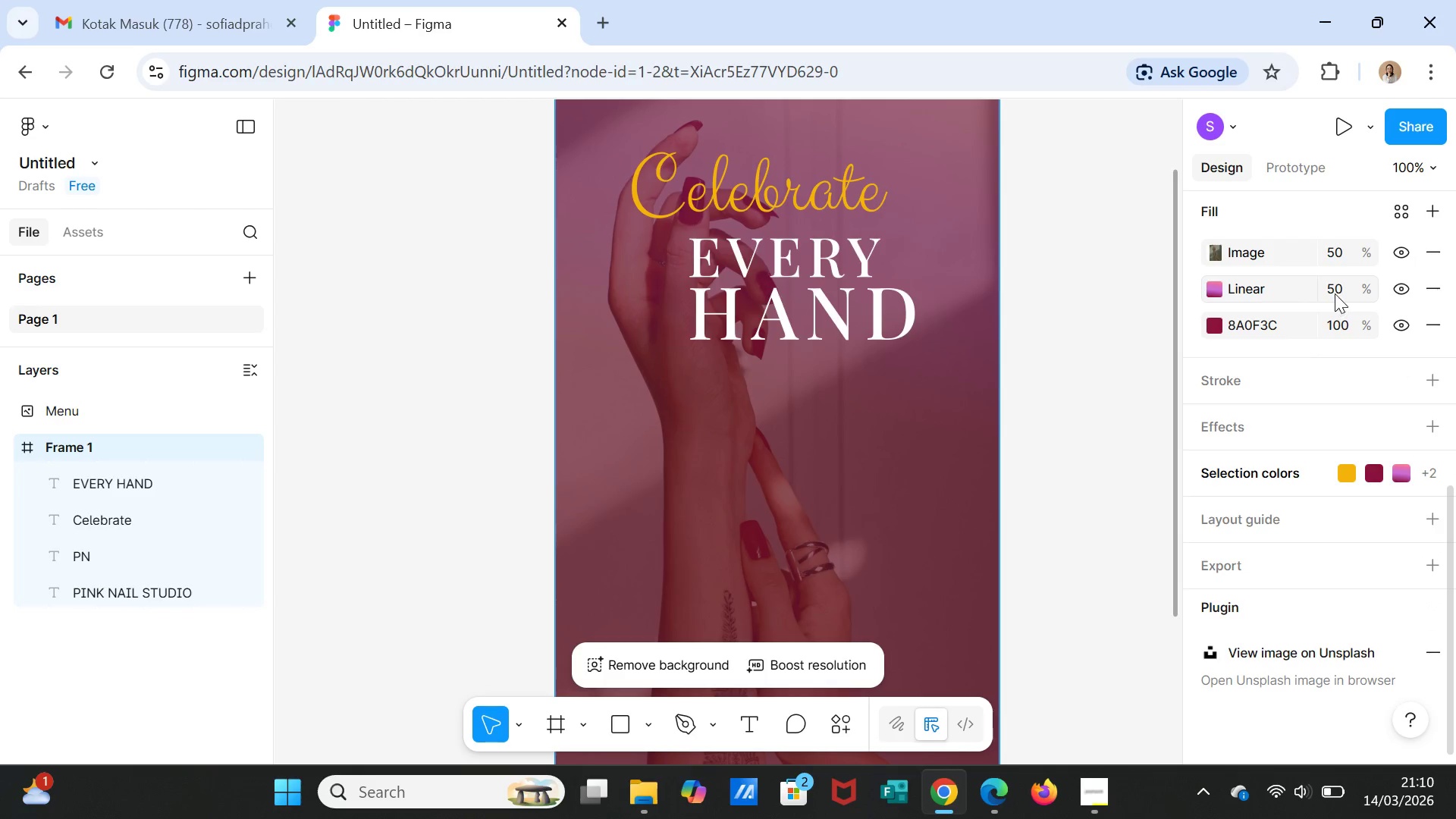 
left_click([1335, 292])
 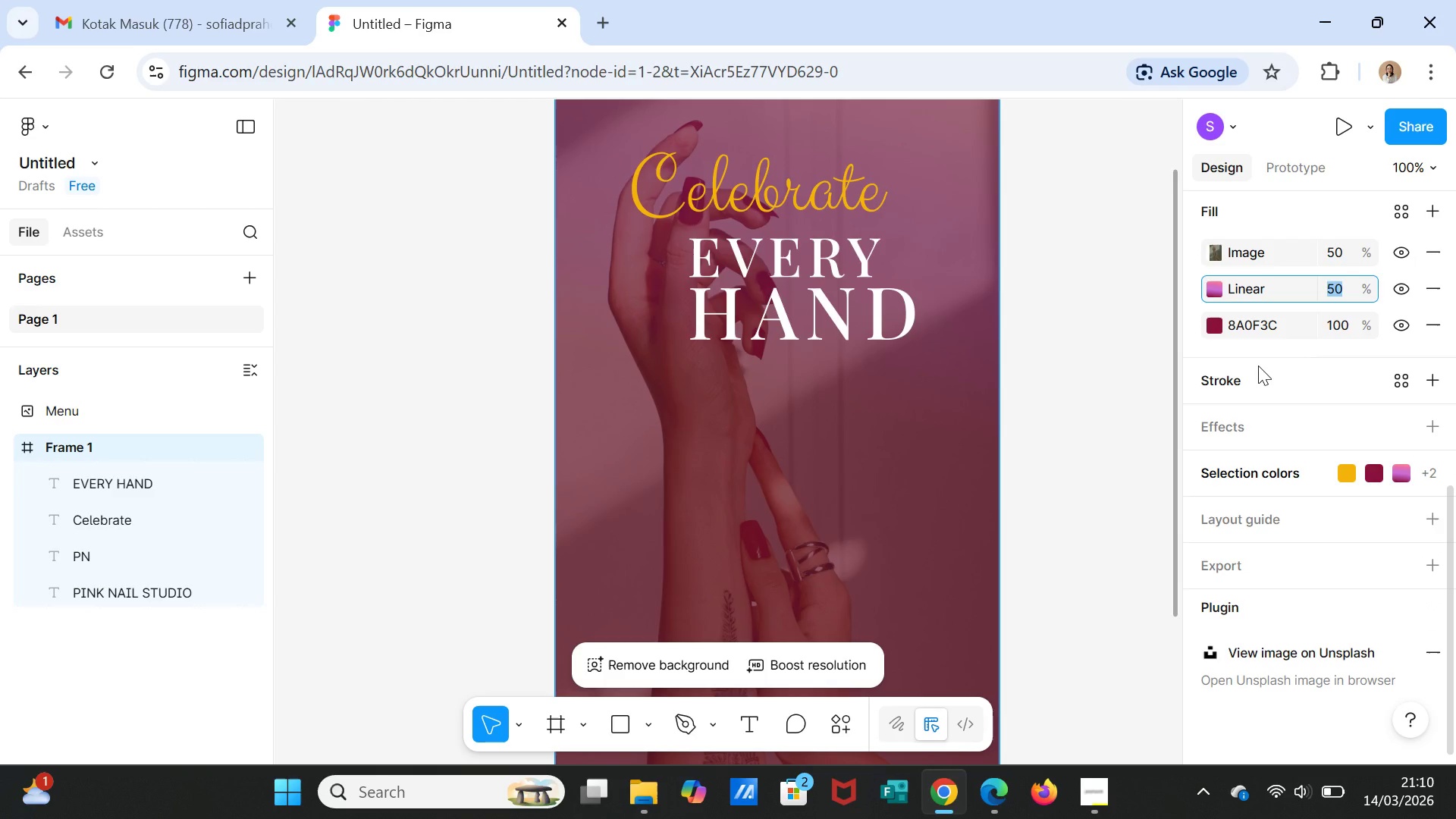 
type(60)
 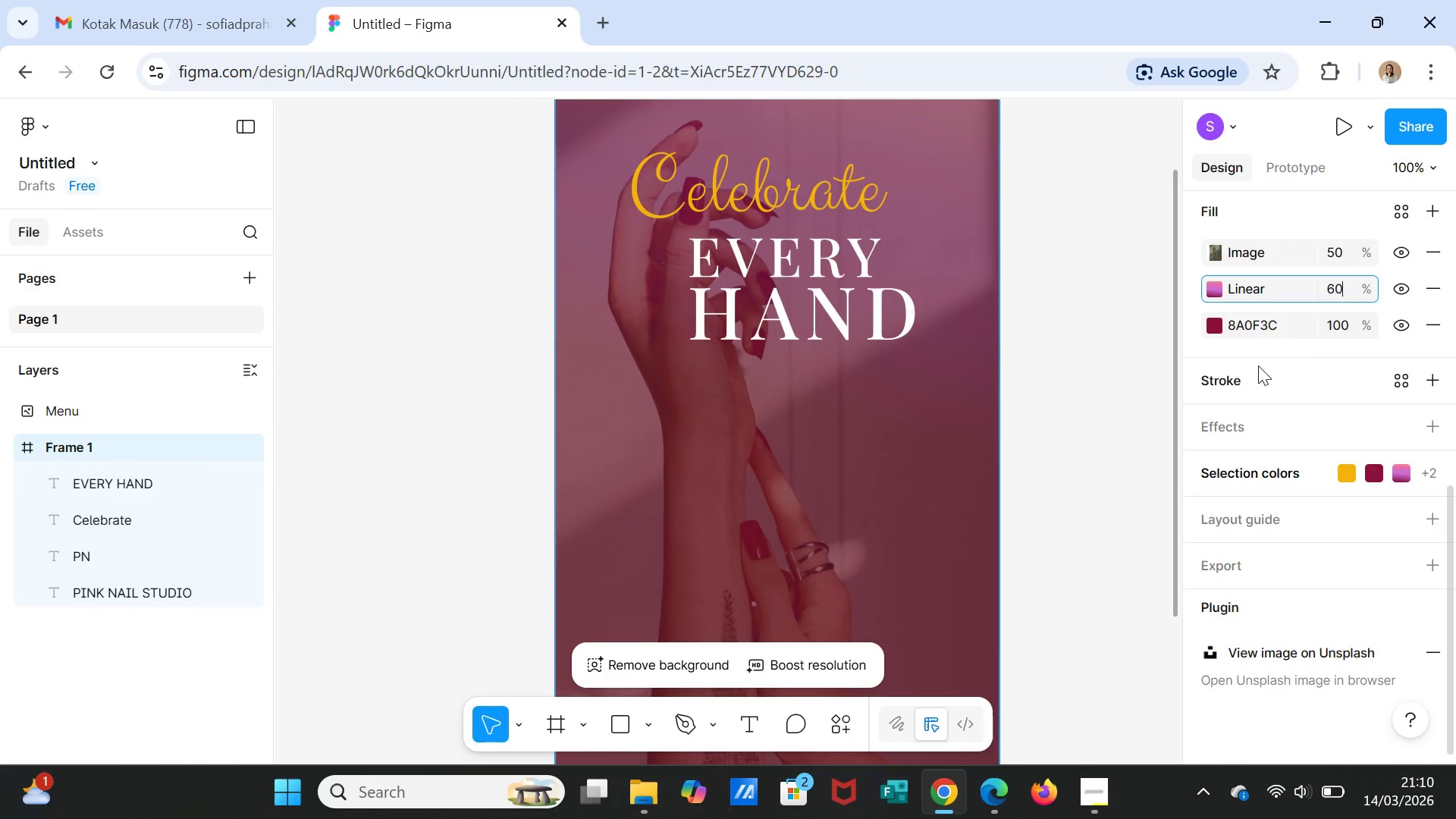 
key(Enter)
 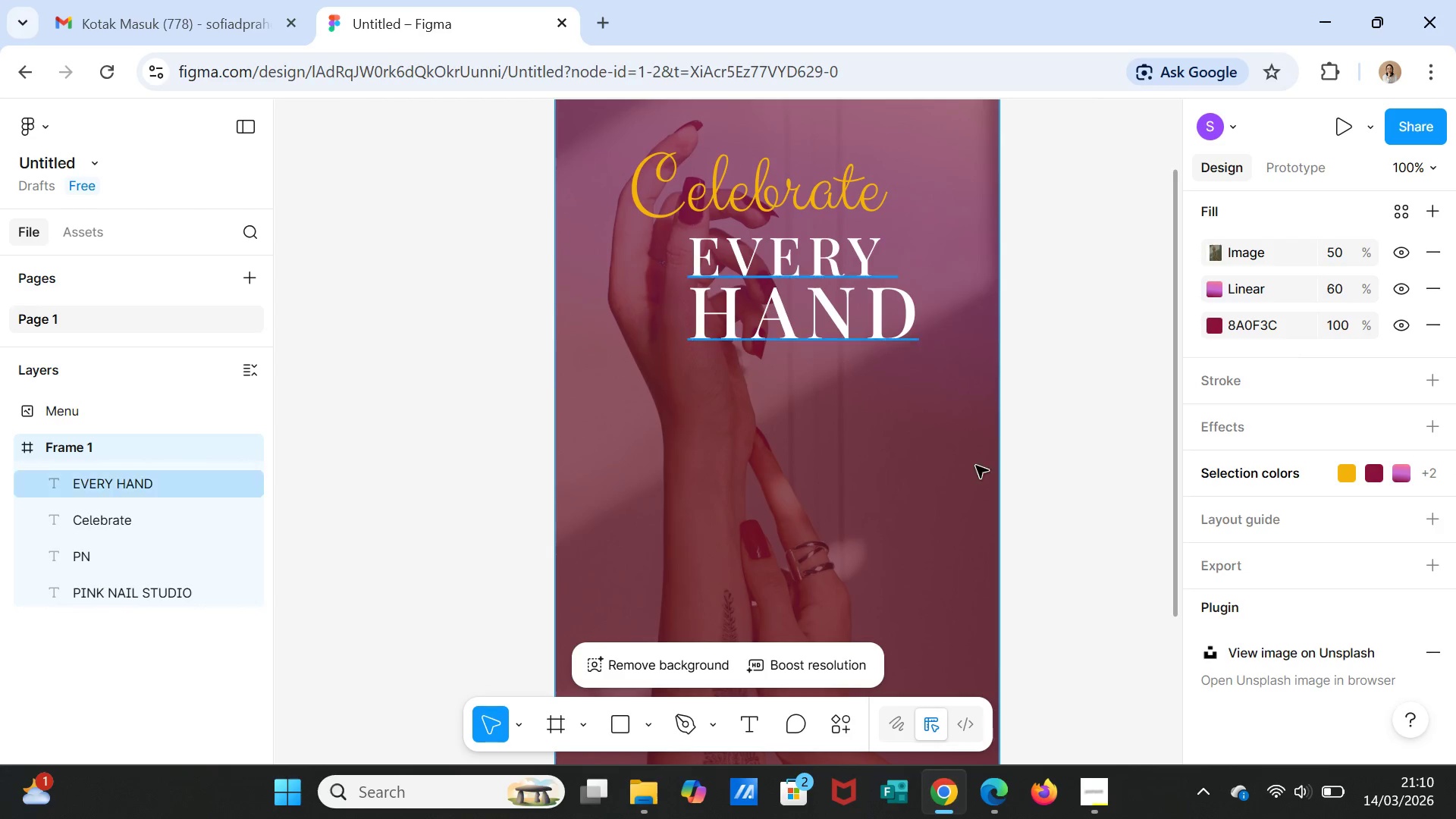 
scroll: coordinate [1064, 563], scroll_direction: up, amount: 5.0
 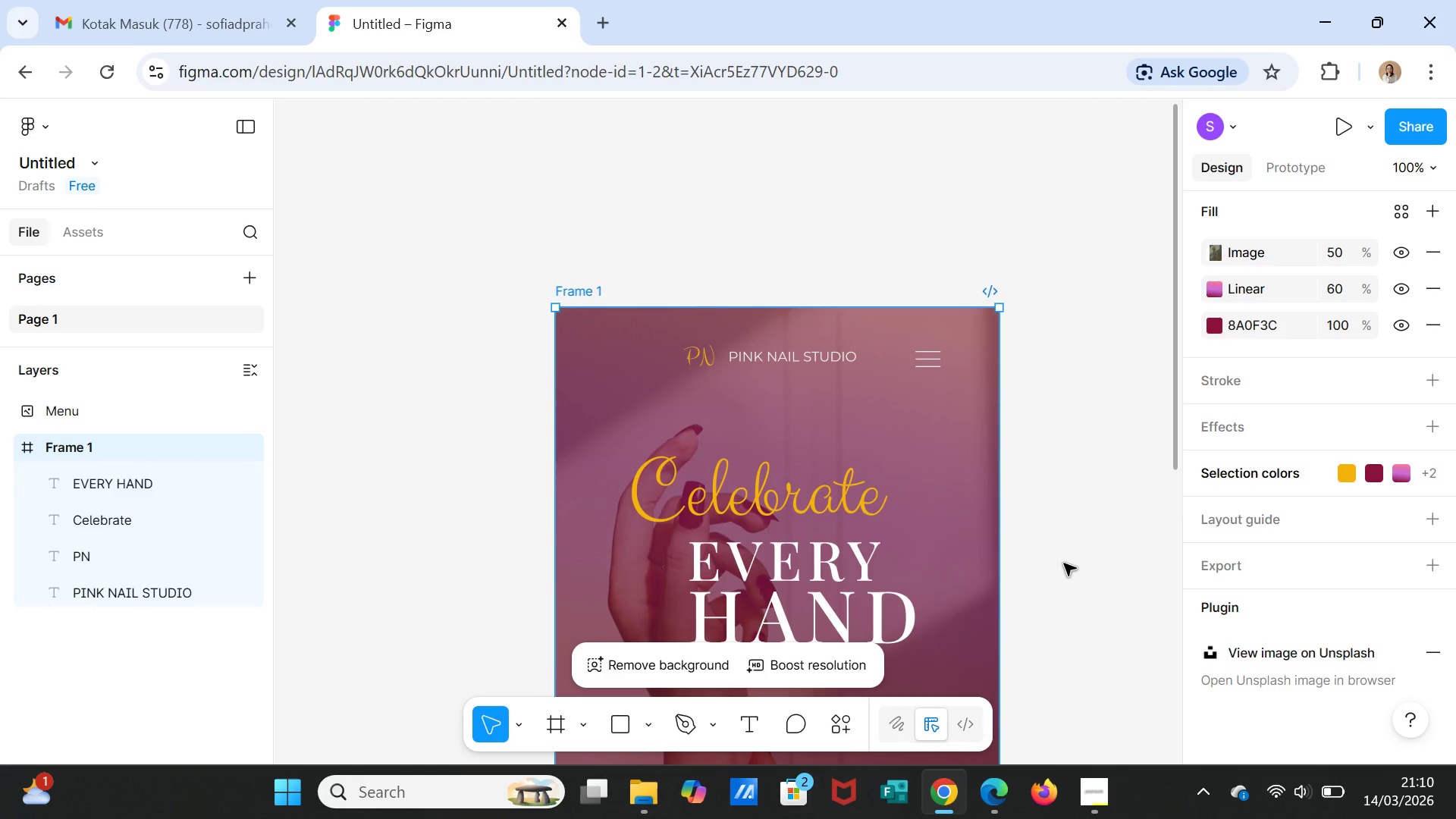 
scroll: coordinate [1064, 563], scroll_direction: down, amount: 18.0
 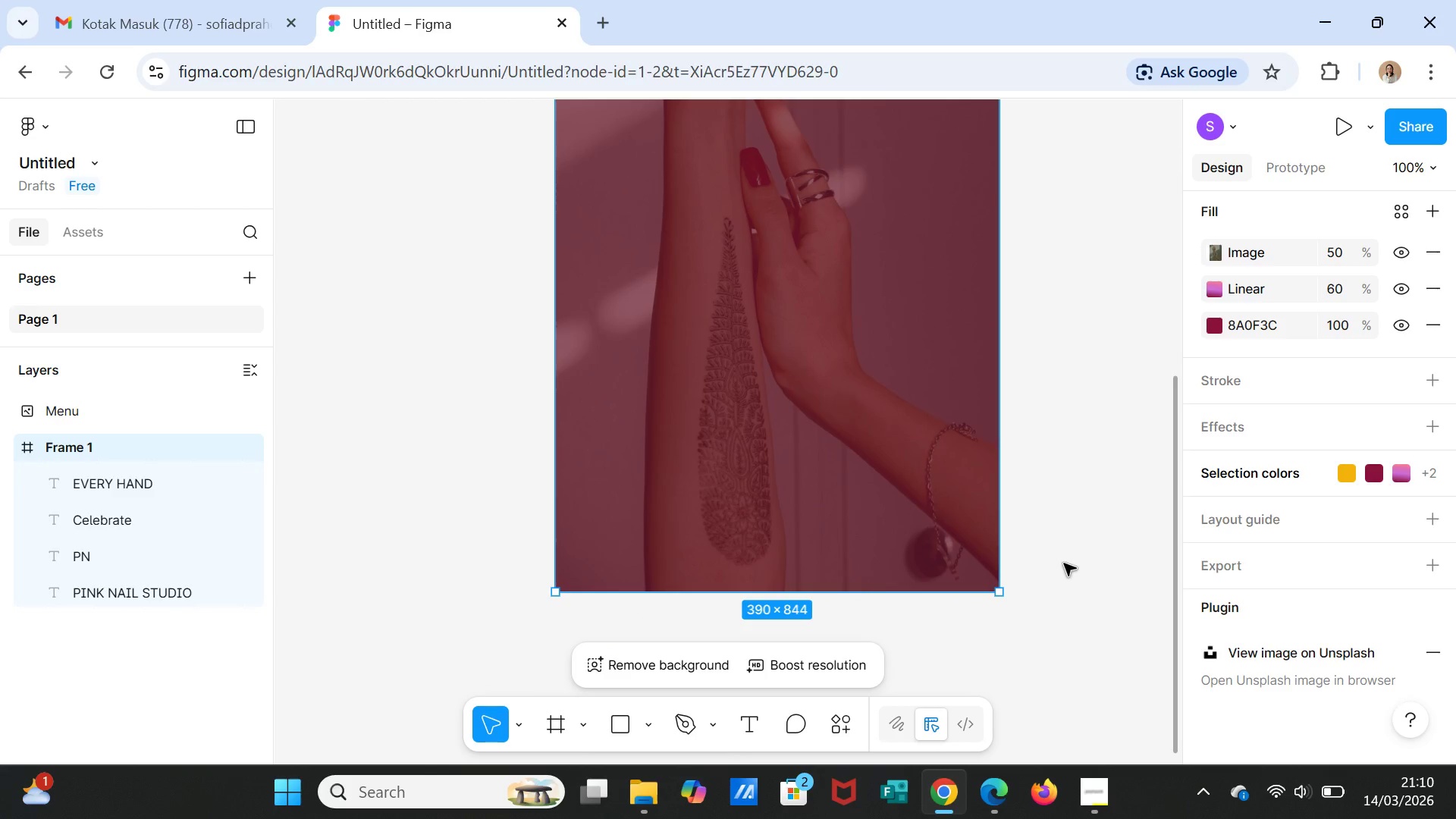 
left_click([1064, 563])
 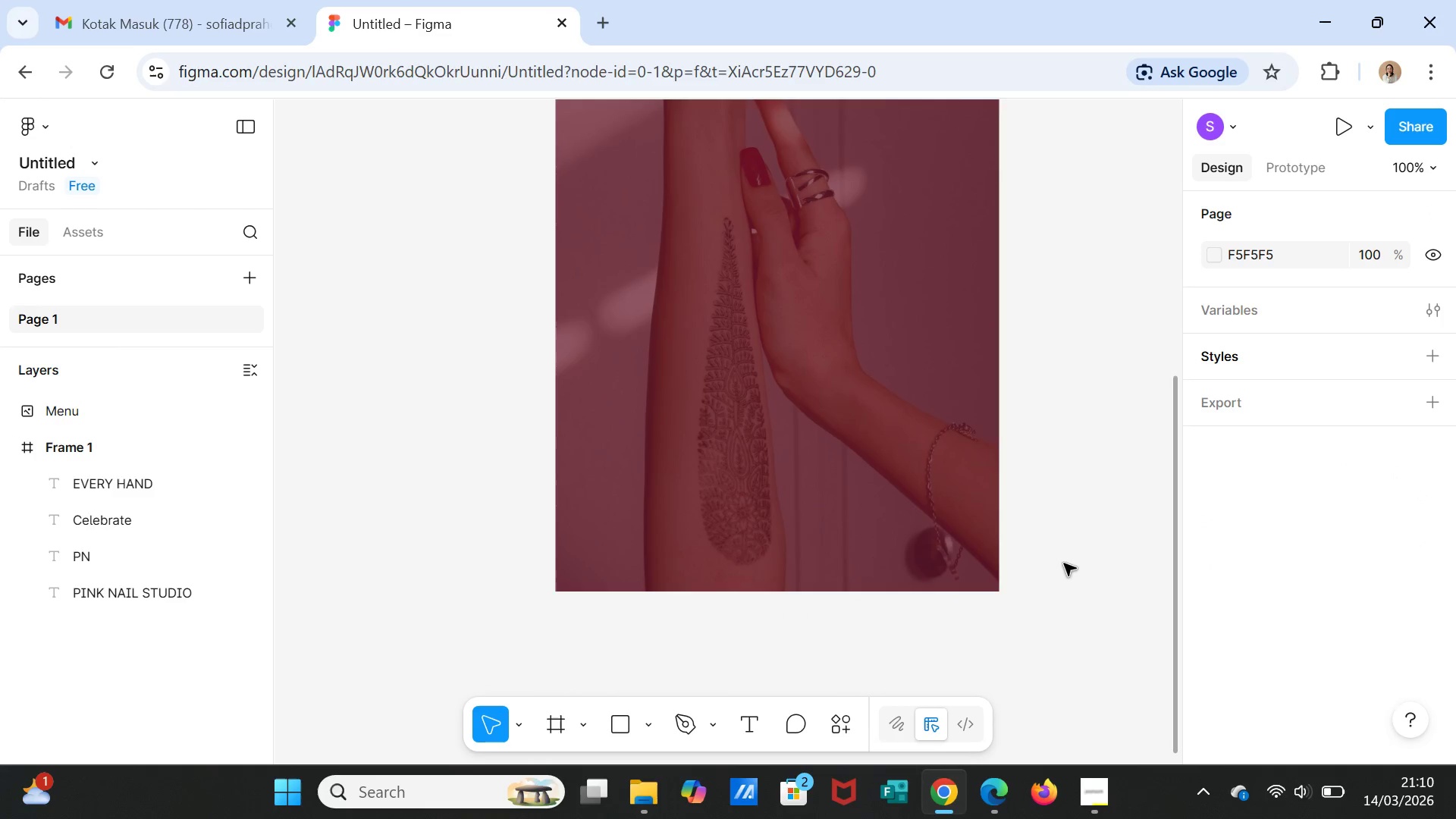 
scroll: coordinate [1064, 563], scroll_direction: up, amount: 7.0
 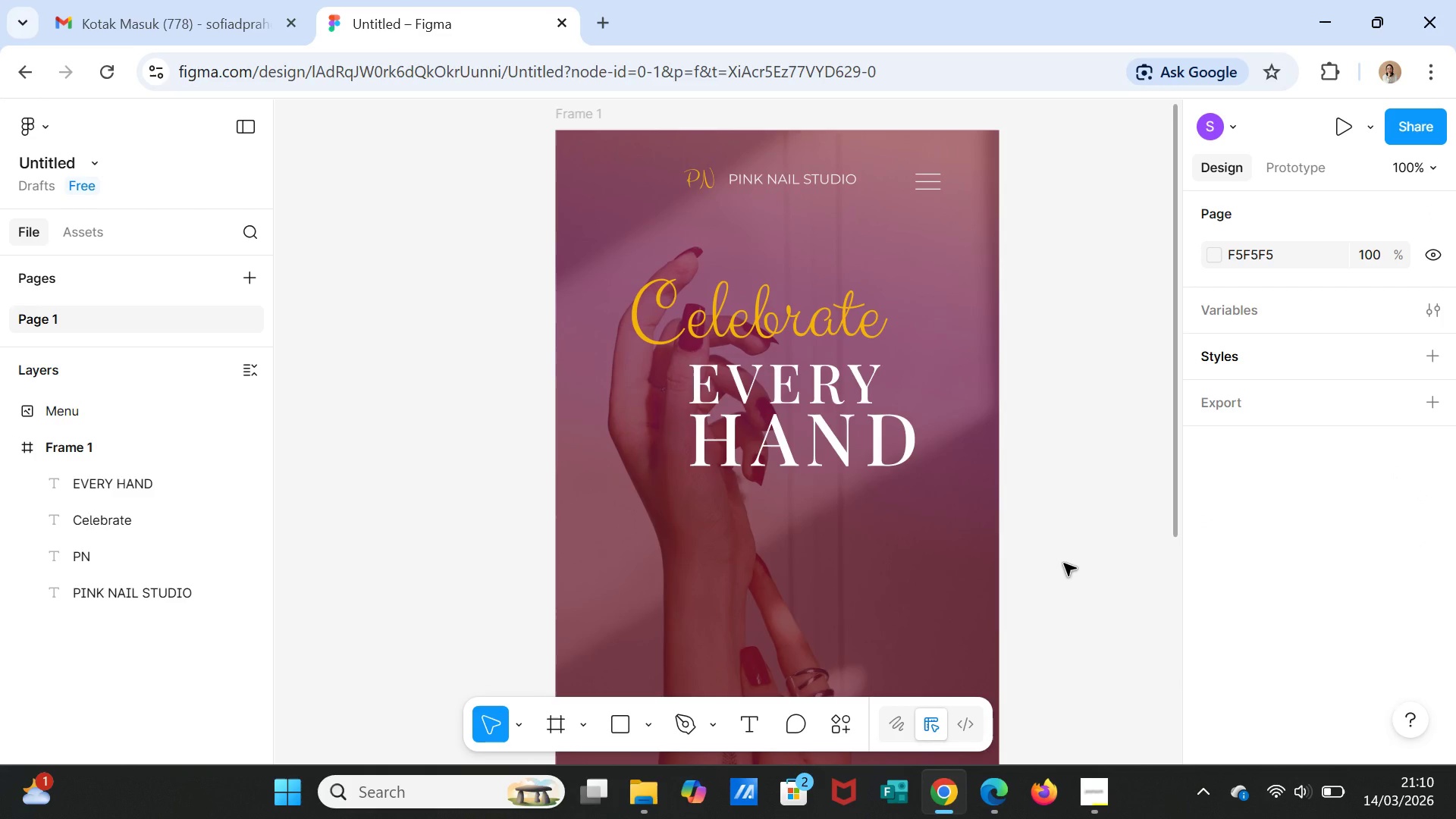 
scroll: coordinate [1064, 563], scroll_direction: down, amount: 10.0
 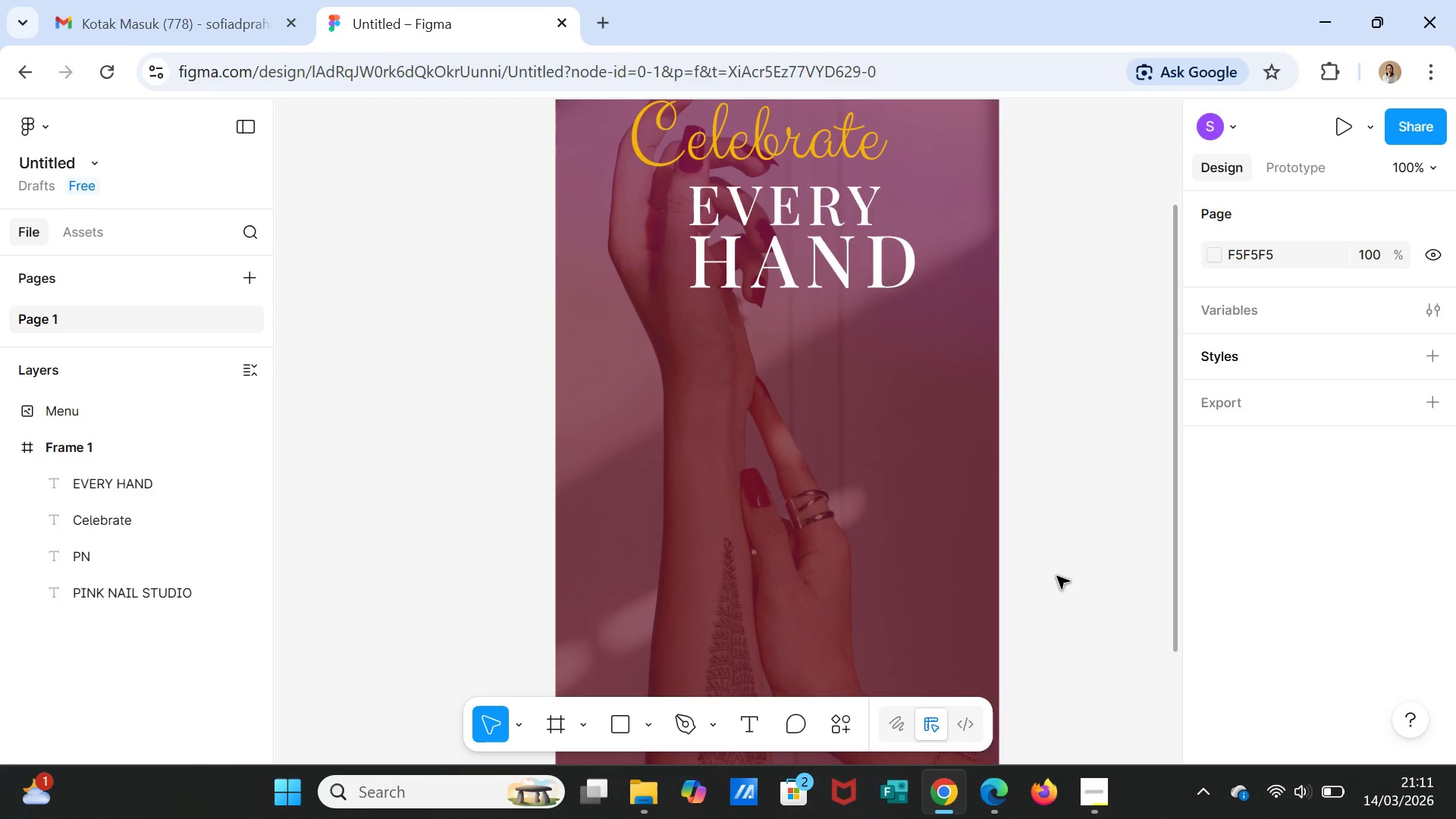 
wait(8.01)
 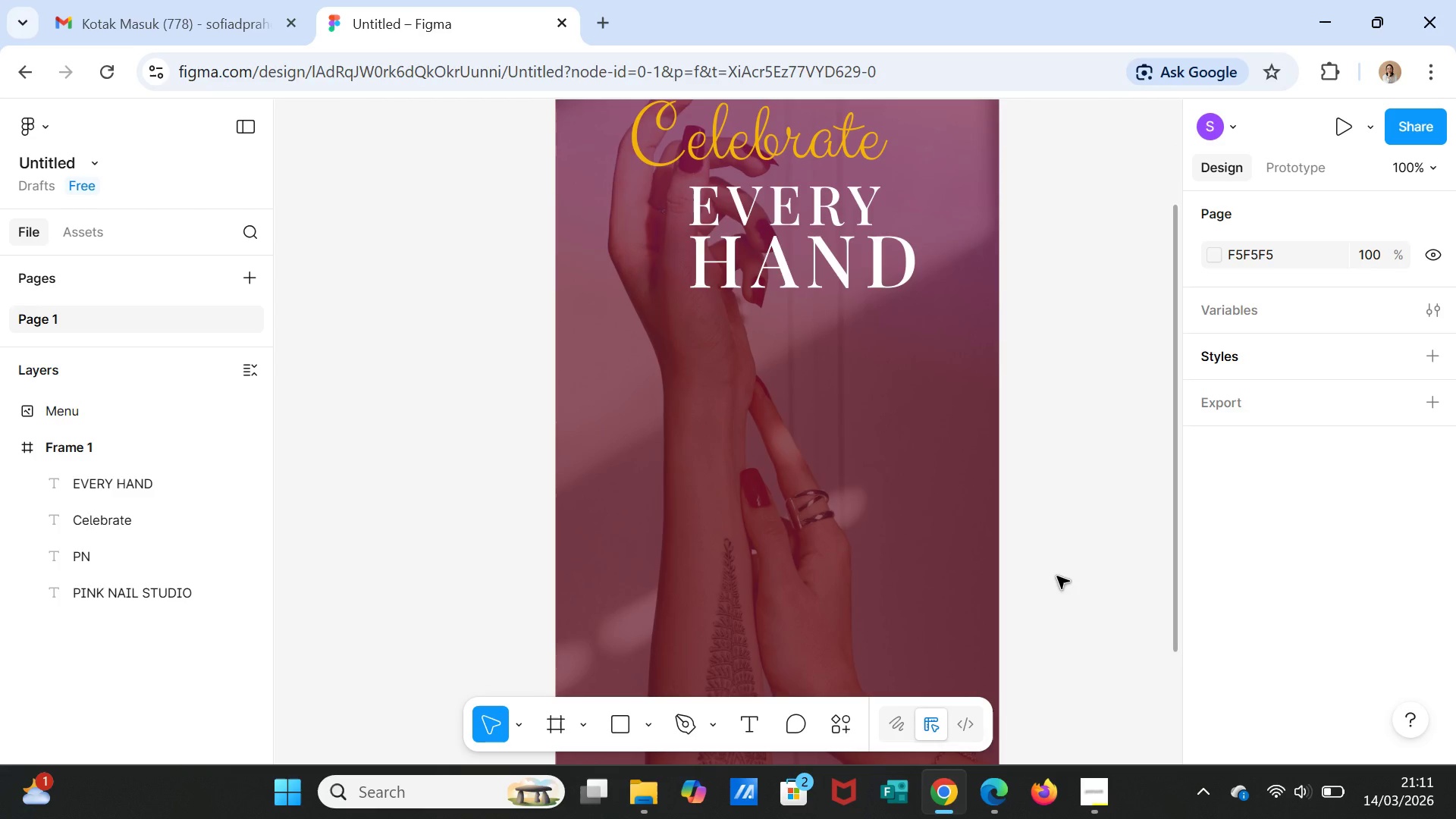 
scroll: coordinate [842, 521], scroll_direction: up, amount: 1.0
 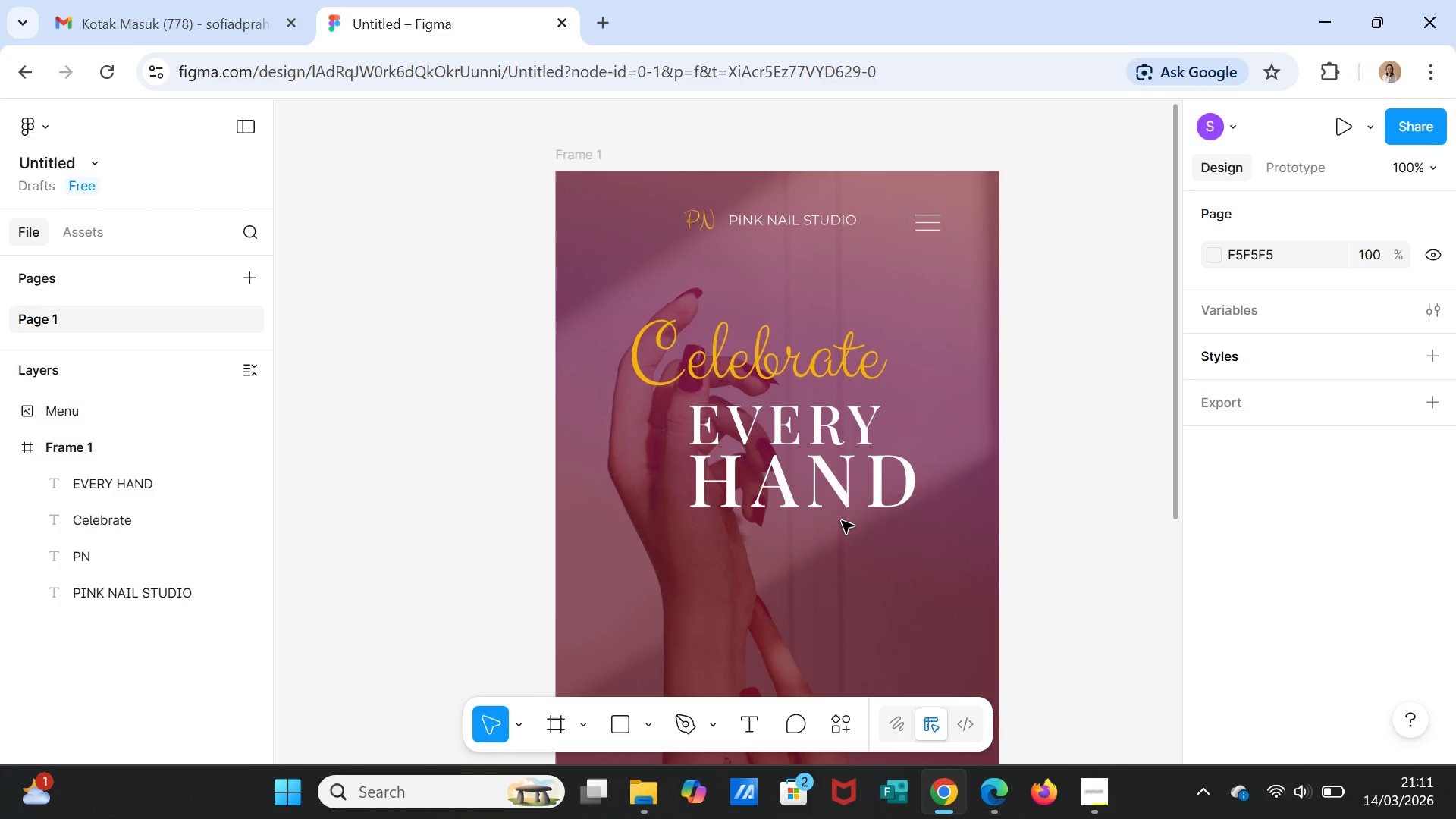 
scroll: coordinate [842, 521], scroll_direction: down, amount: 2.0
 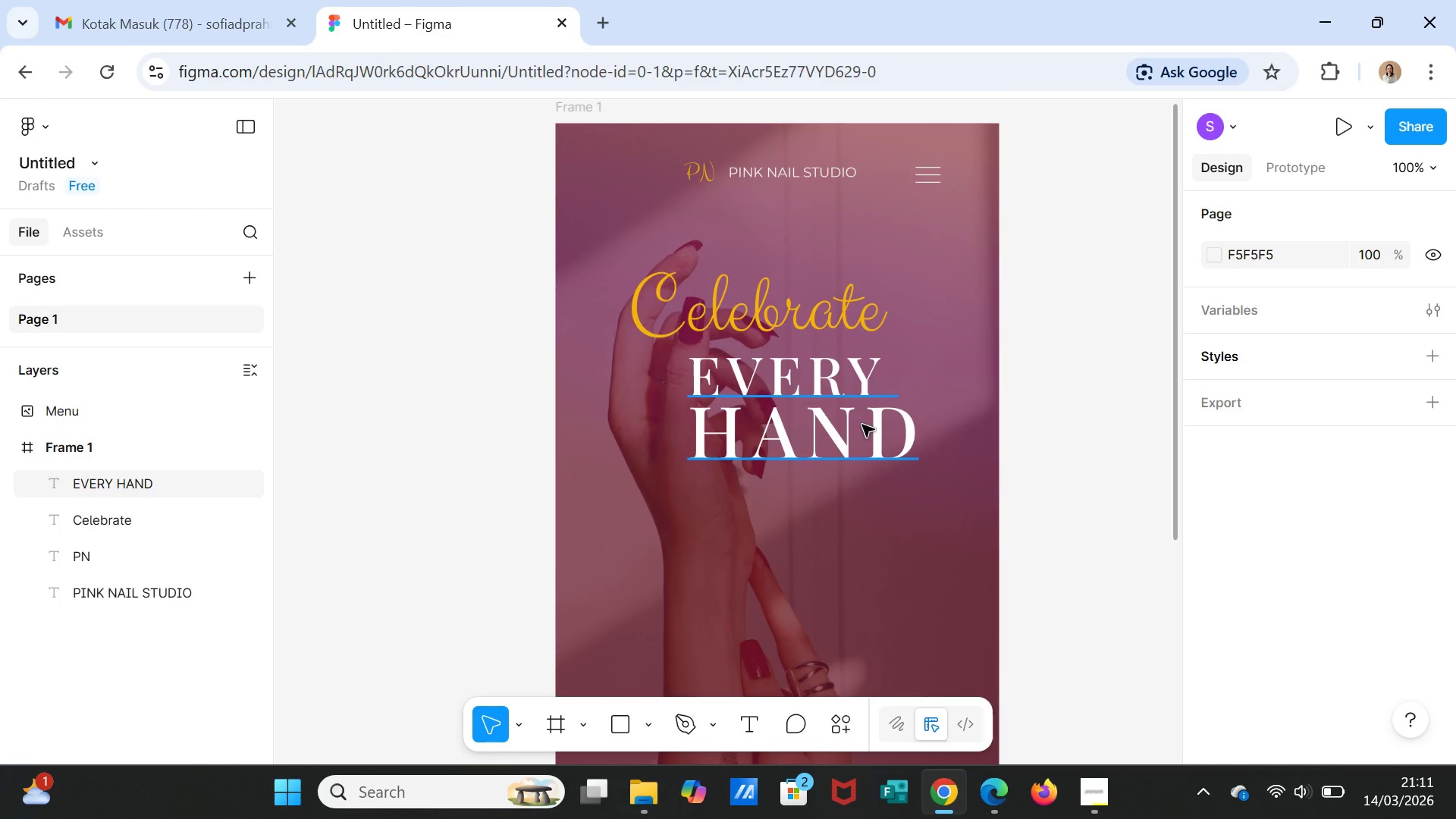 
left_click([862, 425])
 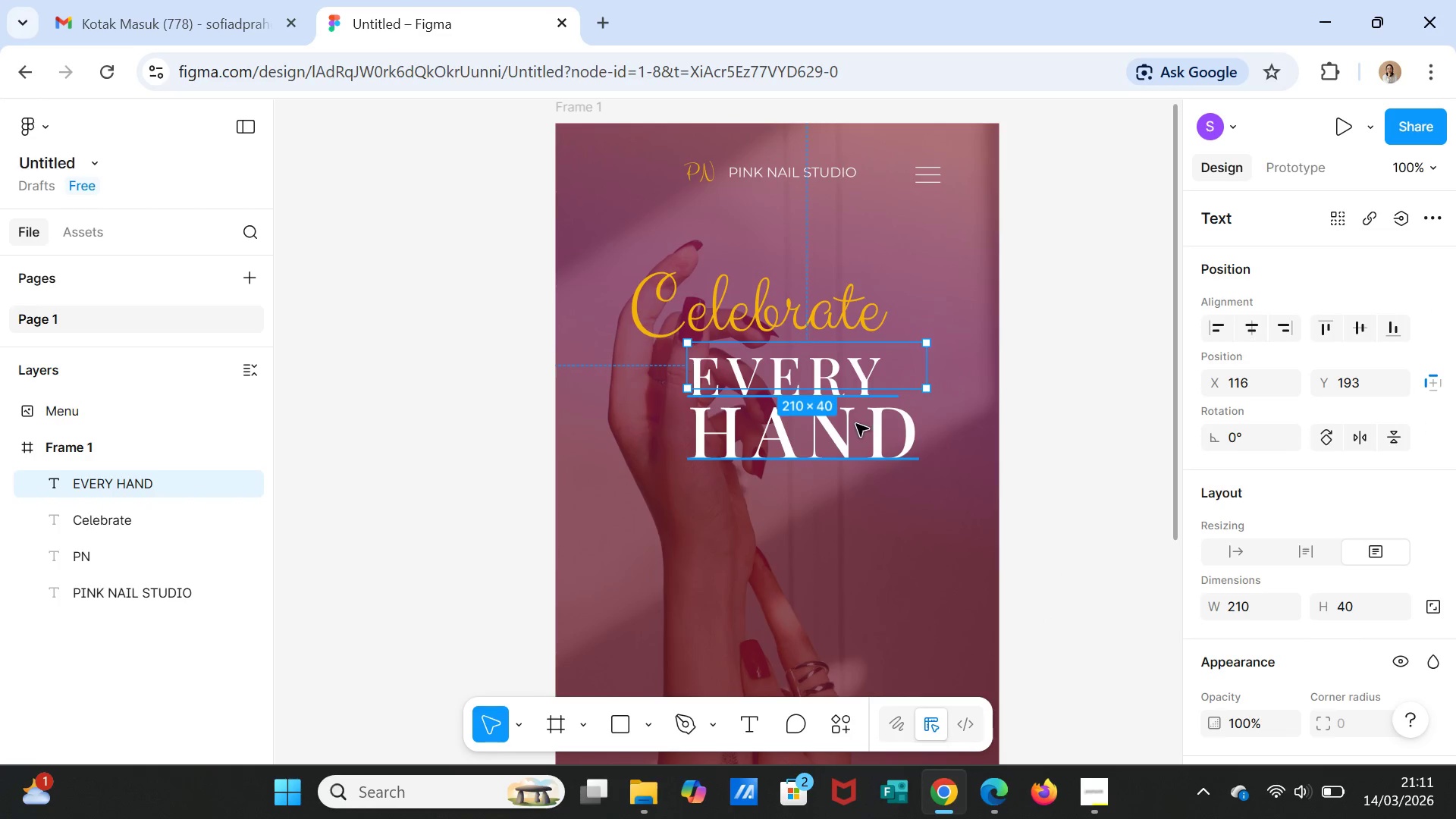 
left_click_drag(start_coordinate=[856, 424], to_coordinate=[856, 469])
 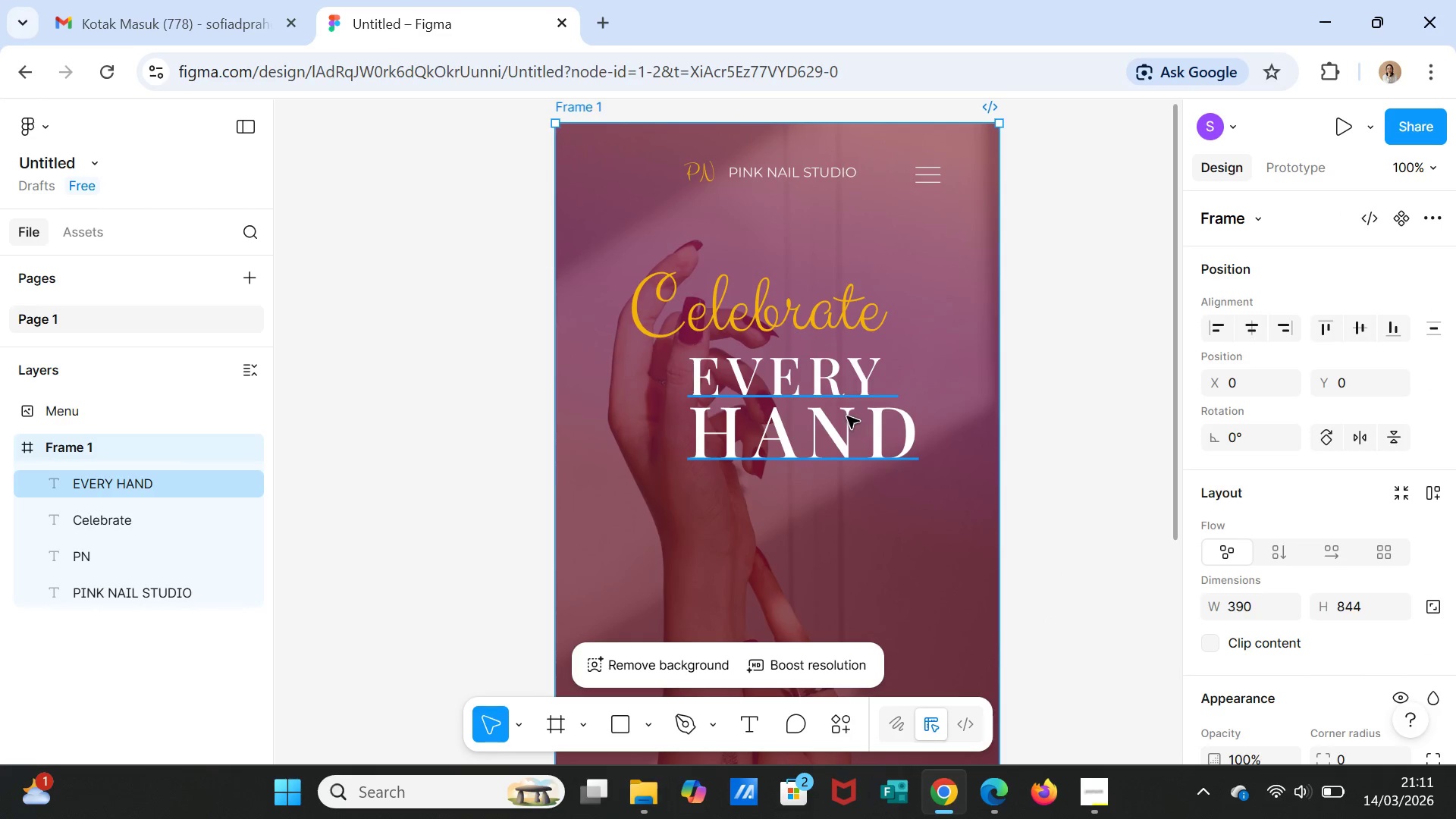 
left_click([830, 395])
 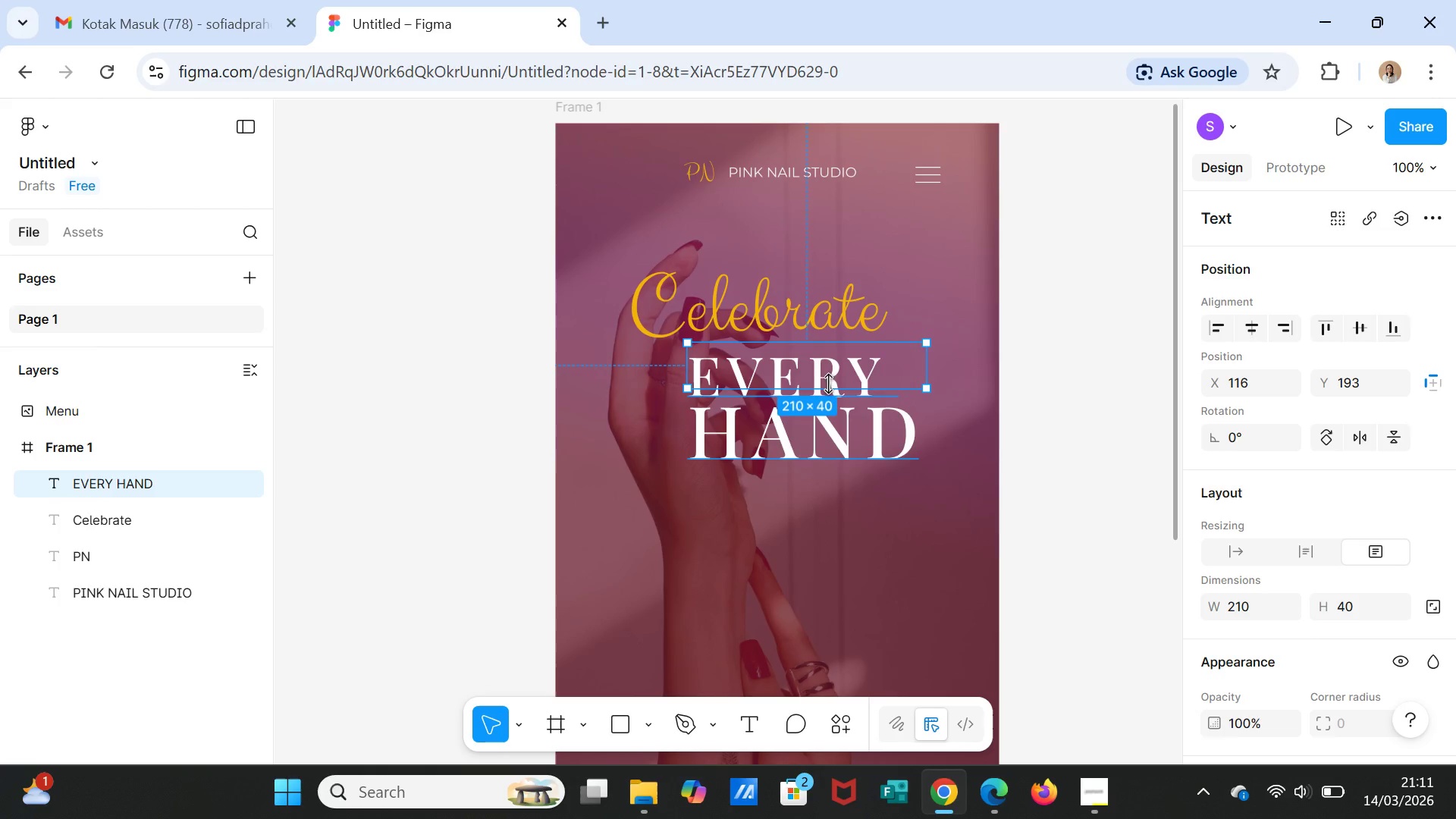 
left_click_drag(start_coordinate=[824, 375], to_coordinate=[822, 422])
 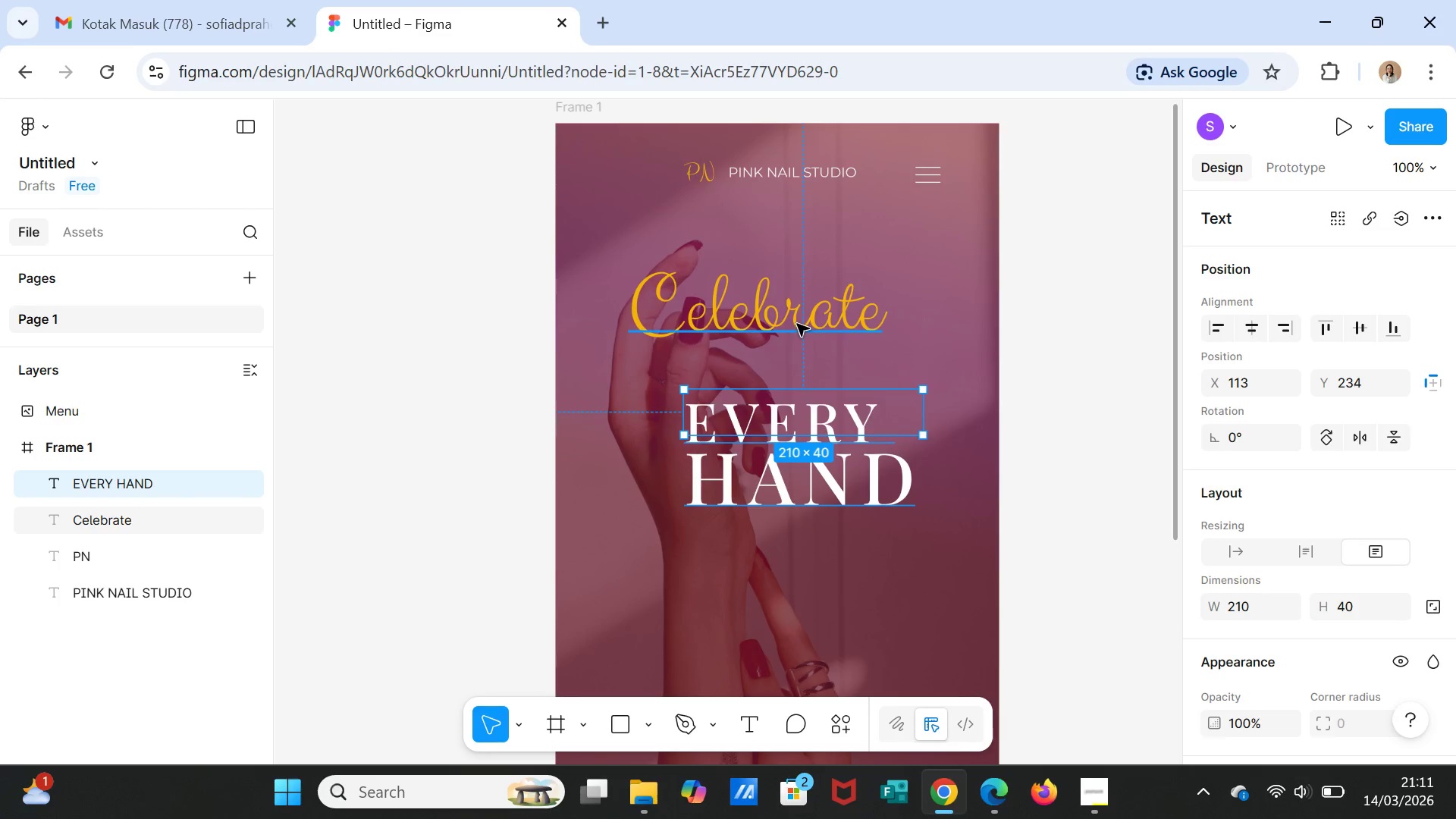 
left_click([797, 324])
 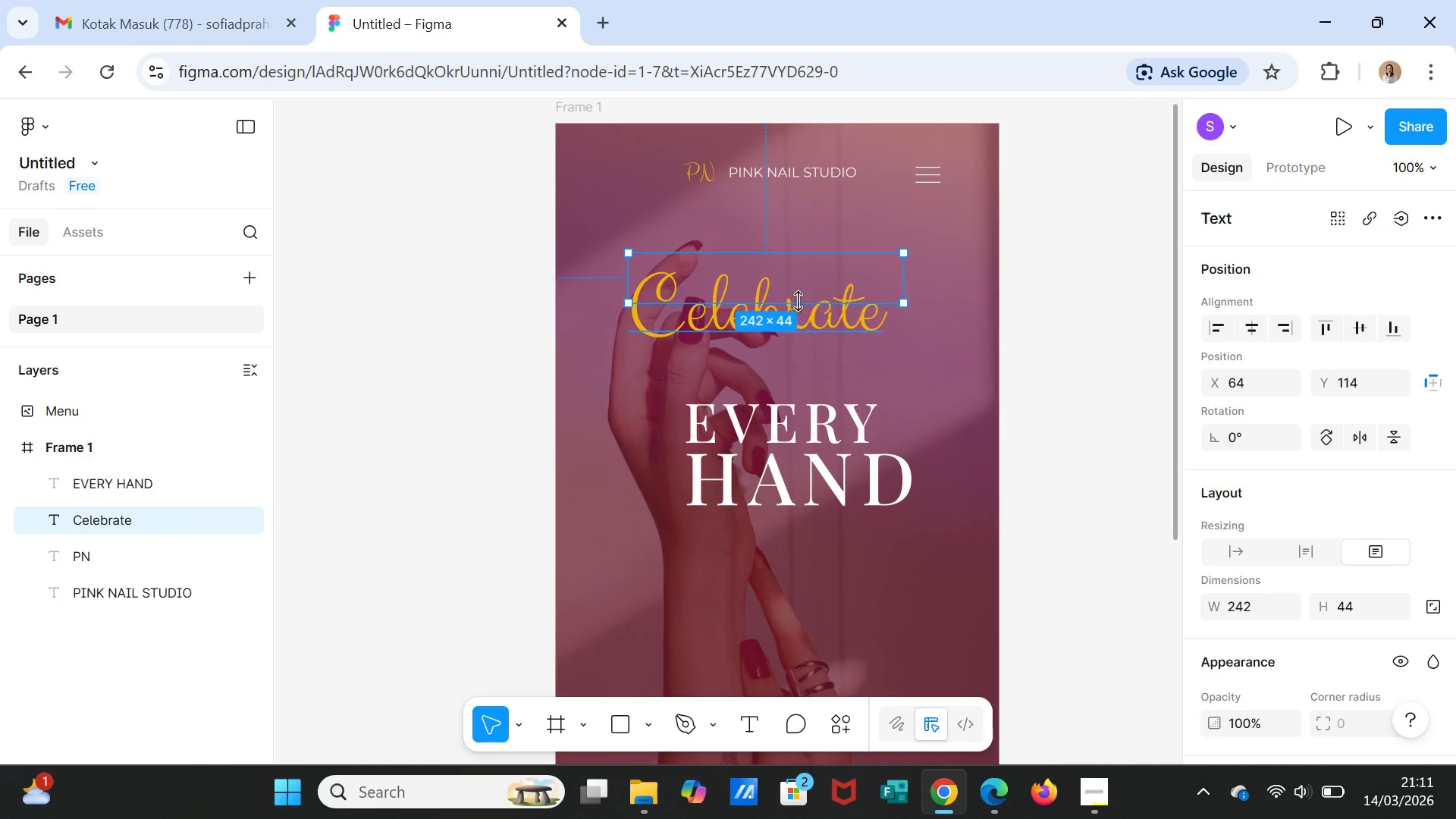 
left_click_drag(start_coordinate=[797, 289], to_coordinate=[800, 324])
 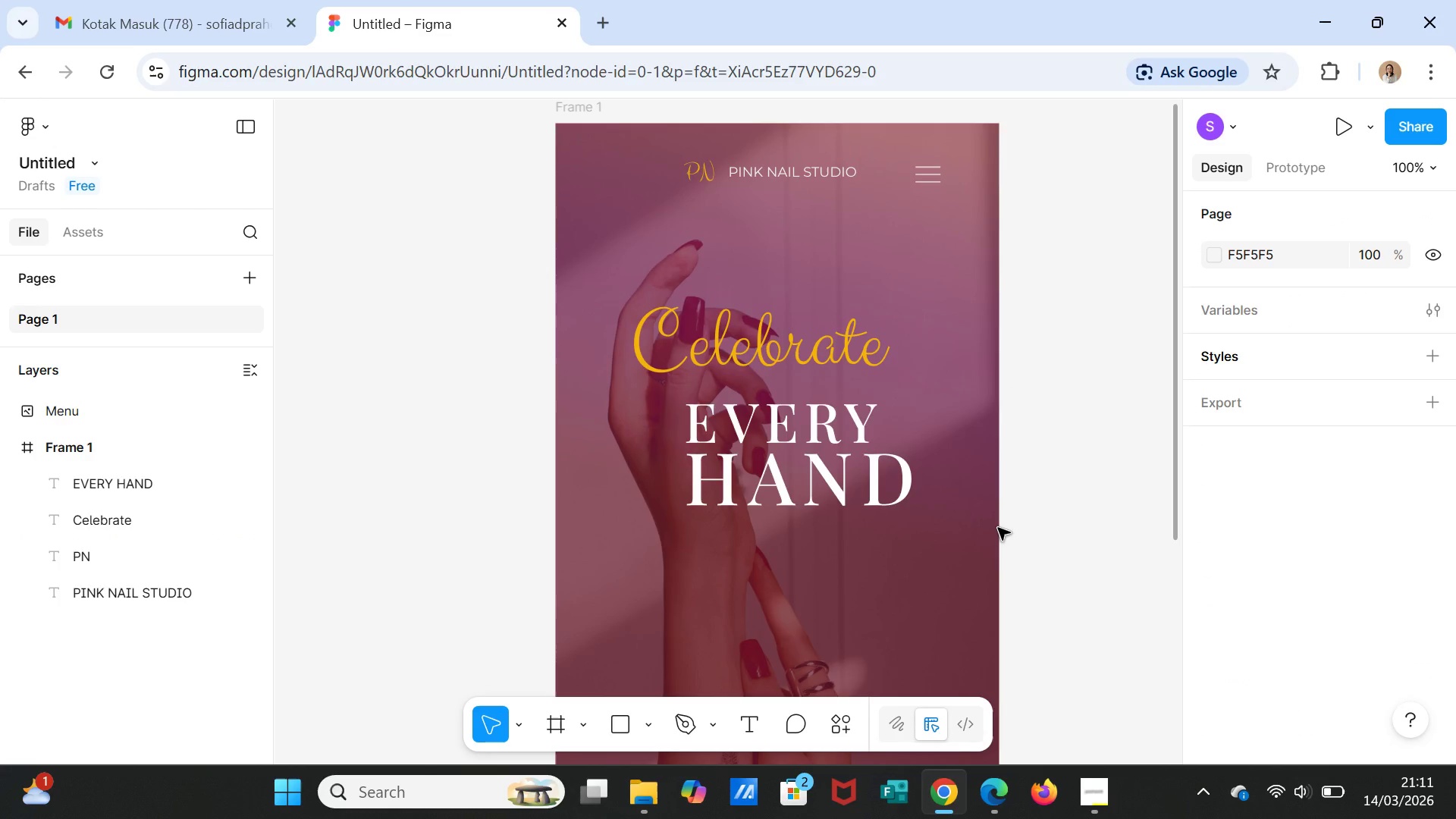 
scroll: coordinate [998, 530], scroll_direction: down, amount: 4.0
 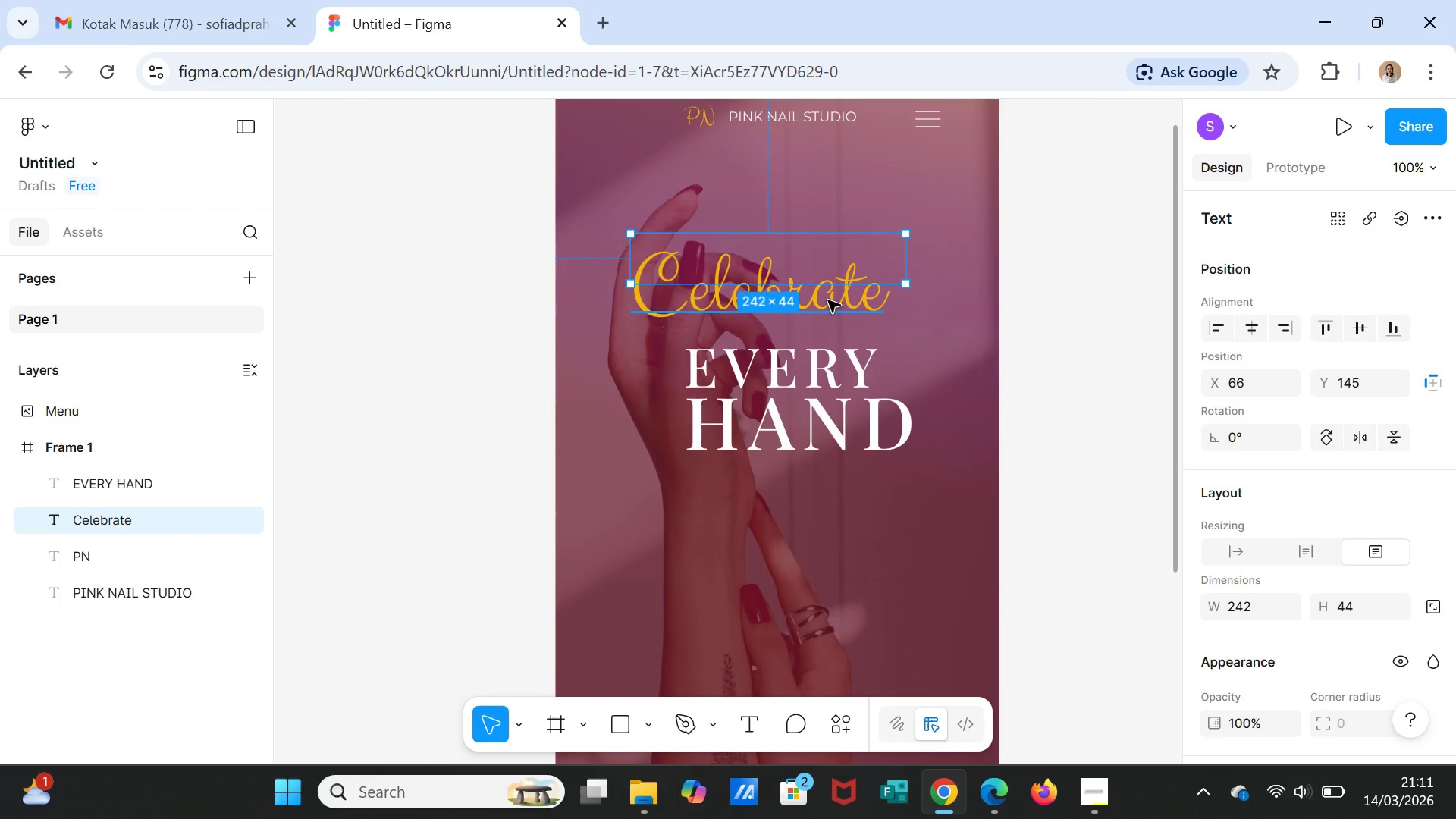 
wait(8.53)
 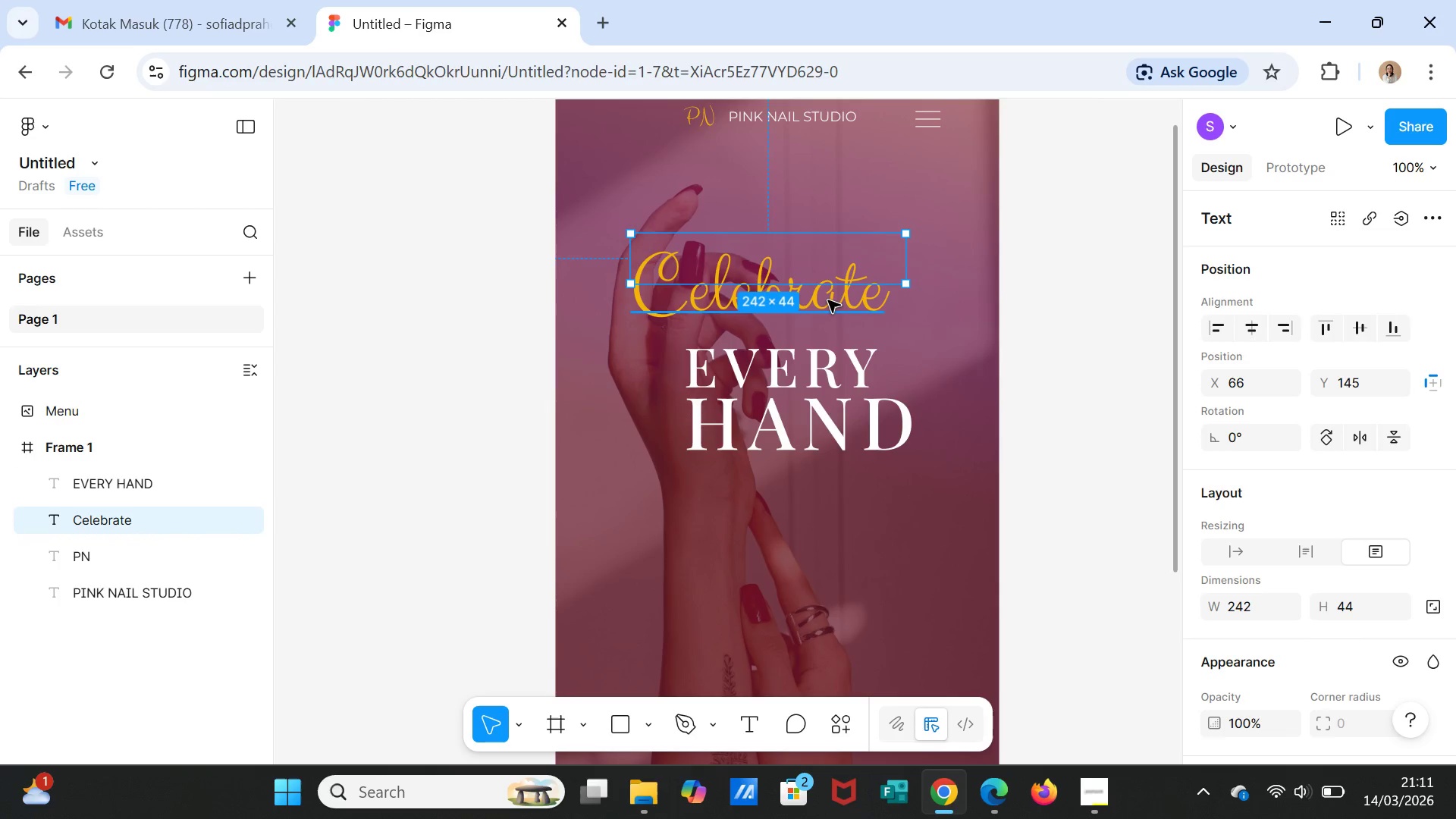 
left_click_drag(start_coordinate=[906, 261], to_coordinate=[927, 260])
 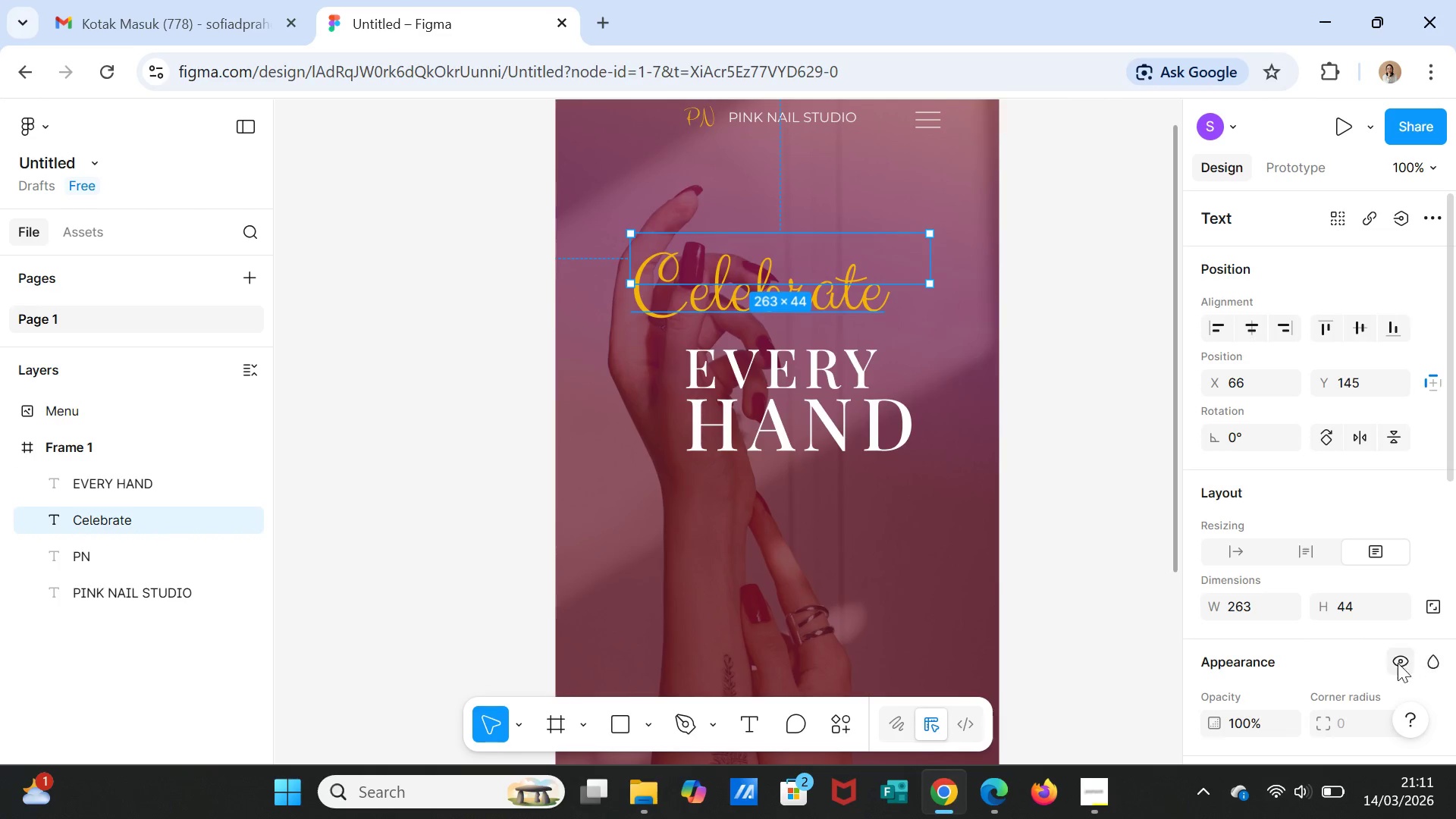 
scroll: coordinate [1379, 672], scroll_direction: down, amount: 3.0
 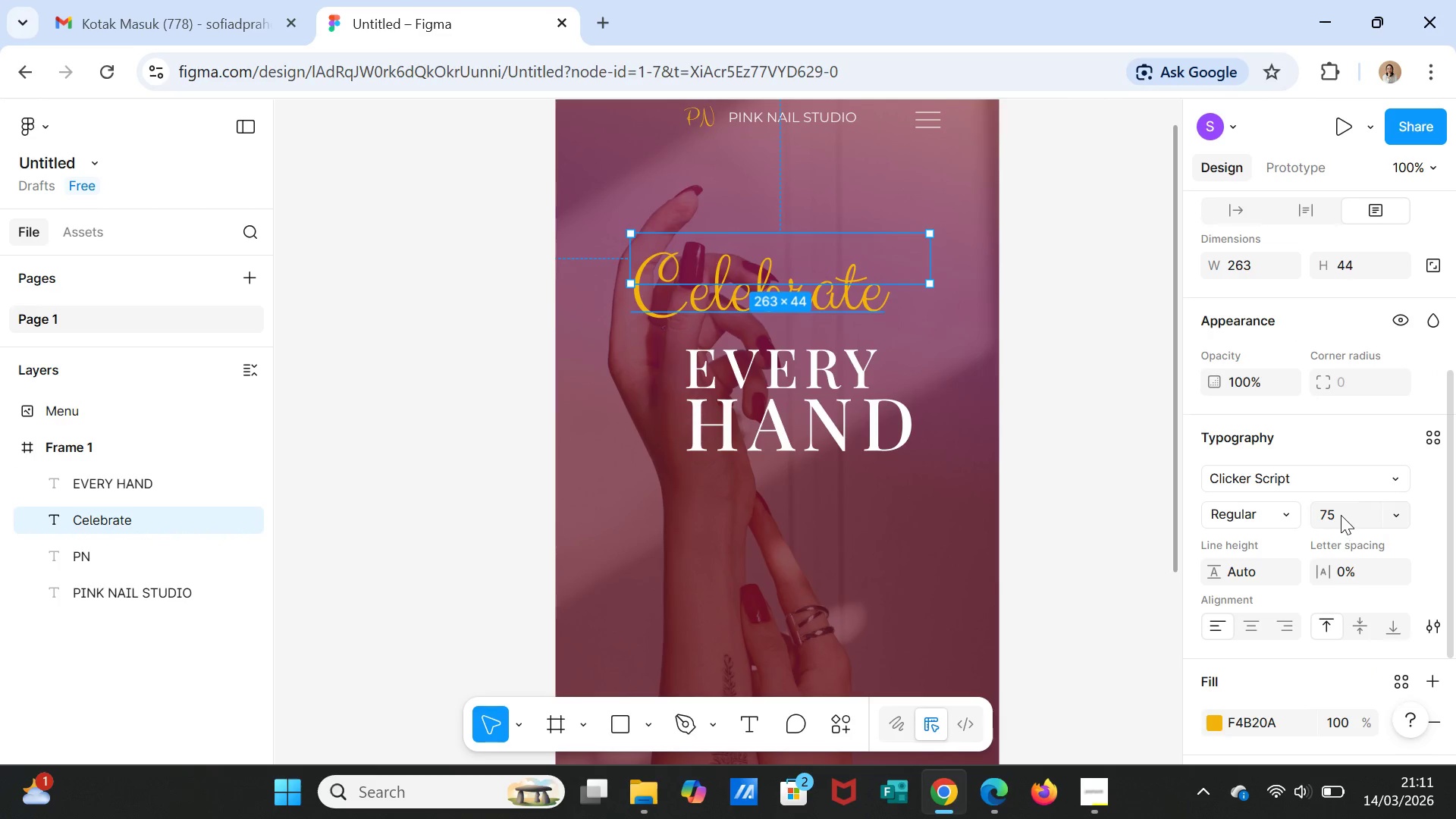 
left_click([1341, 515])
 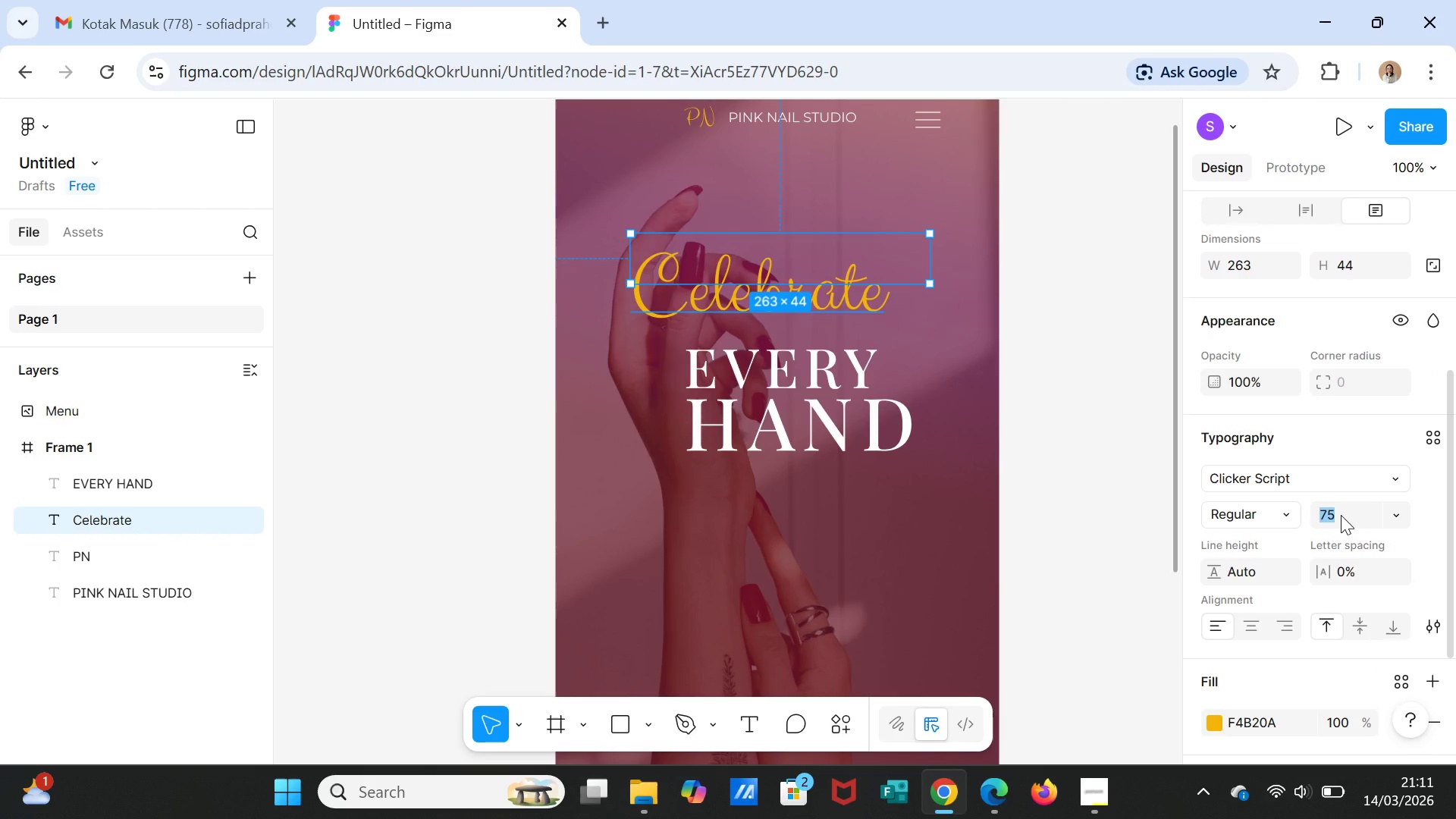 
type(80)
 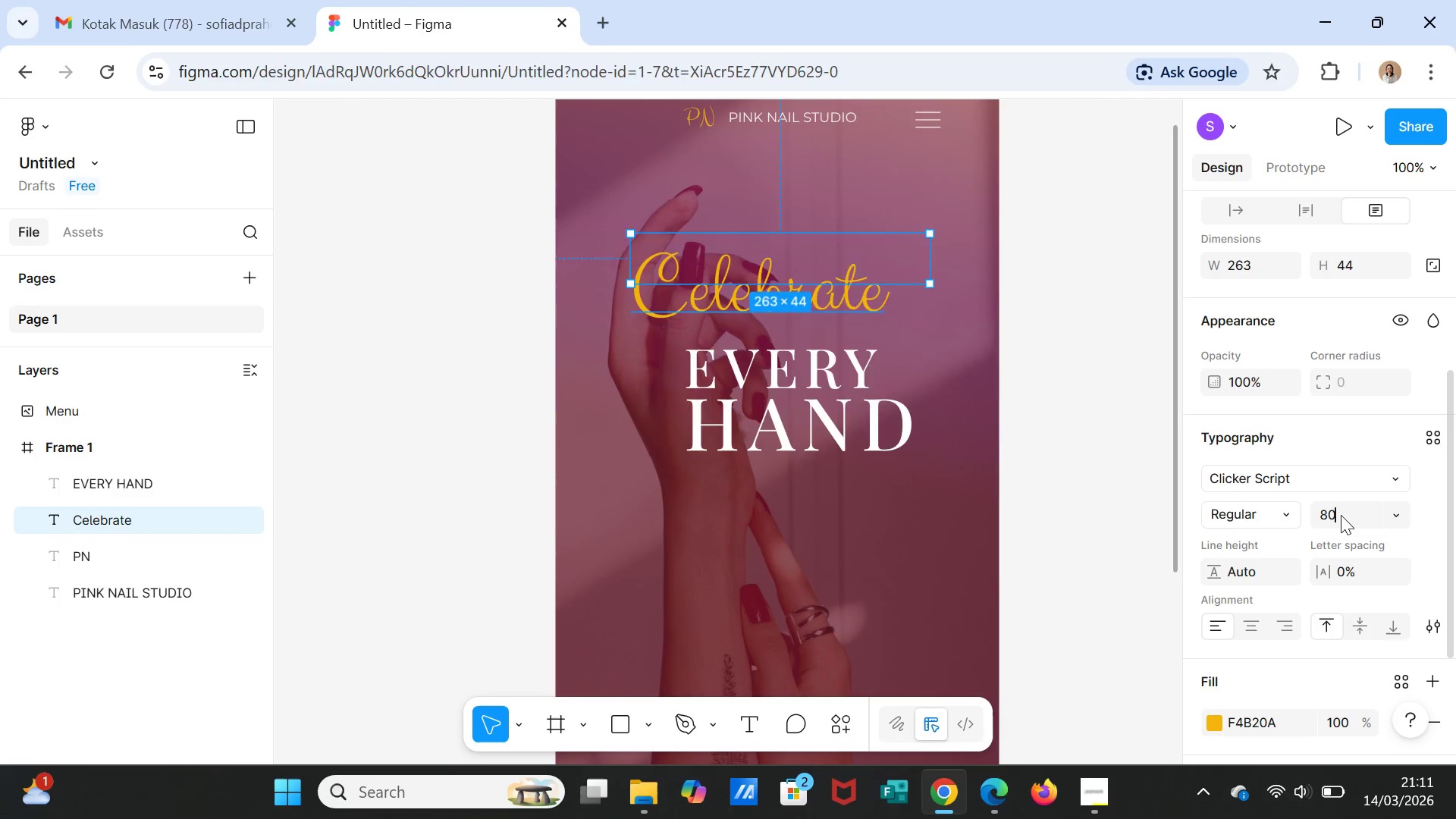 
key(Enter)
 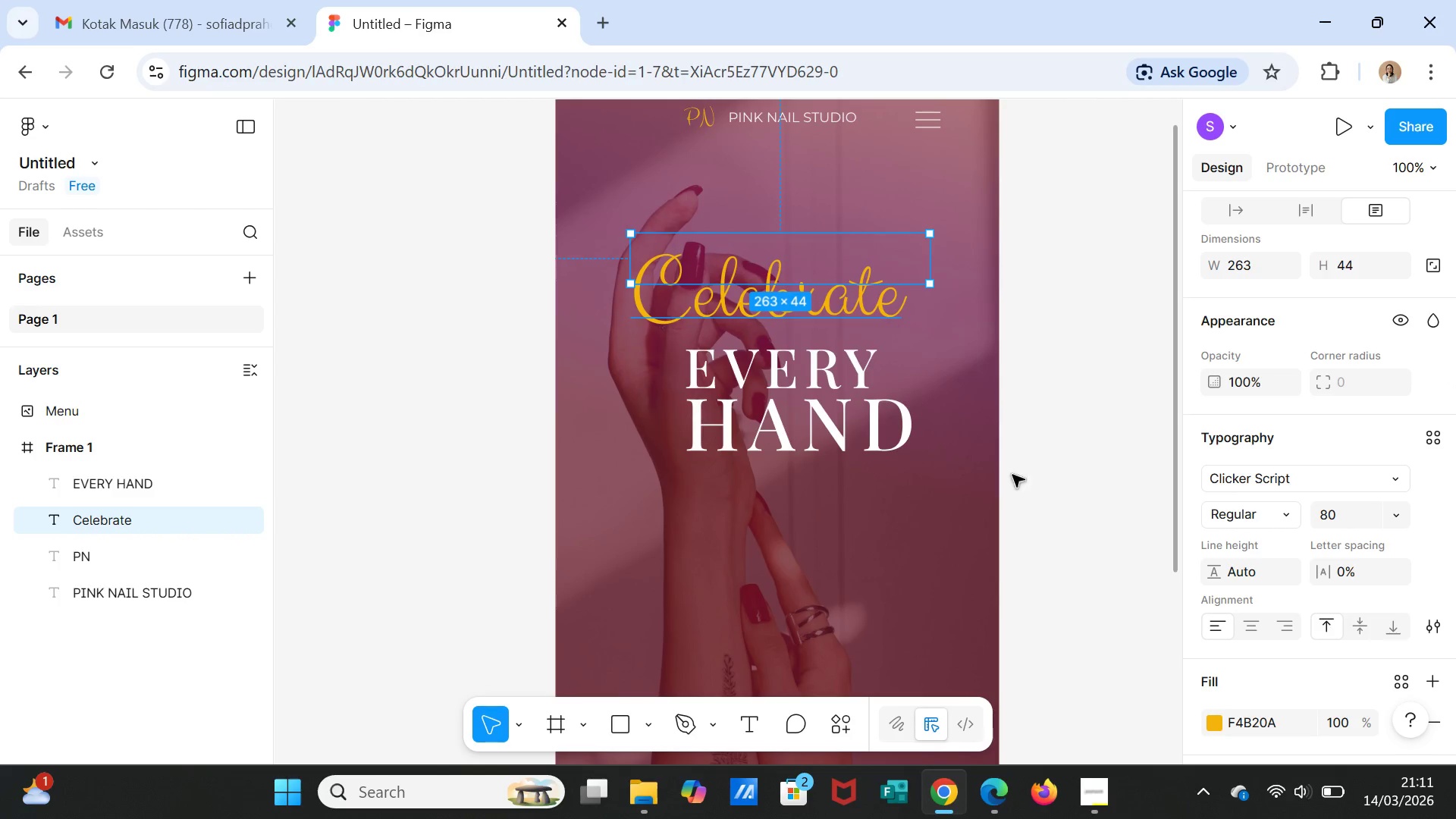 
left_click([963, 398])
 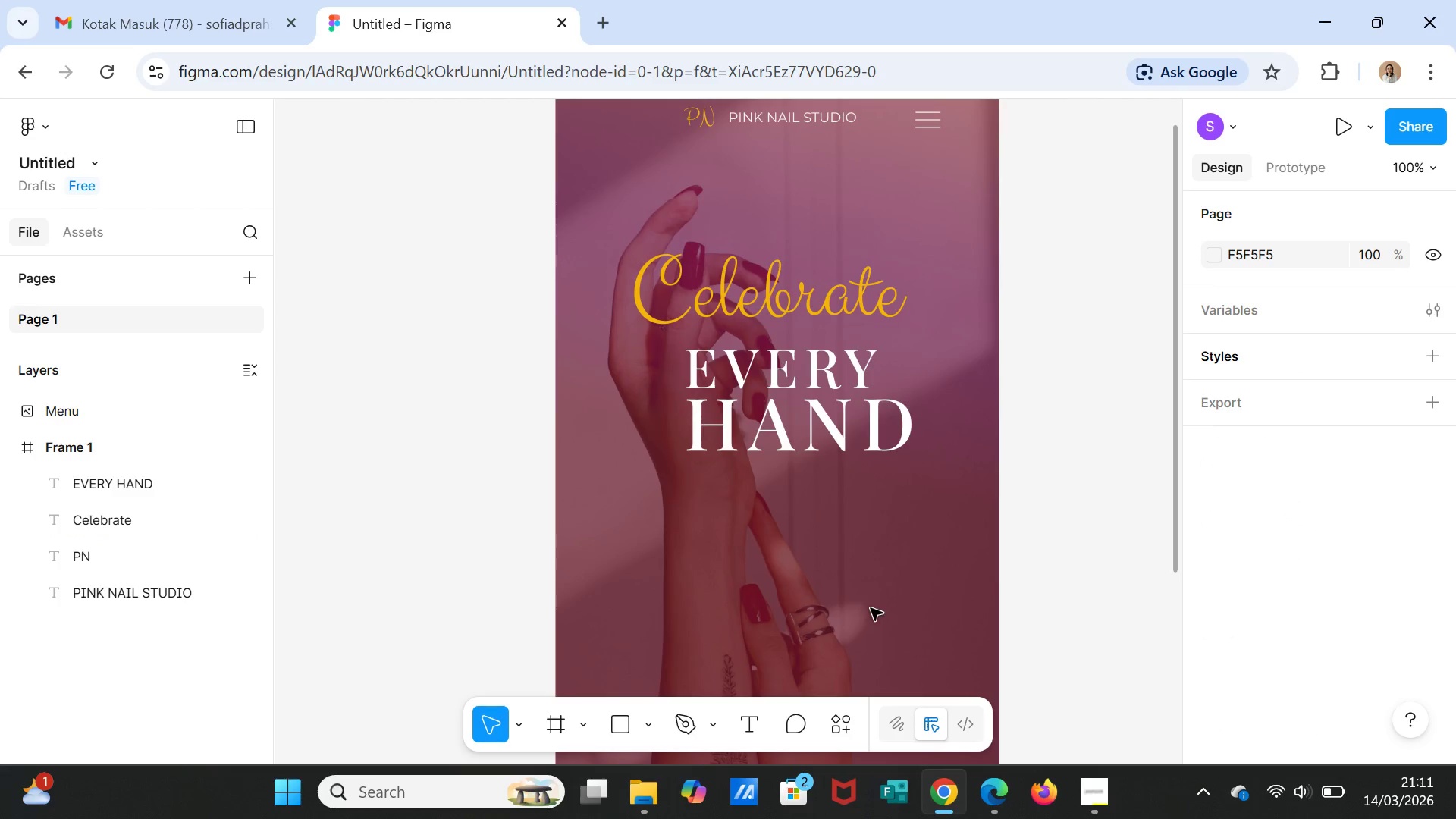 
scroll: coordinate [871, 608], scroll_direction: down, amount: 7.0
 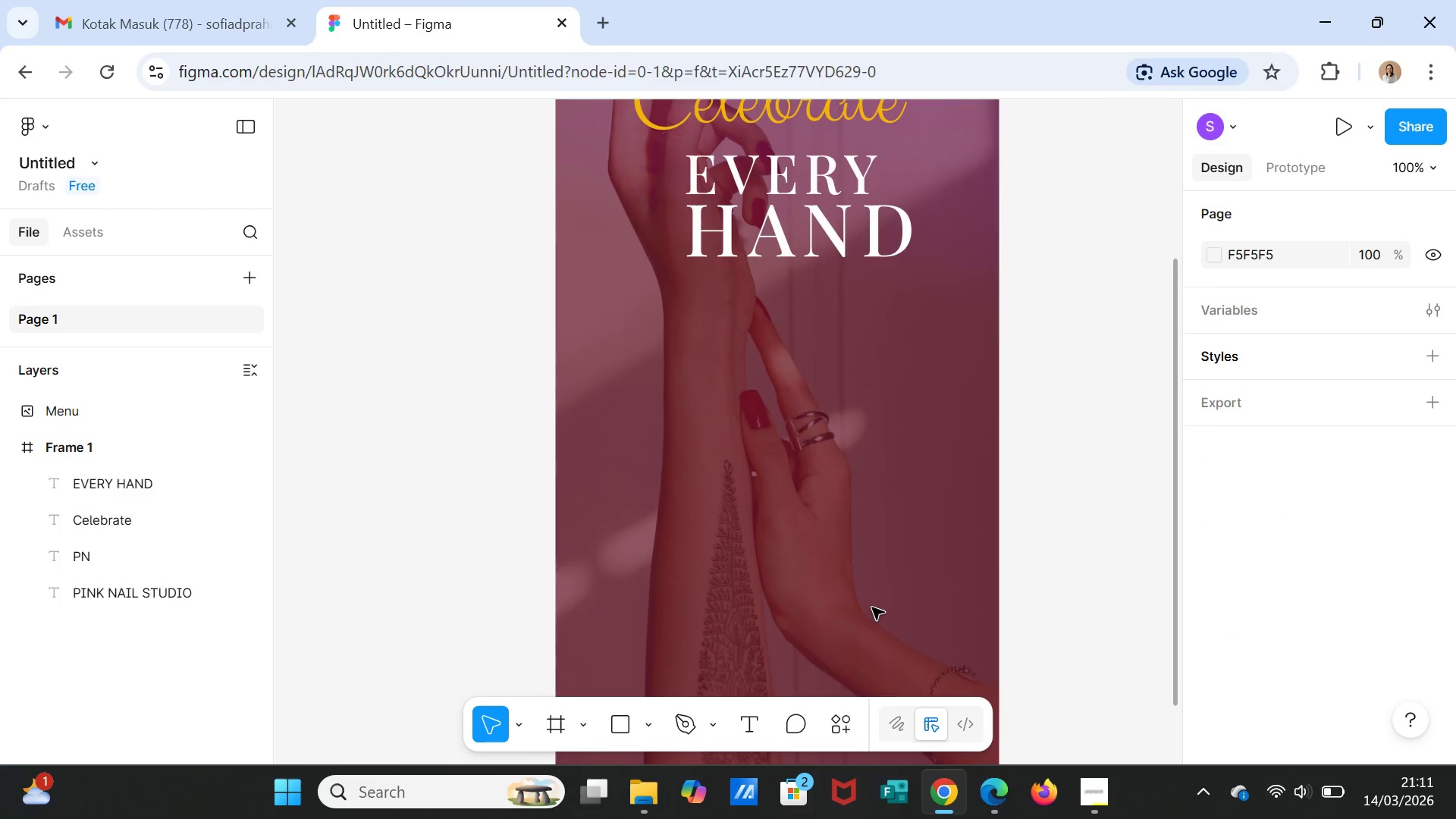 
scroll: coordinate [872, 607], scroll_direction: up, amount: 2.0
 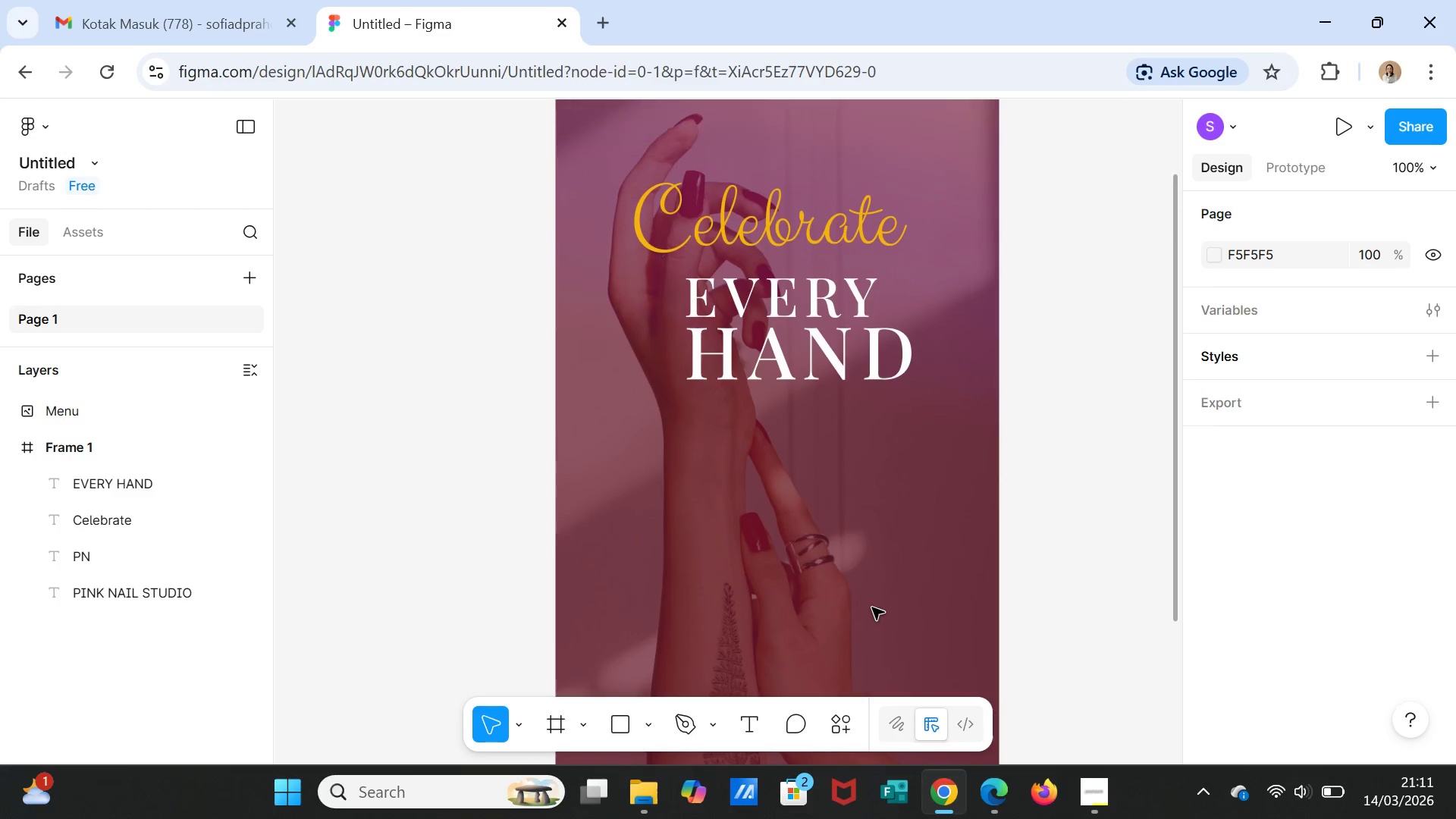 
scroll: coordinate [872, 607], scroll_direction: down, amount: 11.0
 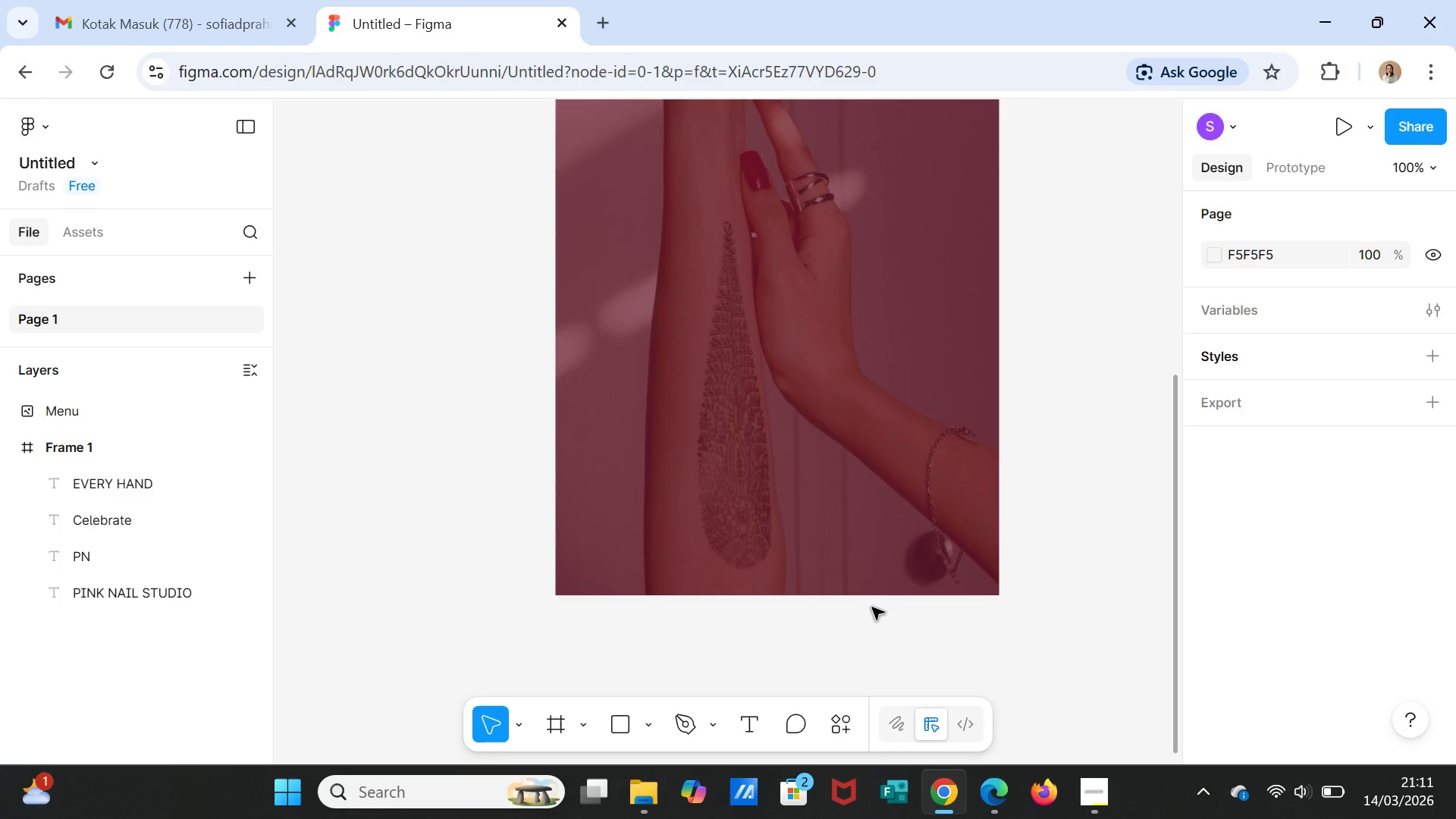 
scroll: coordinate [872, 607], scroll_direction: up, amount: 8.0
 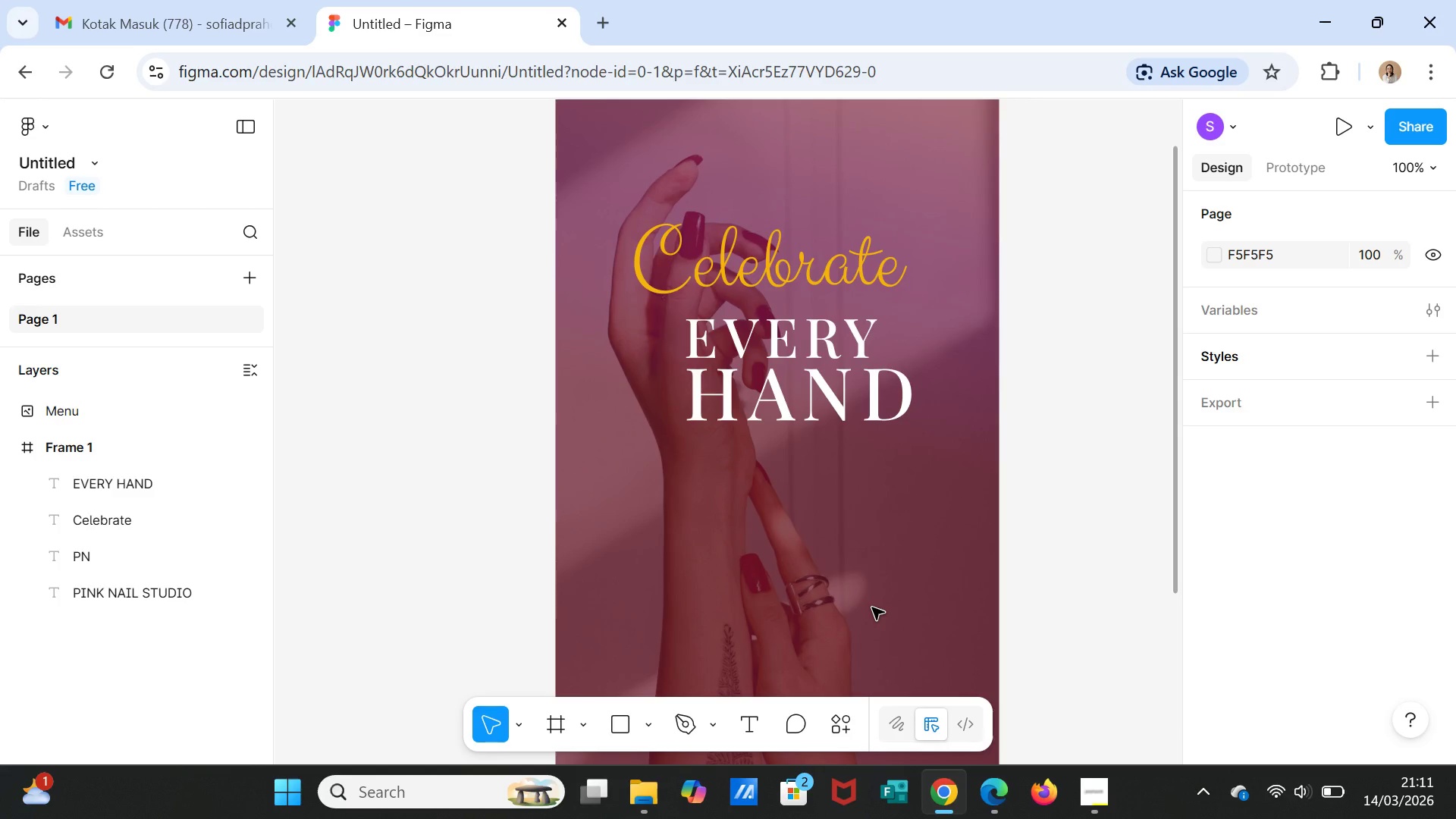 
scroll: coordinate [866, 584], scroll_direction: down, amount: 12.0
 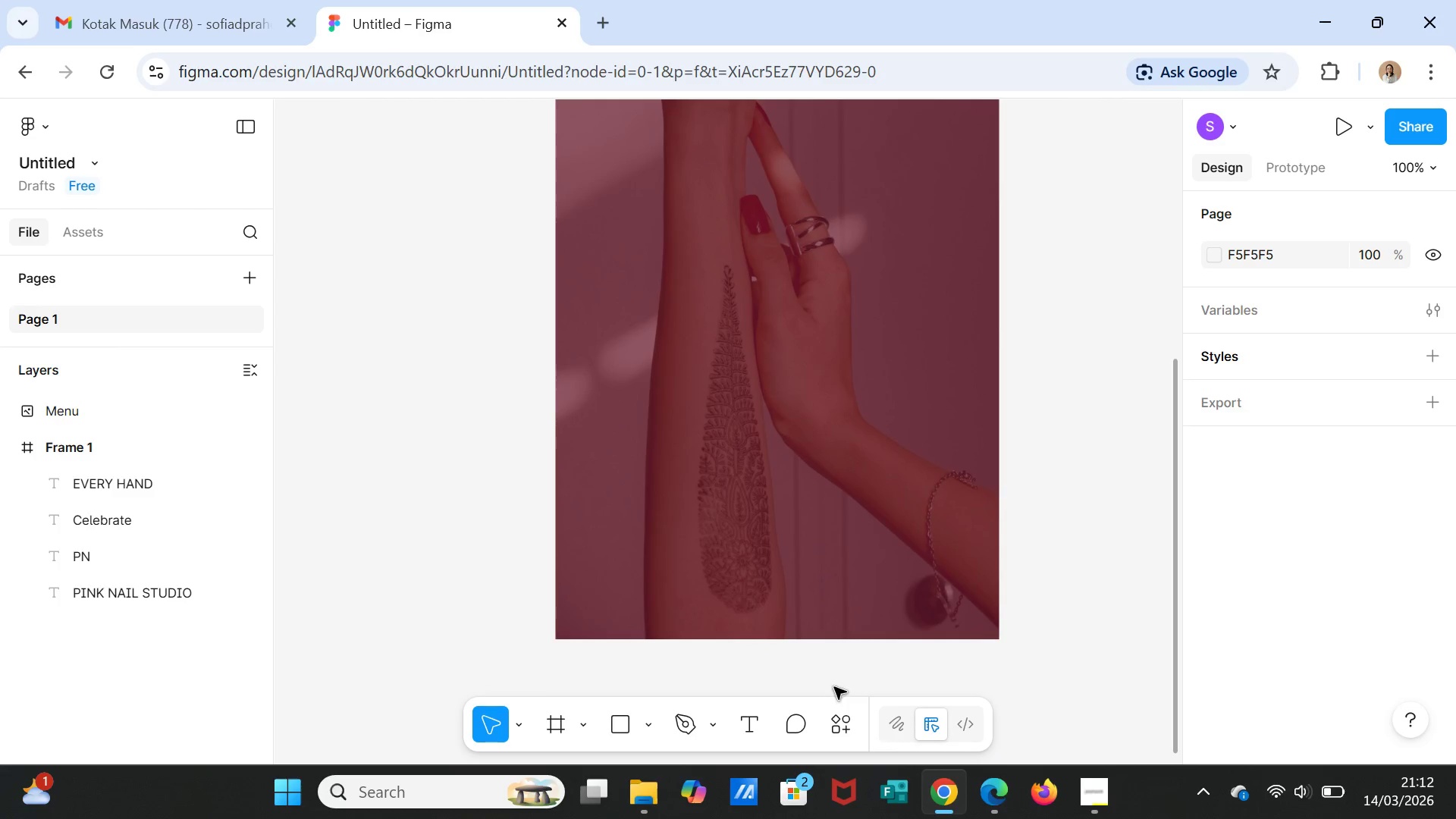 
scroll: coordinate [880, 537], scroll_direction: up, amount: 4.0
 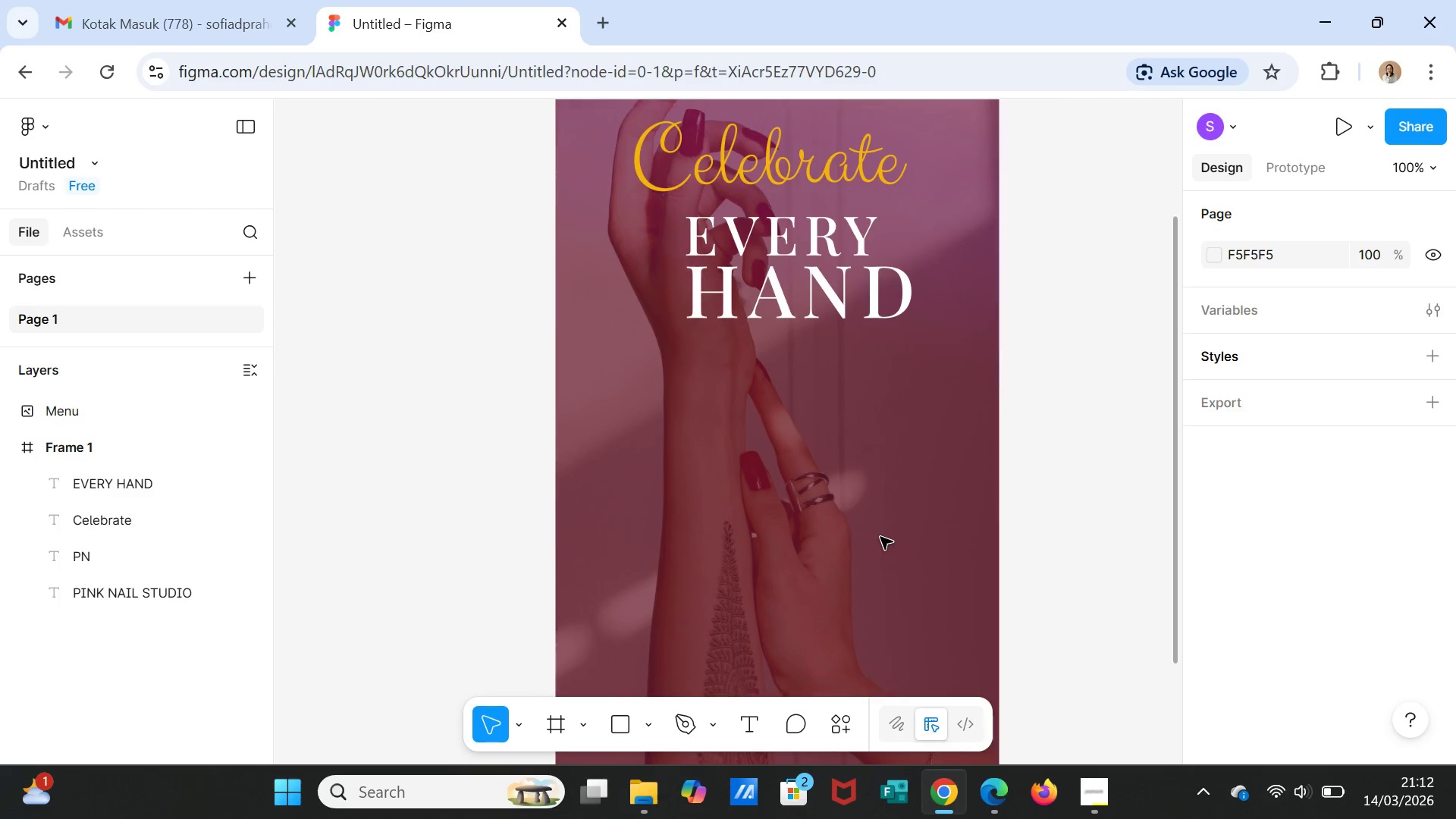 
scroll: coordinate [880, 537], scroll_direction: down, amount: 8.0
 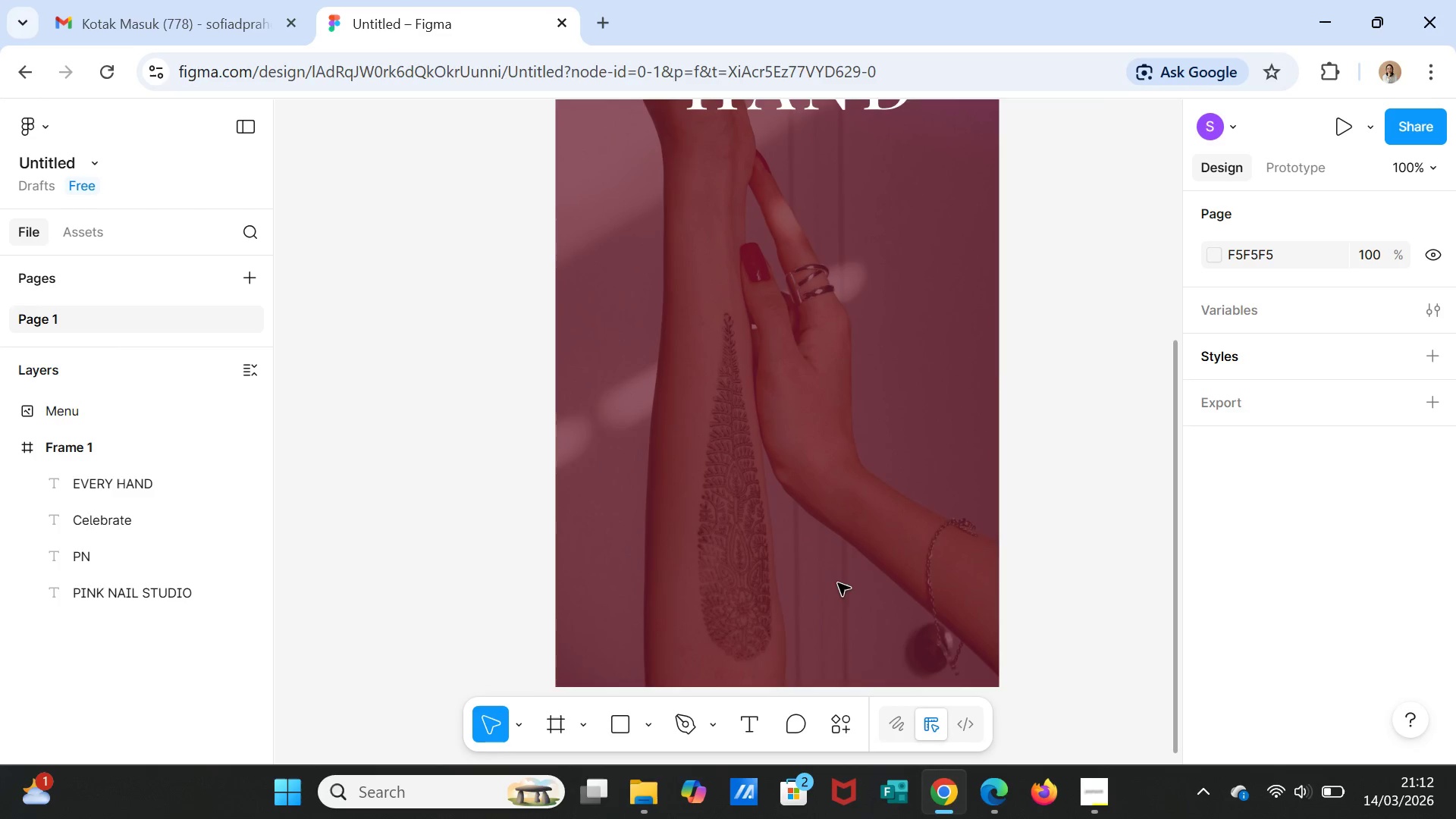 
left_click([95, 446])
 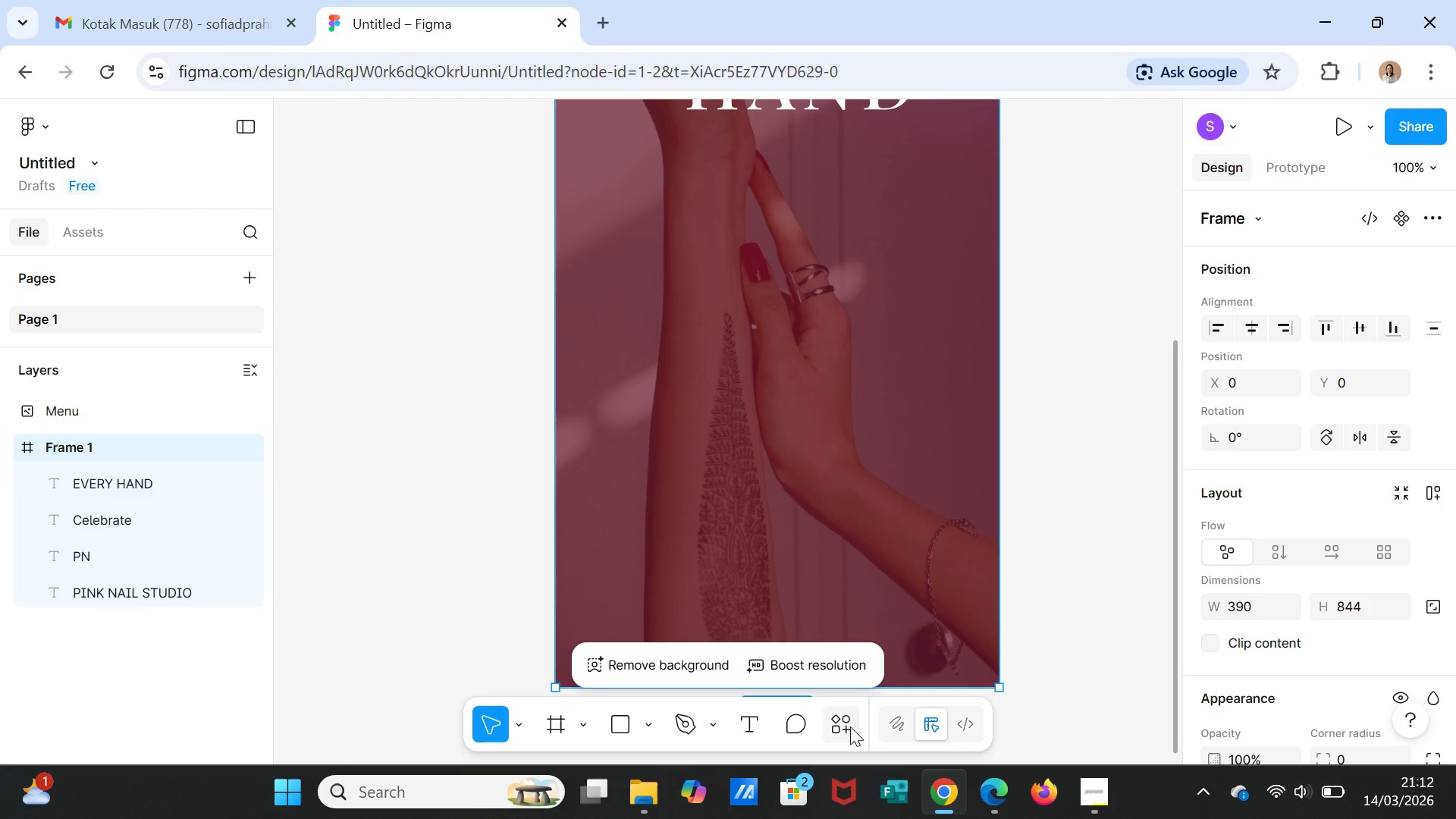 
left_click([850, 726])
 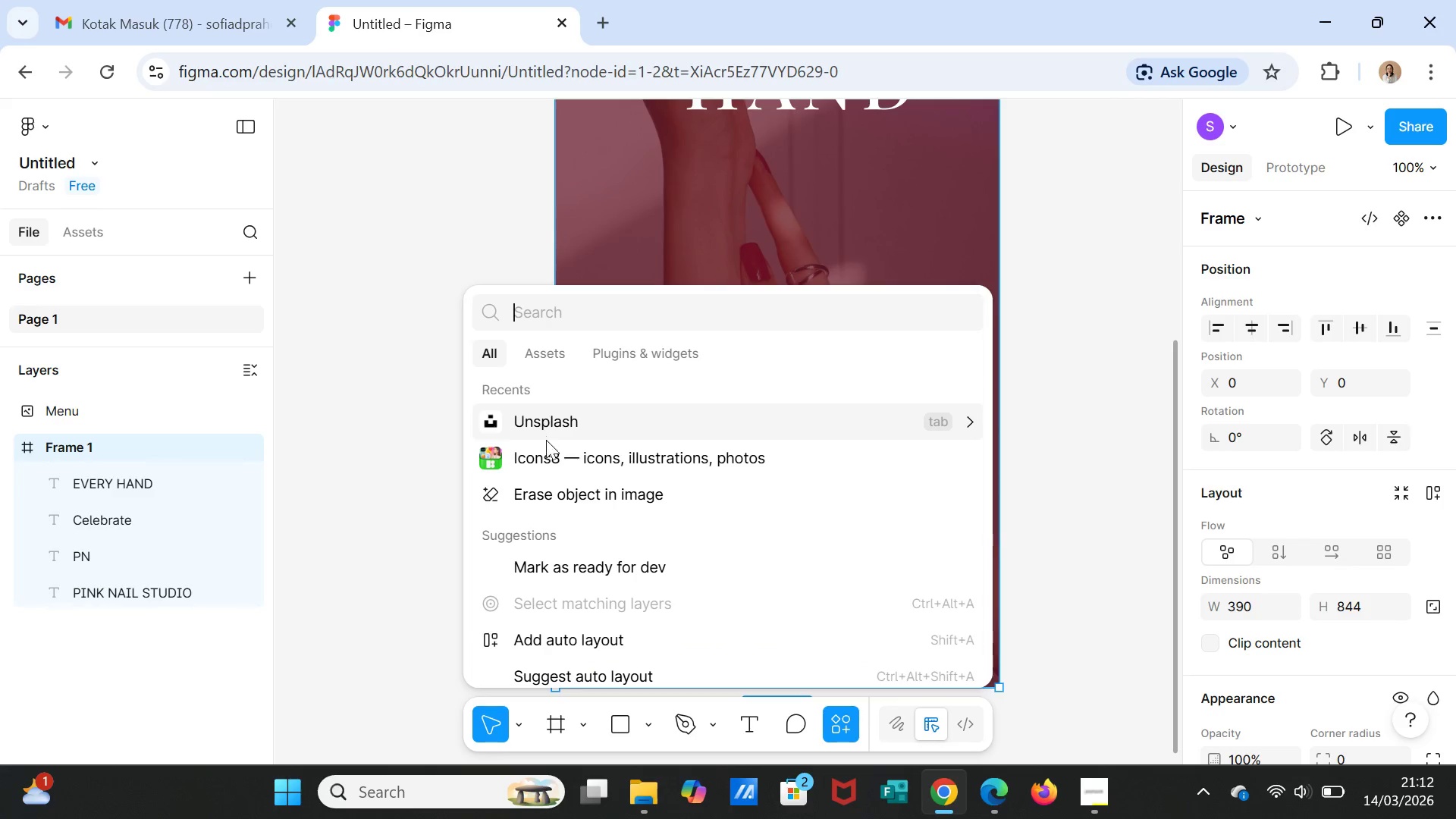 
left_click([551, 457])
 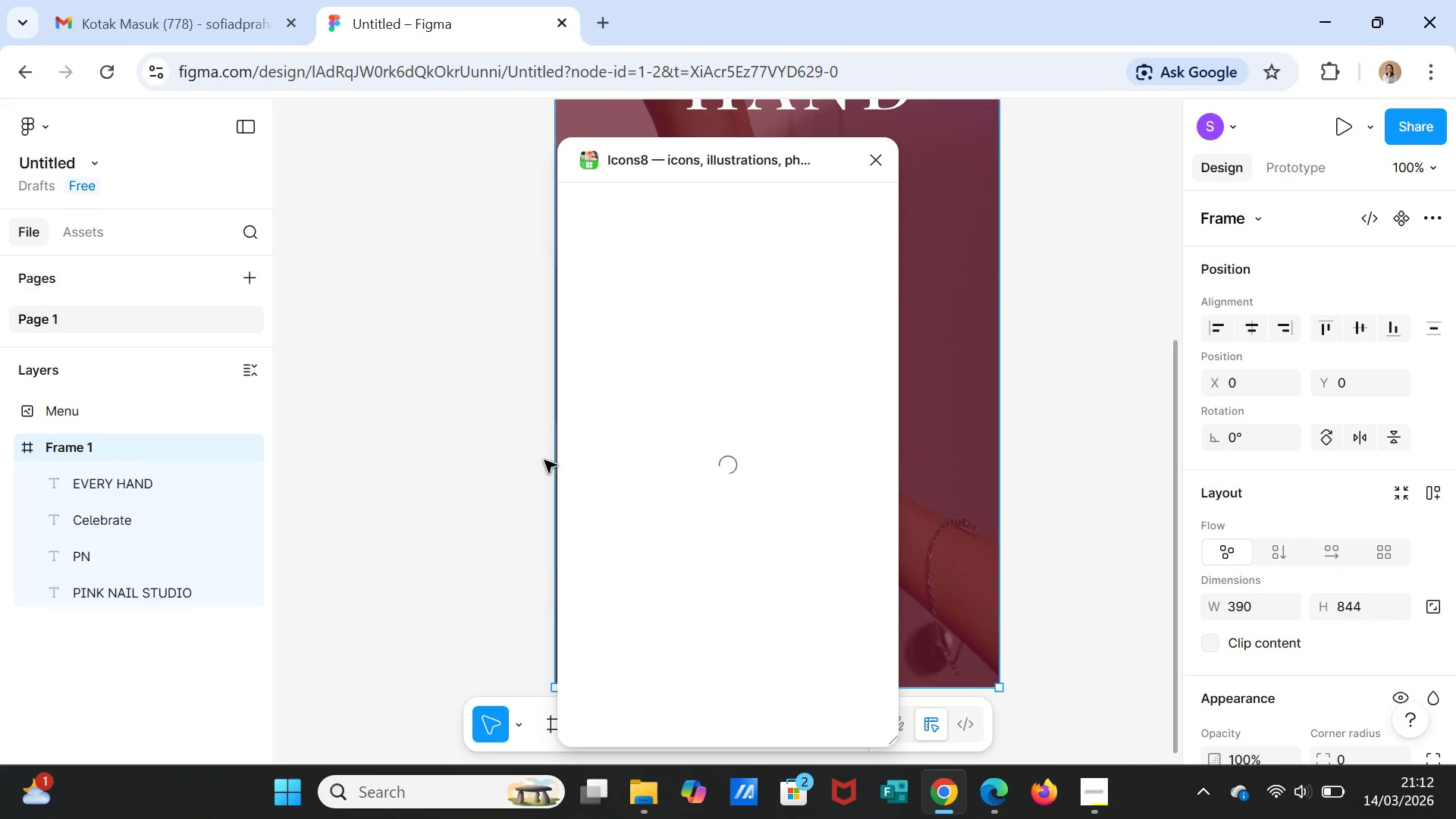 
mouse_move([673, 242])
 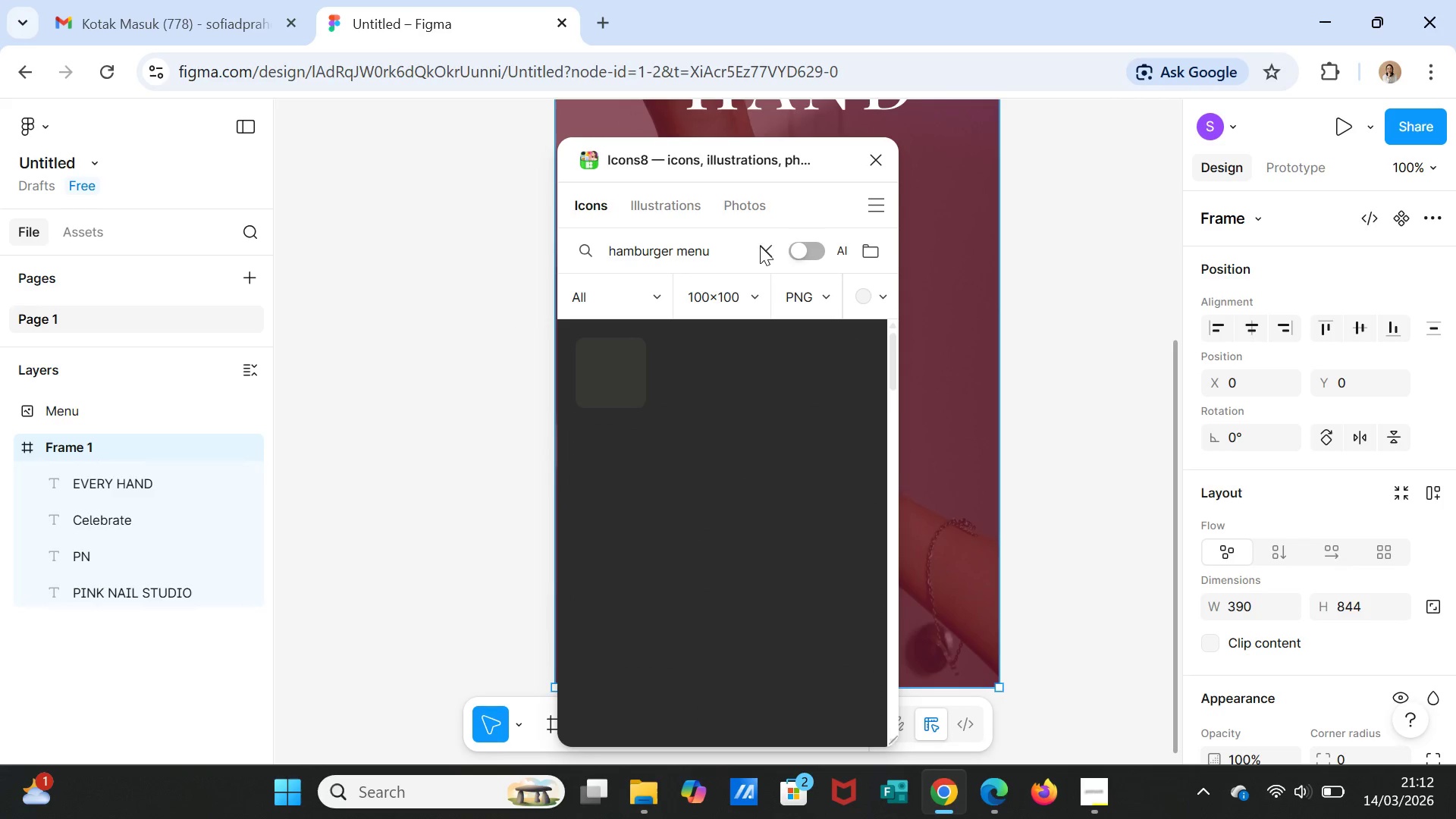 
left_click([761, 246])
 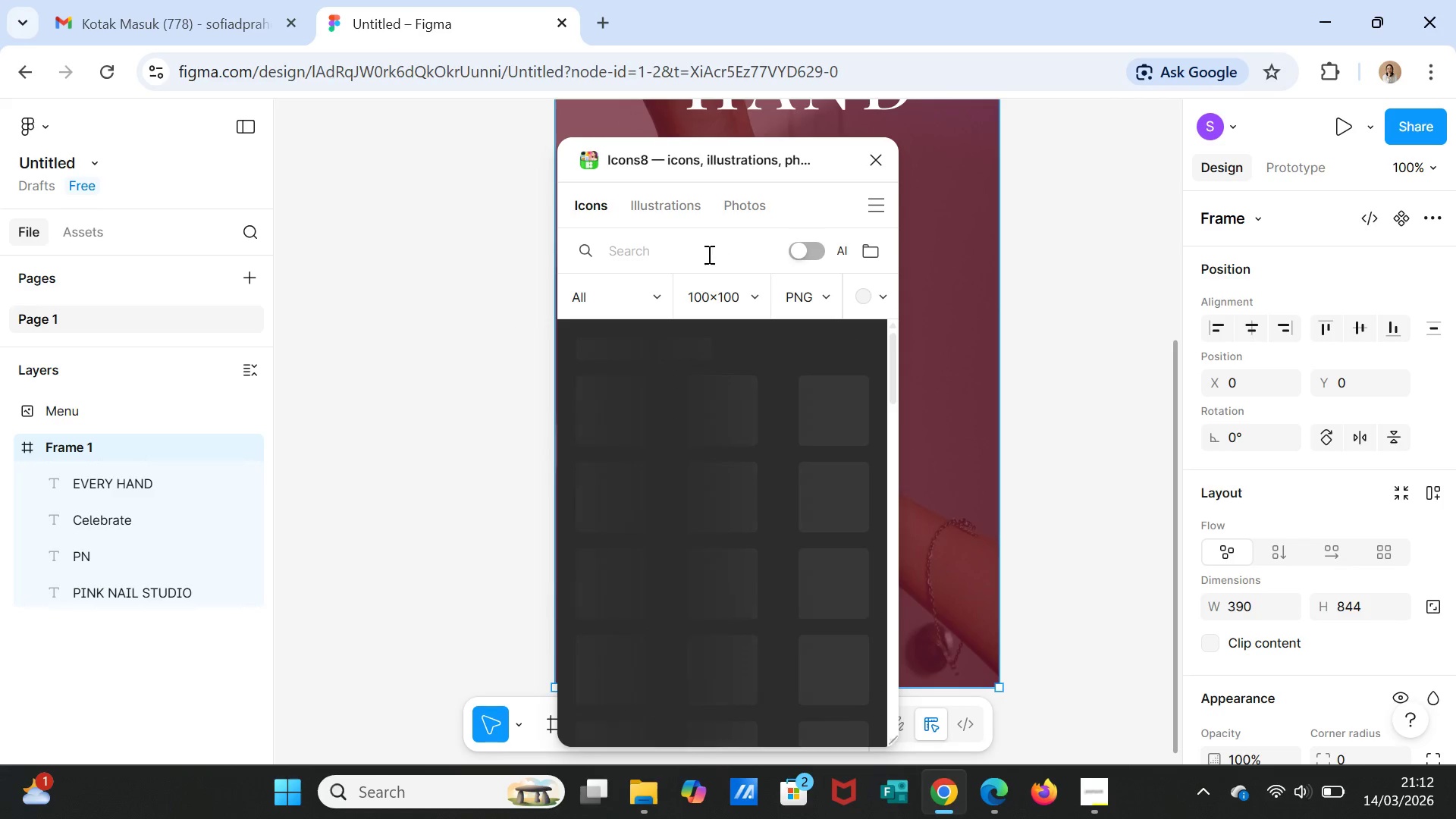 
left_click([708, 254])
 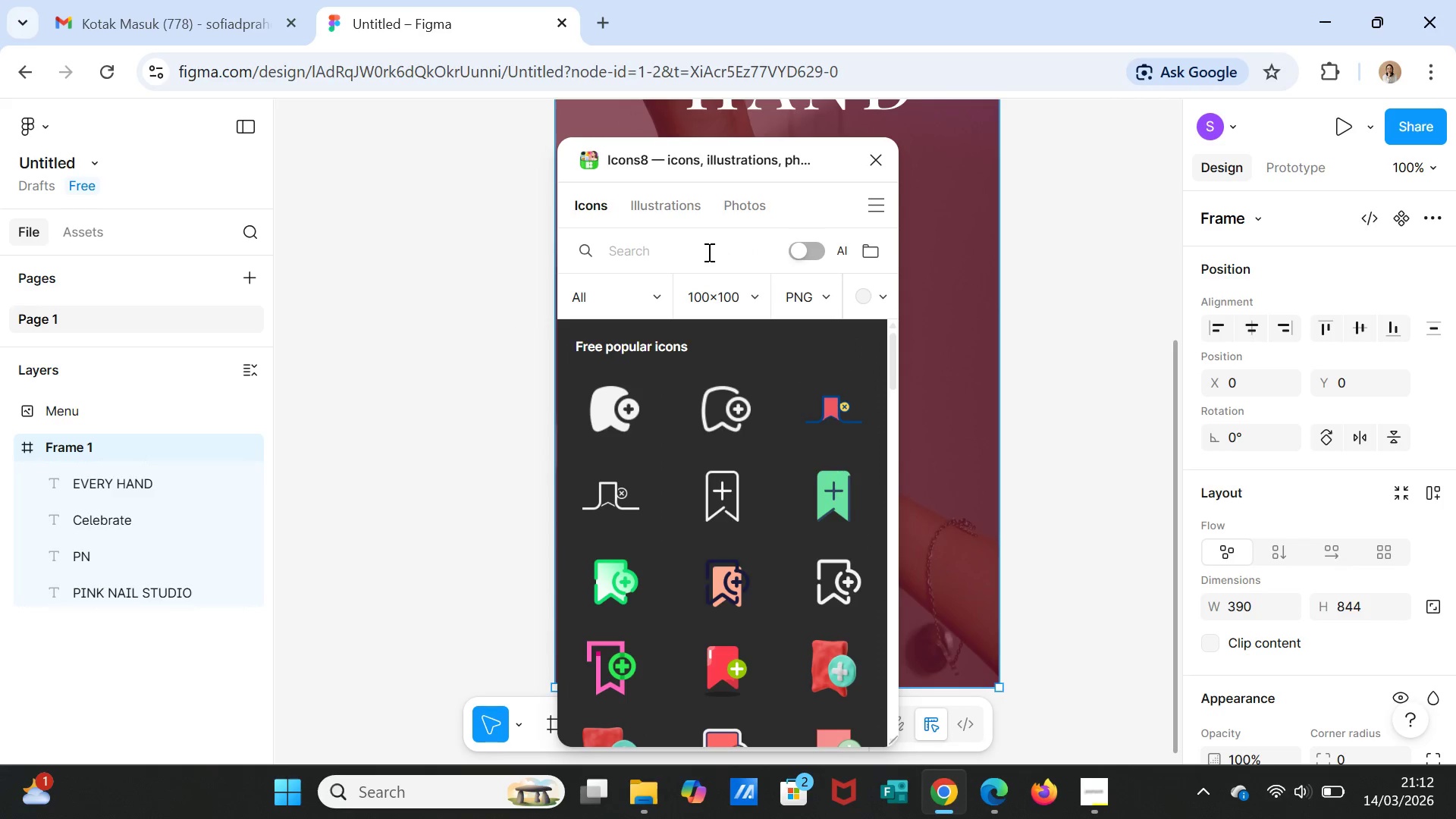 
type(PLAY)
 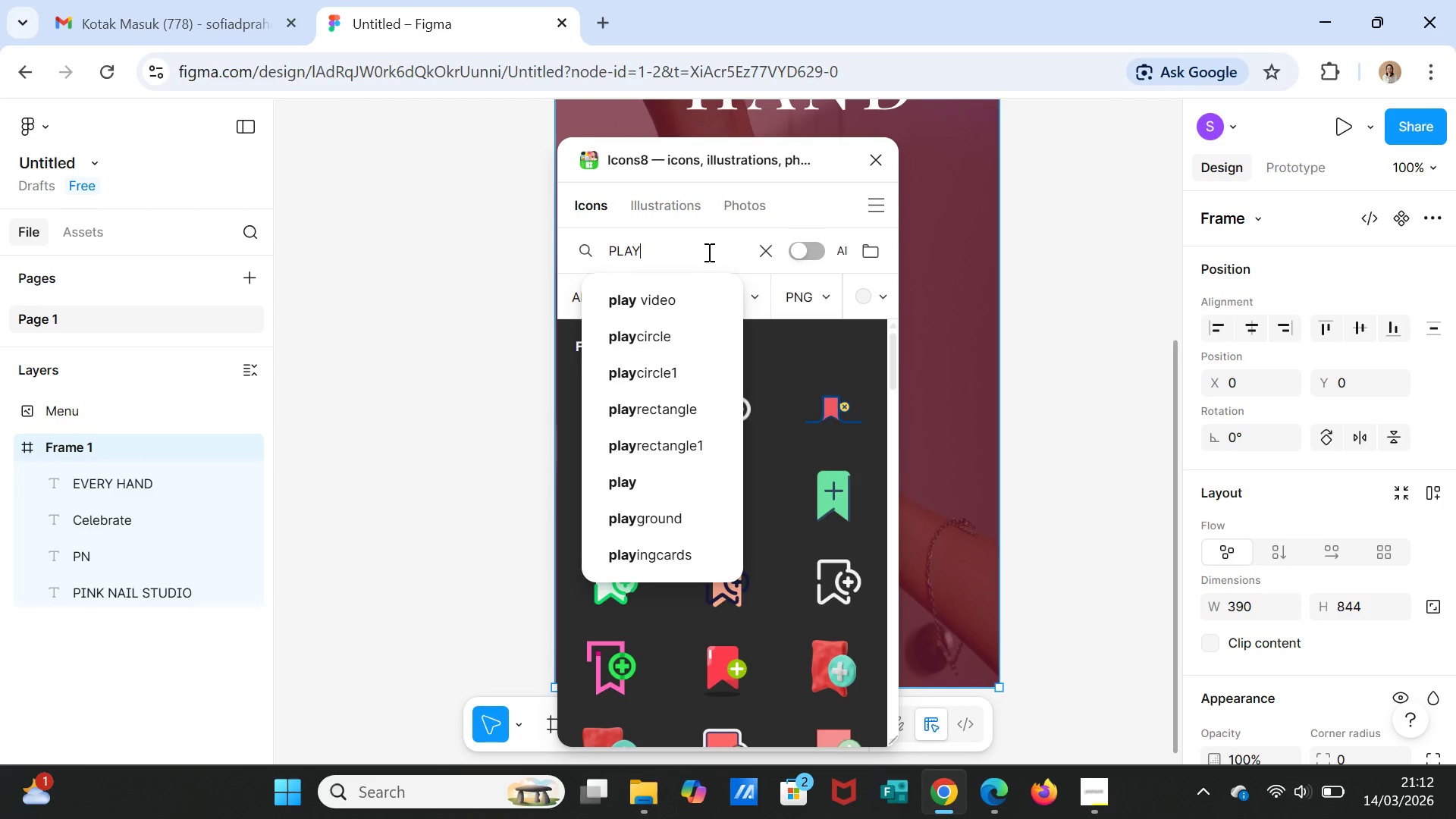 
left_click([682, 292])
 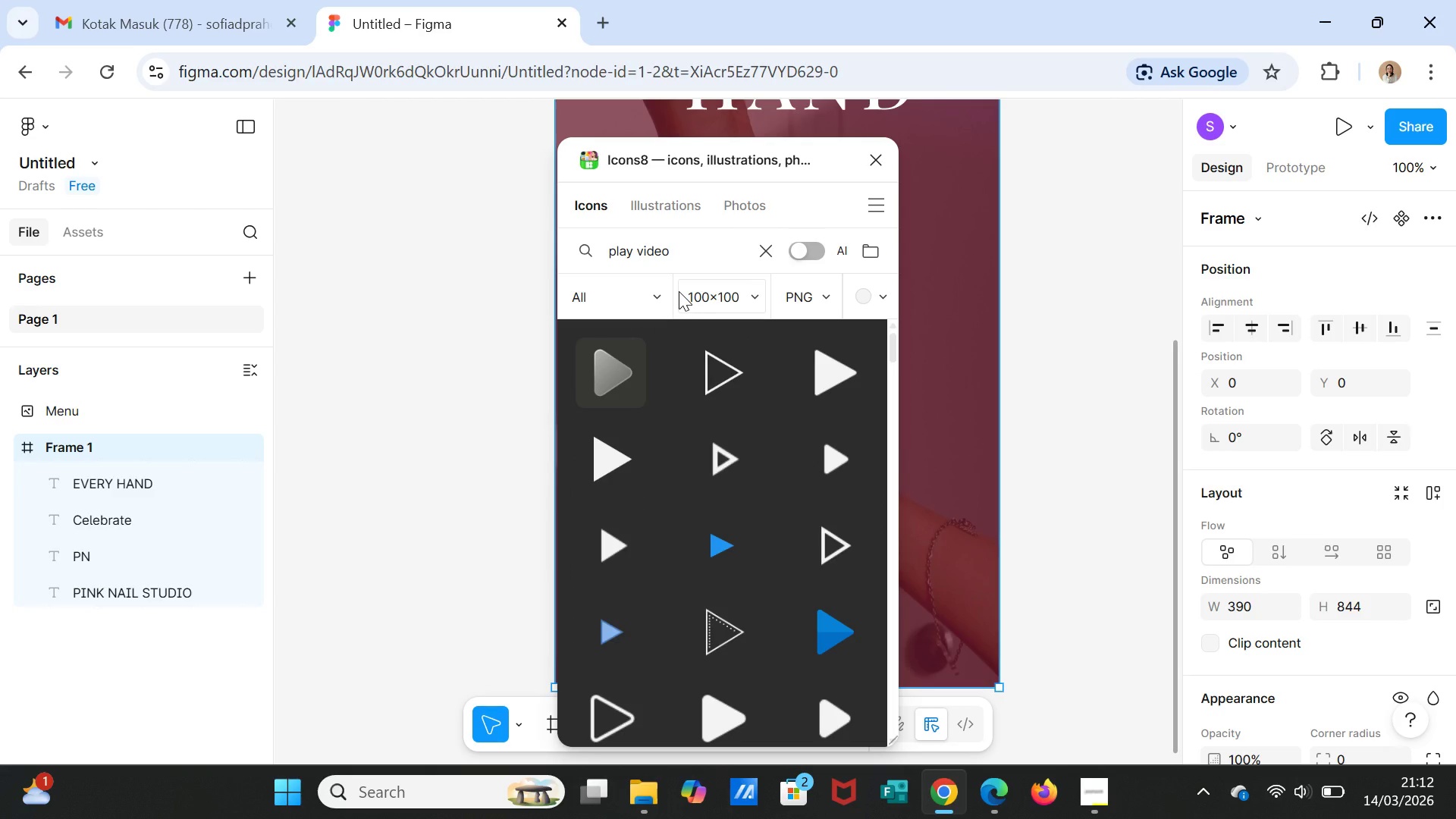 
scroll: coordinate [765, 587], scroll_direction: down, amount: 10.0
 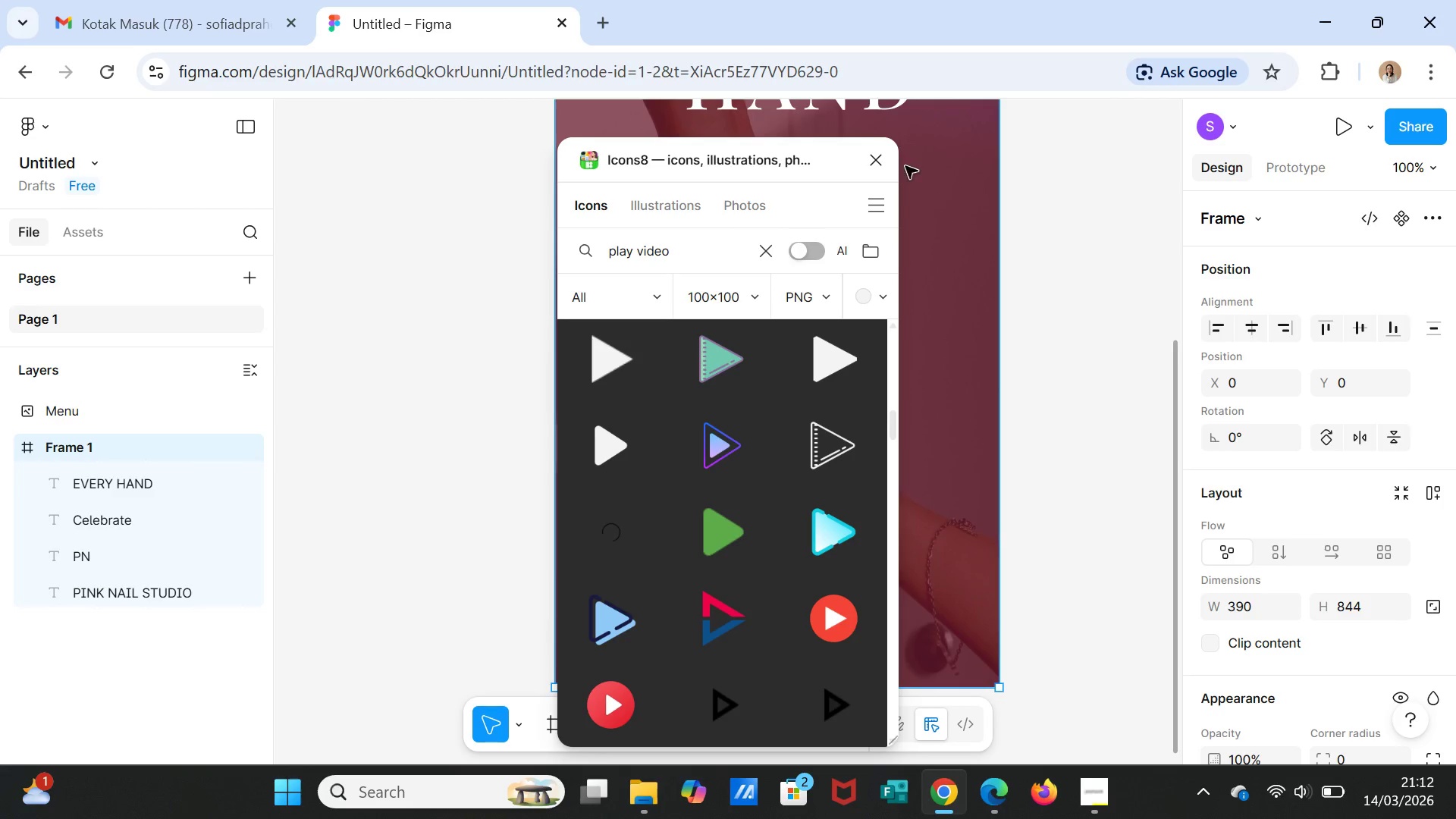 
left_click([880, 162])
 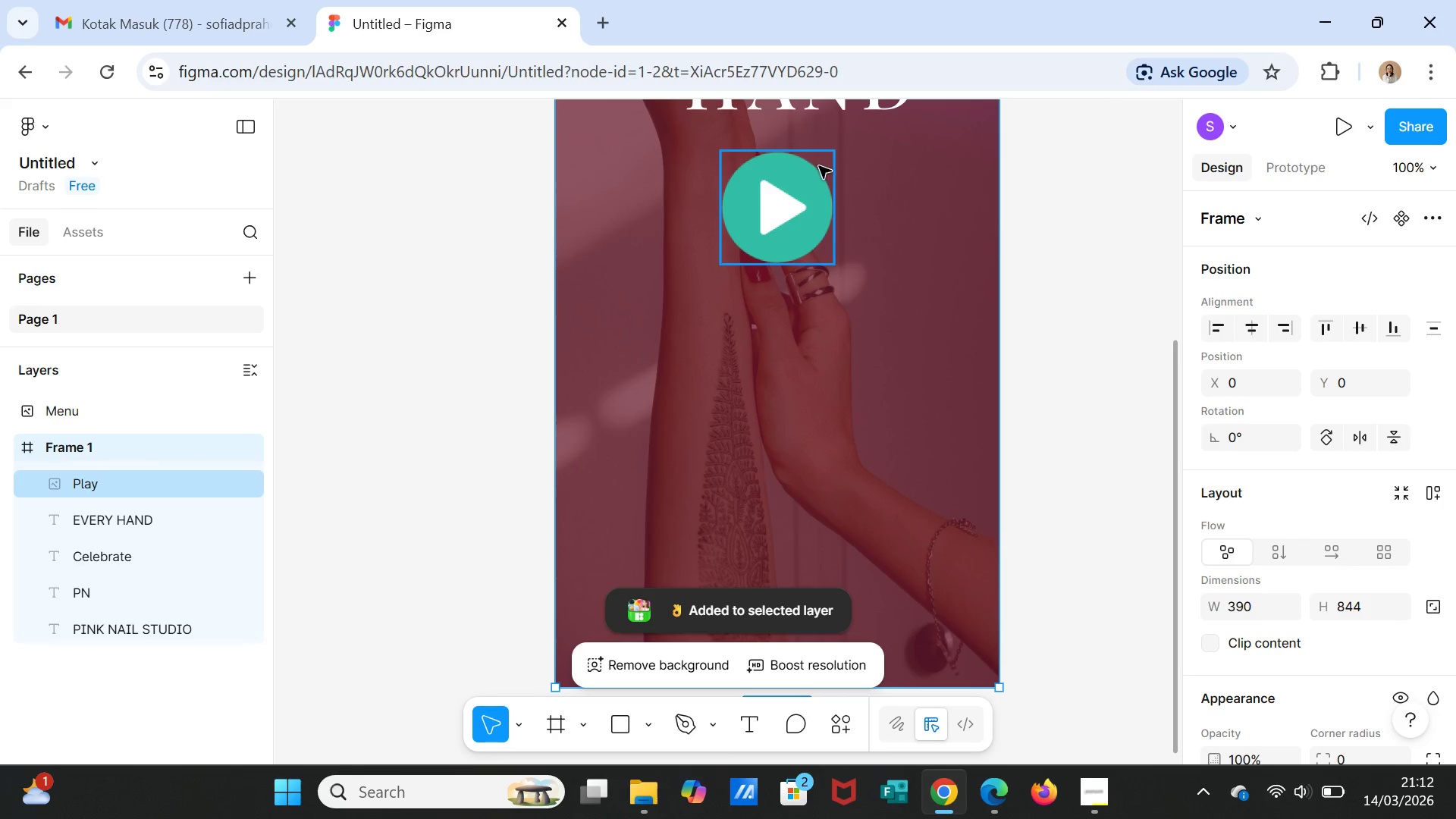 
left_click([824, 162])
 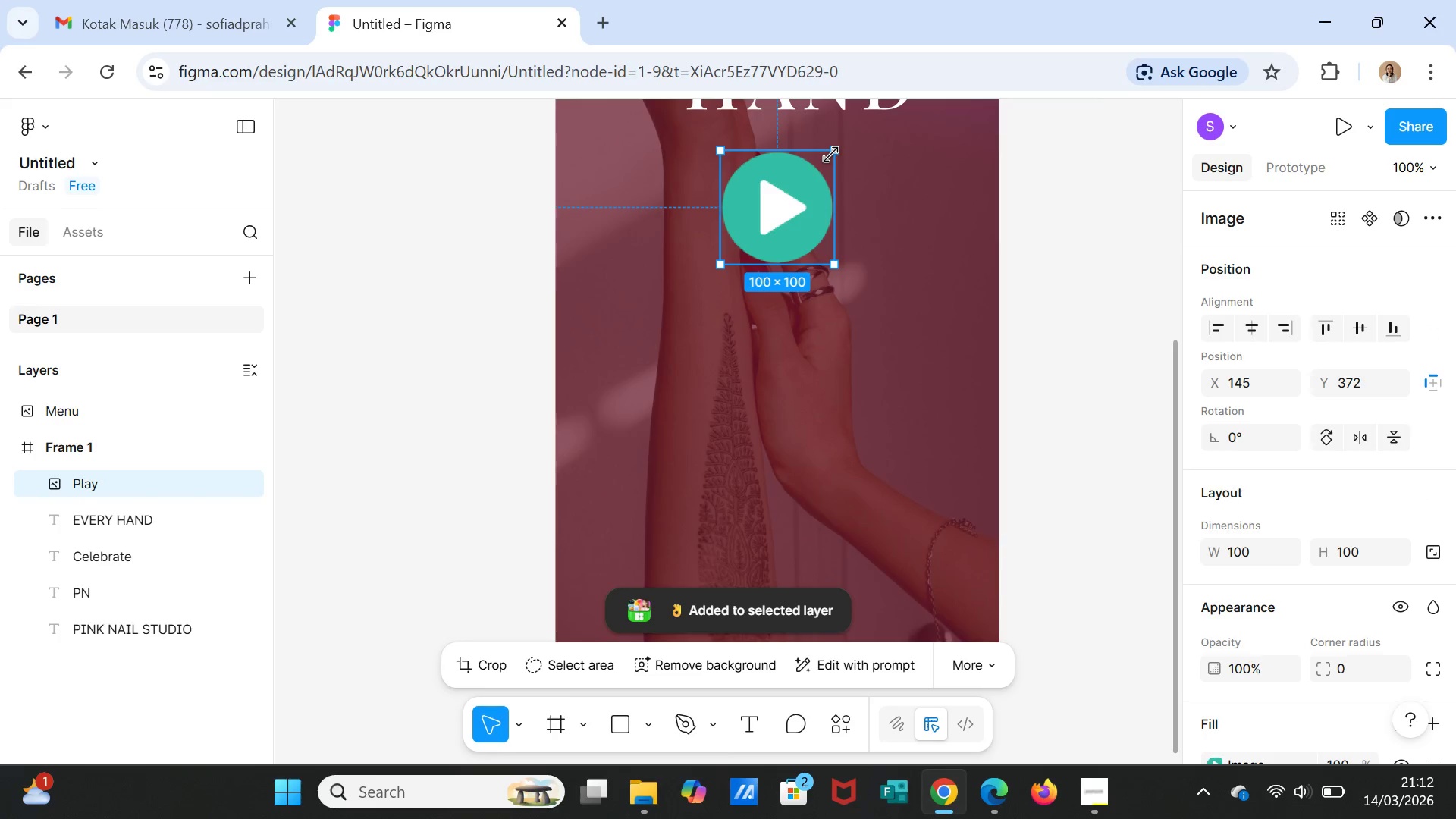 
left_click_drag(start_coordinate=[832, 154], to_coordinate=[801, 221])
 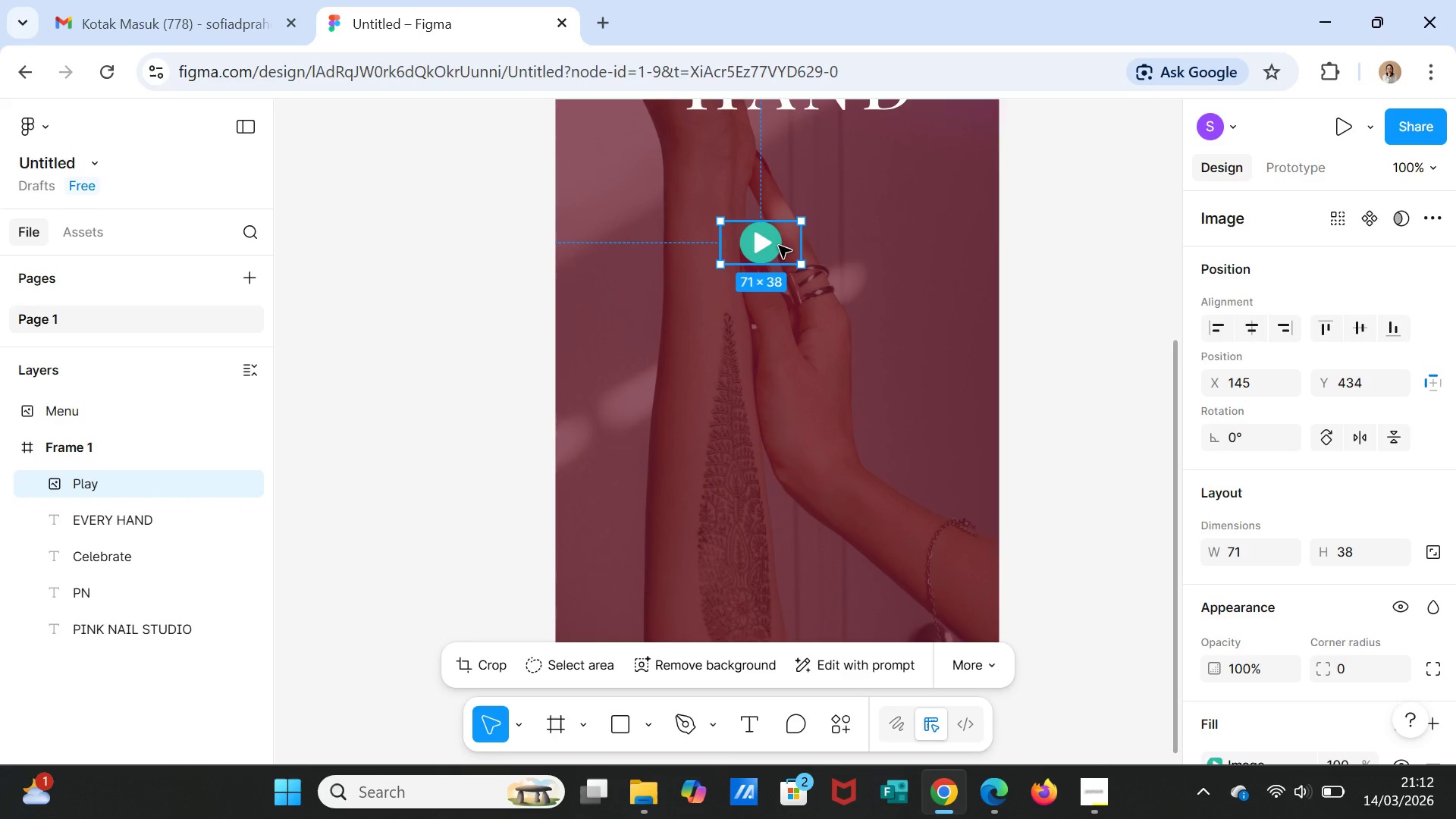 
left_click_drag(start_coordinate=[779, 246], to_coordinate=[787, 366])
 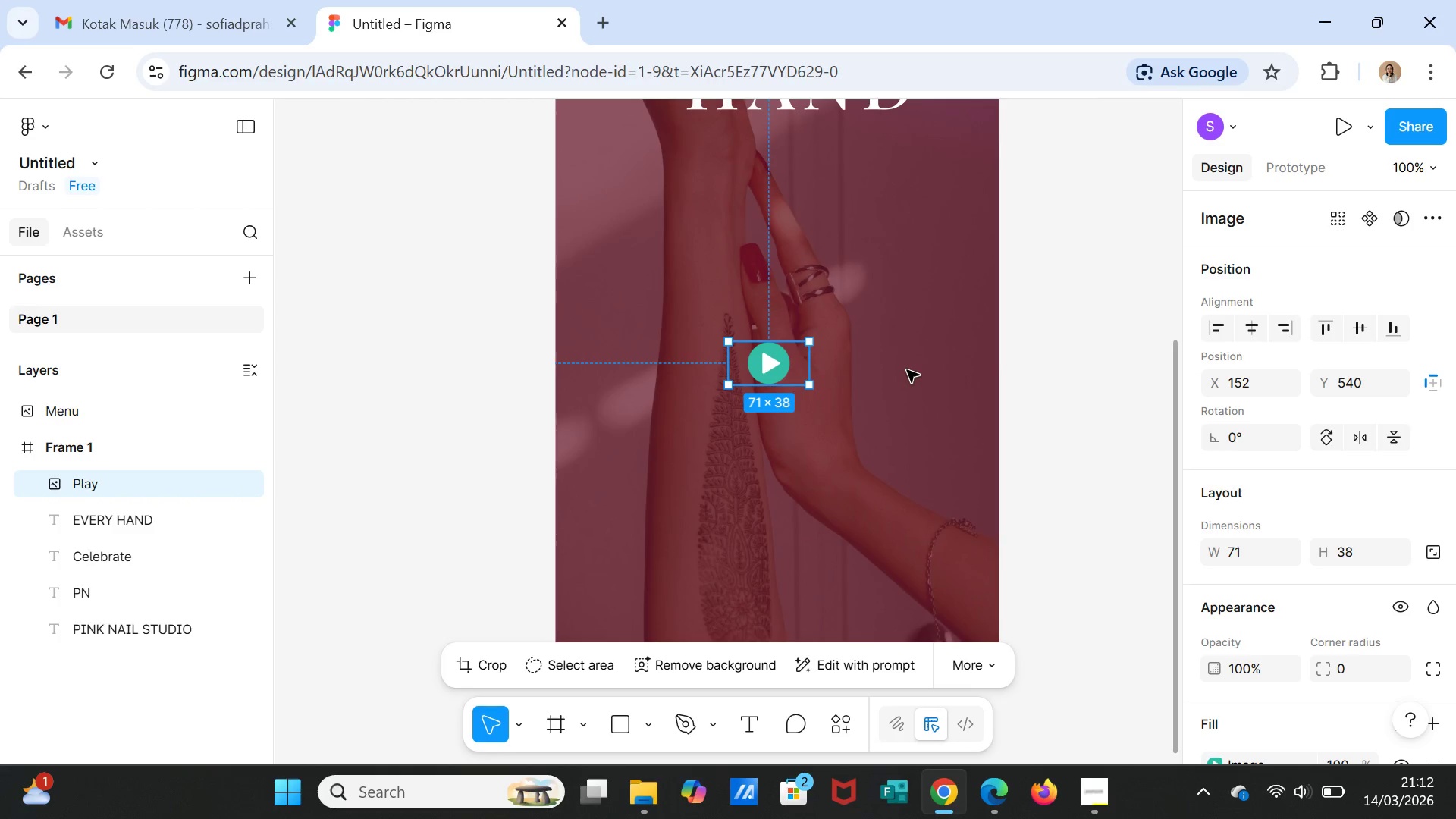 
left_click([907, 370])
 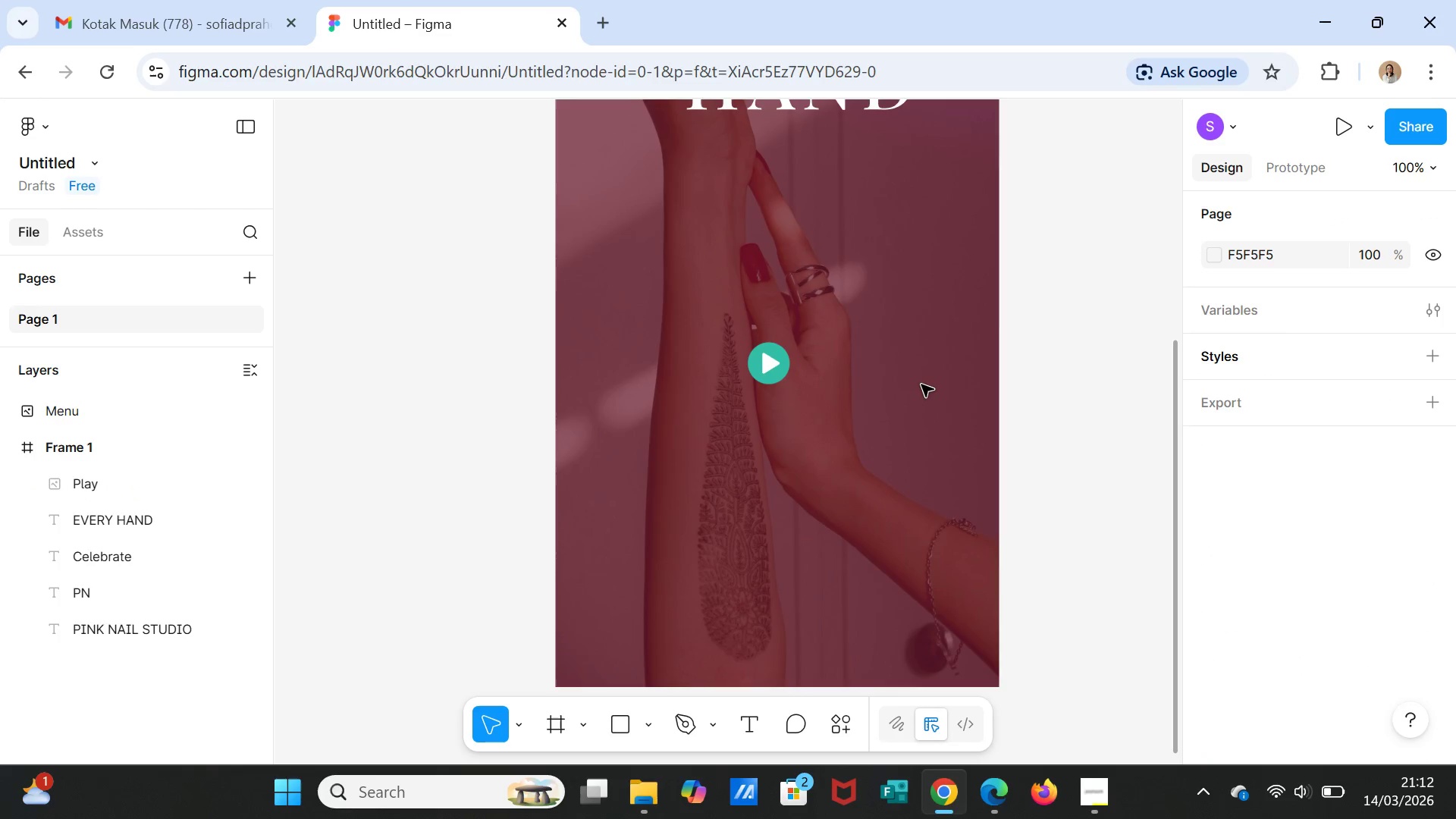 
scroll: coordinate [921, 384], scroll_direction: up, amount: 6.0
 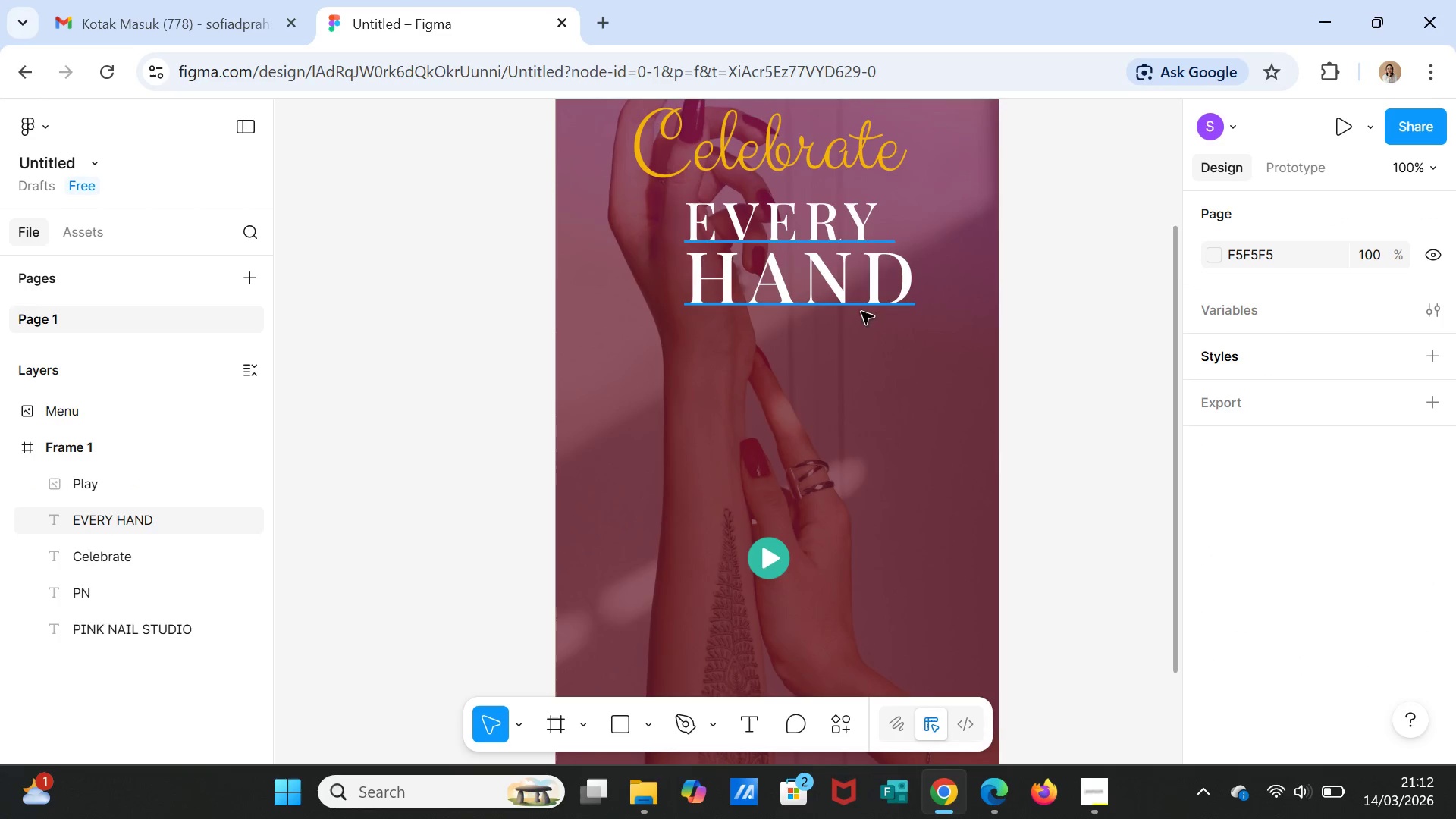 
left_click([824, 266])
 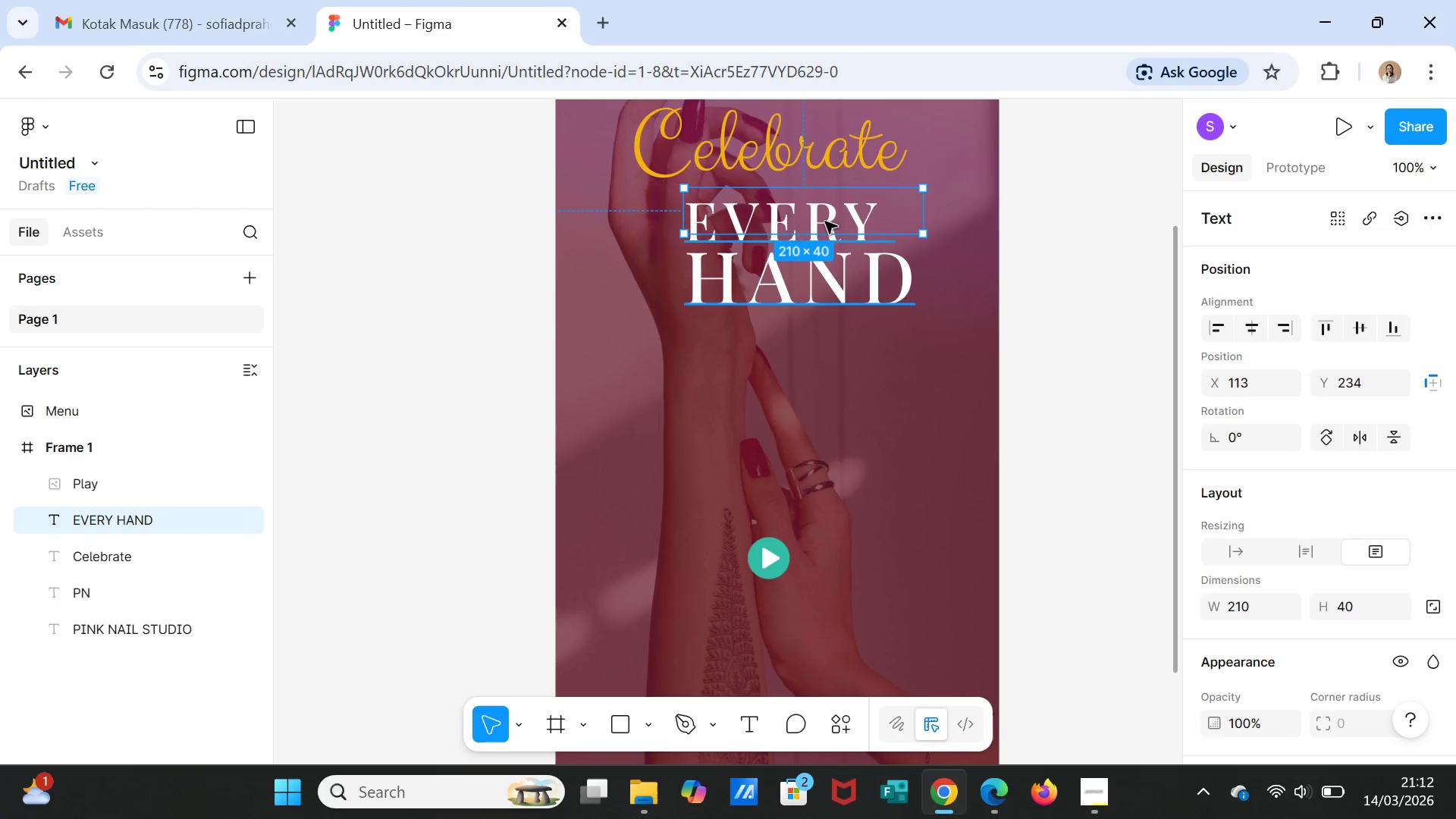 
left_click_drag(start_coordinate=[825, 221], to_coordinate=[830, 258])
 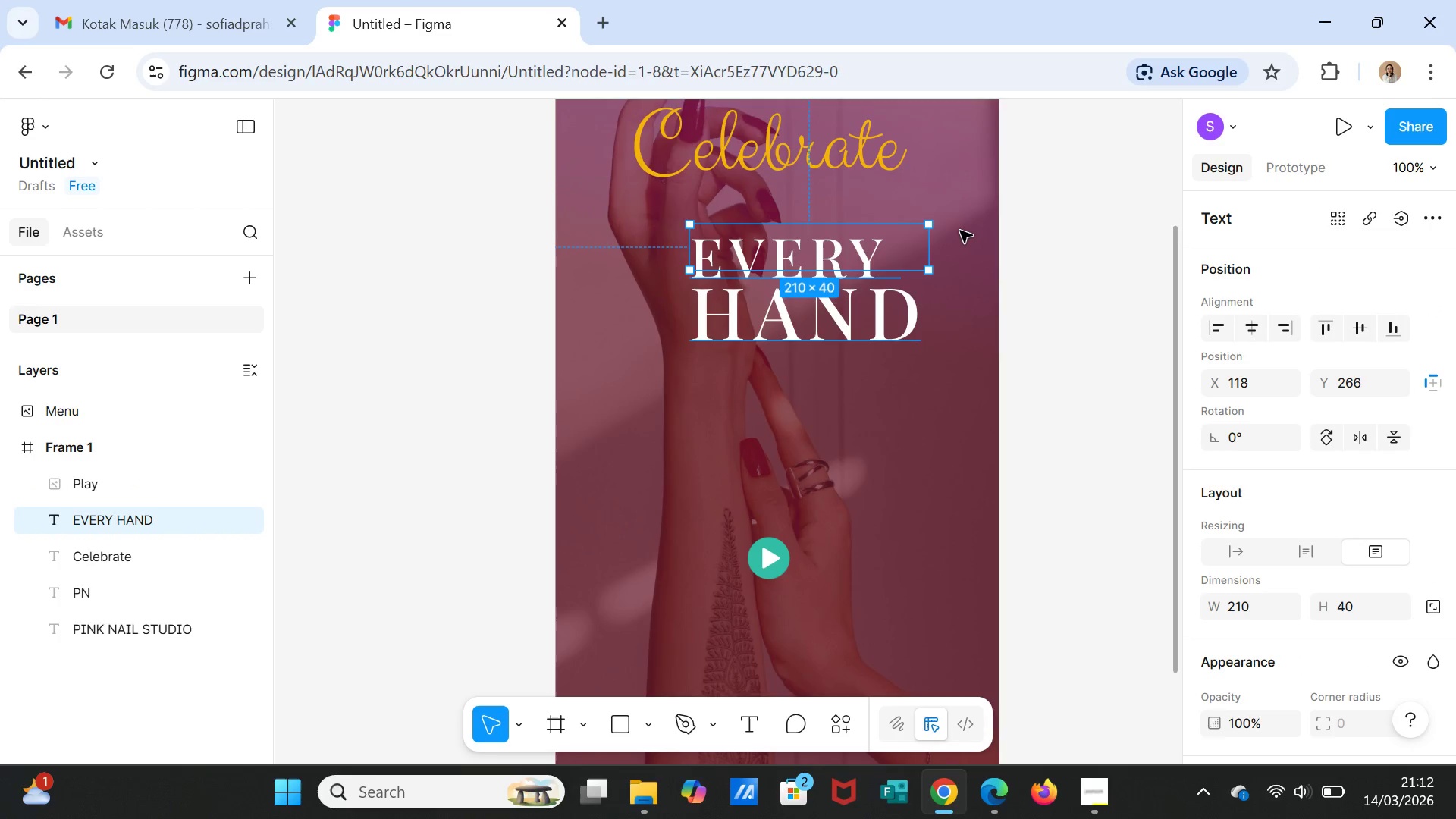 
left_click([960, 231])
 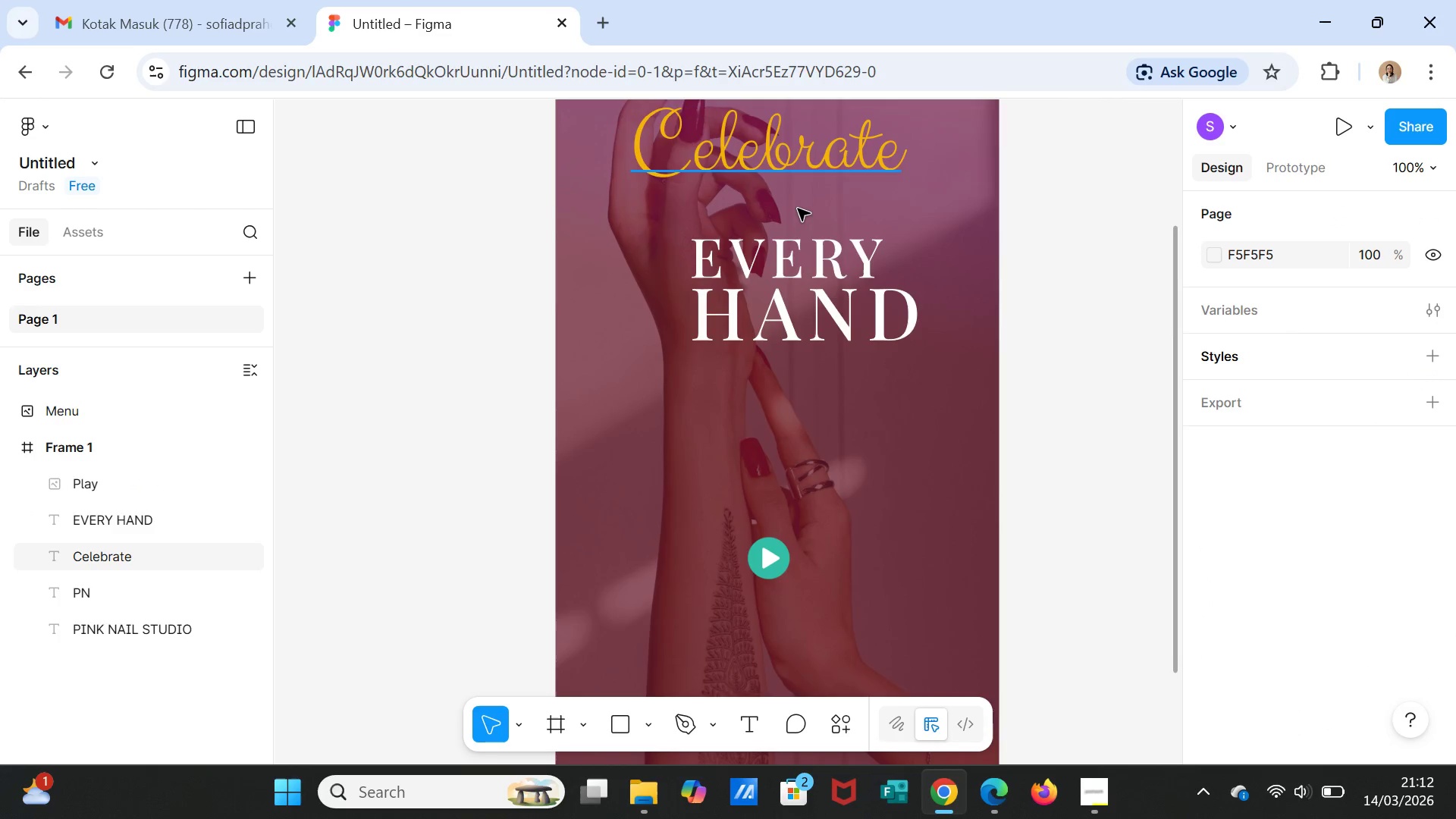 
scroll: coordinate [826, 272], scroll_direction: up, amount: 6.0
 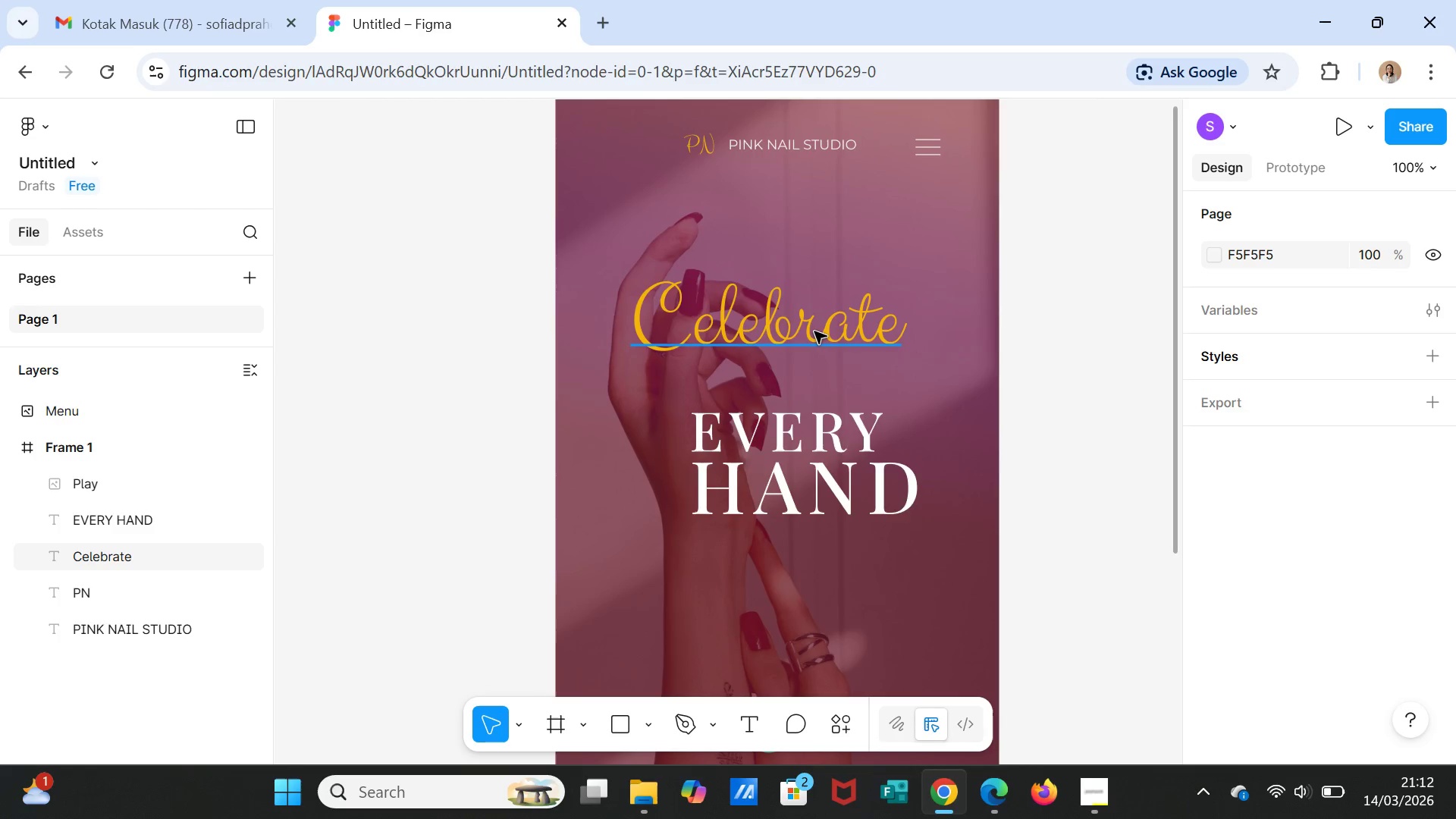 
left_click([814, 331])
 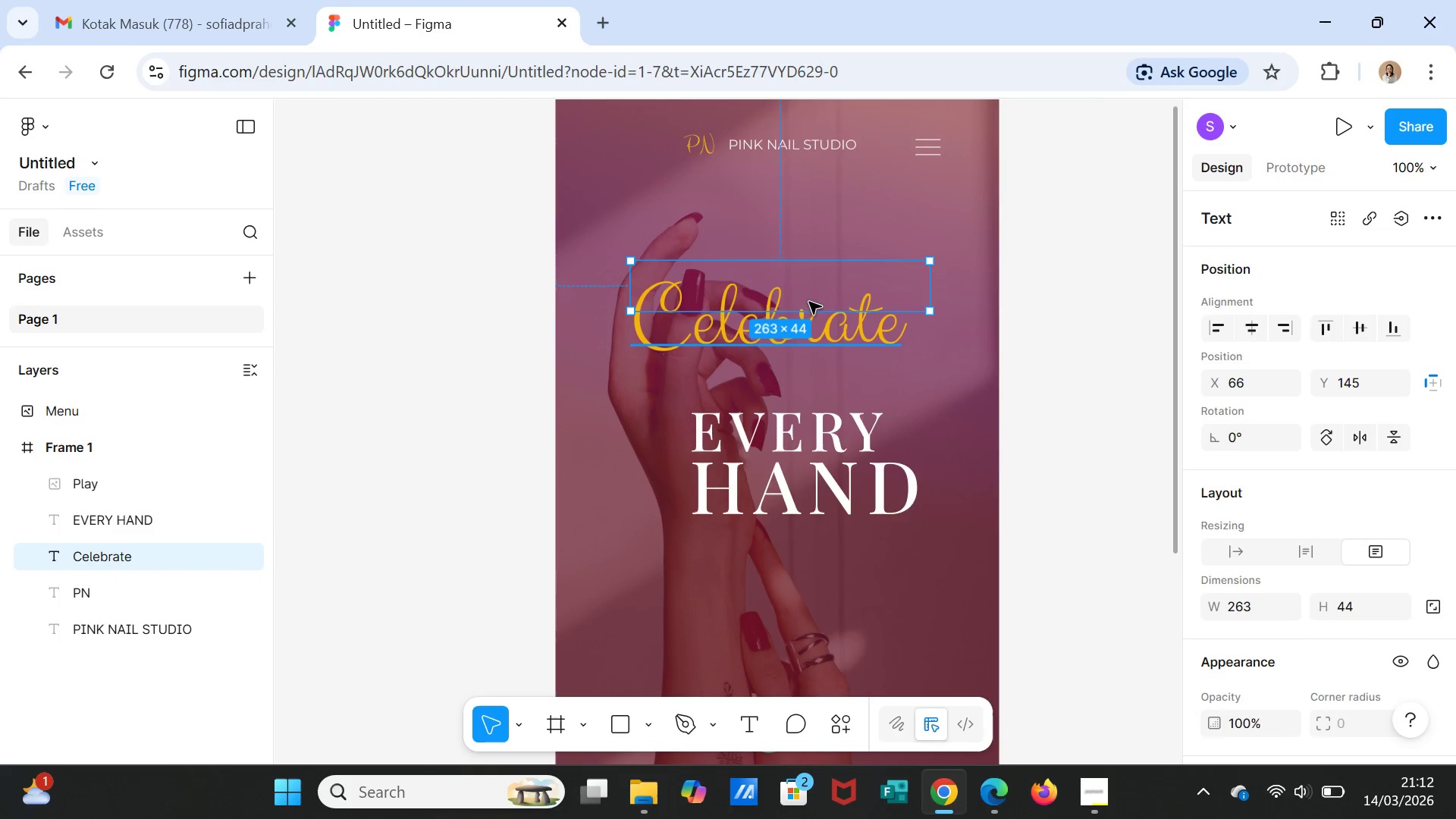 
left_click_drag(start_coordinate=[808, 291], to_coordinate=[799, 338])
 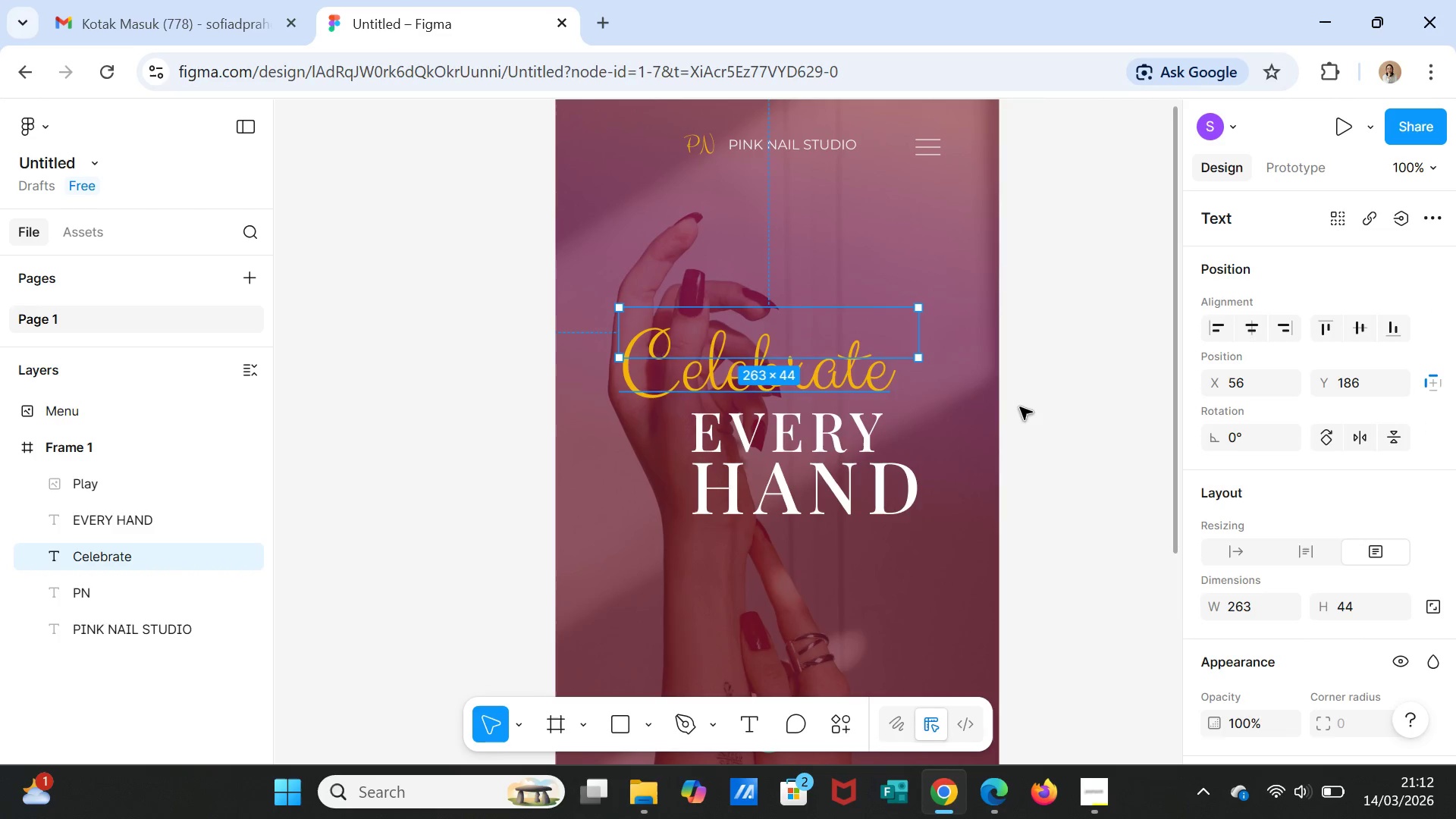 
left_click([1021, 407])
 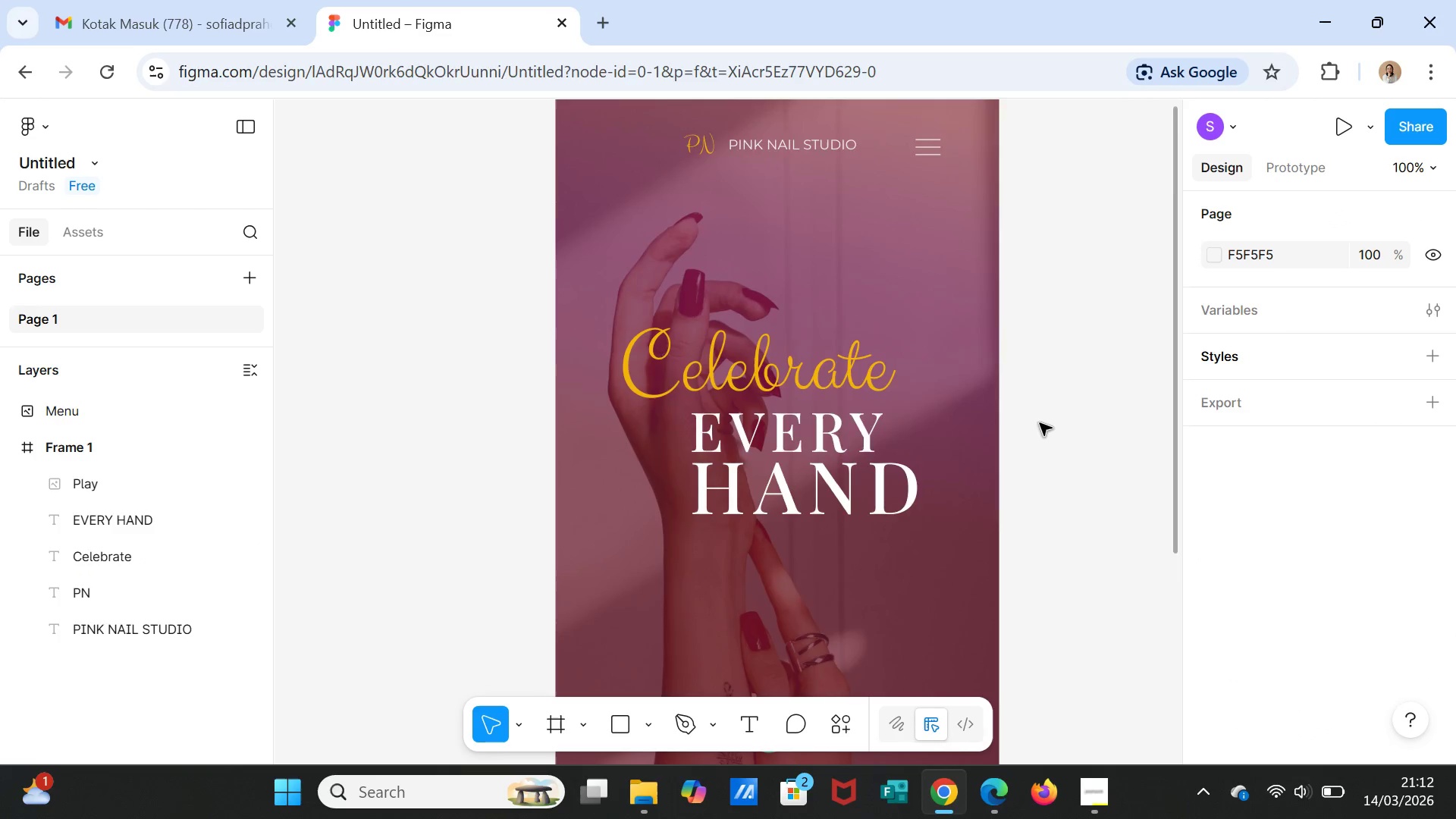 
scroll: coordinate [1040, 430], scroll_direction: down, amount: 3.0
 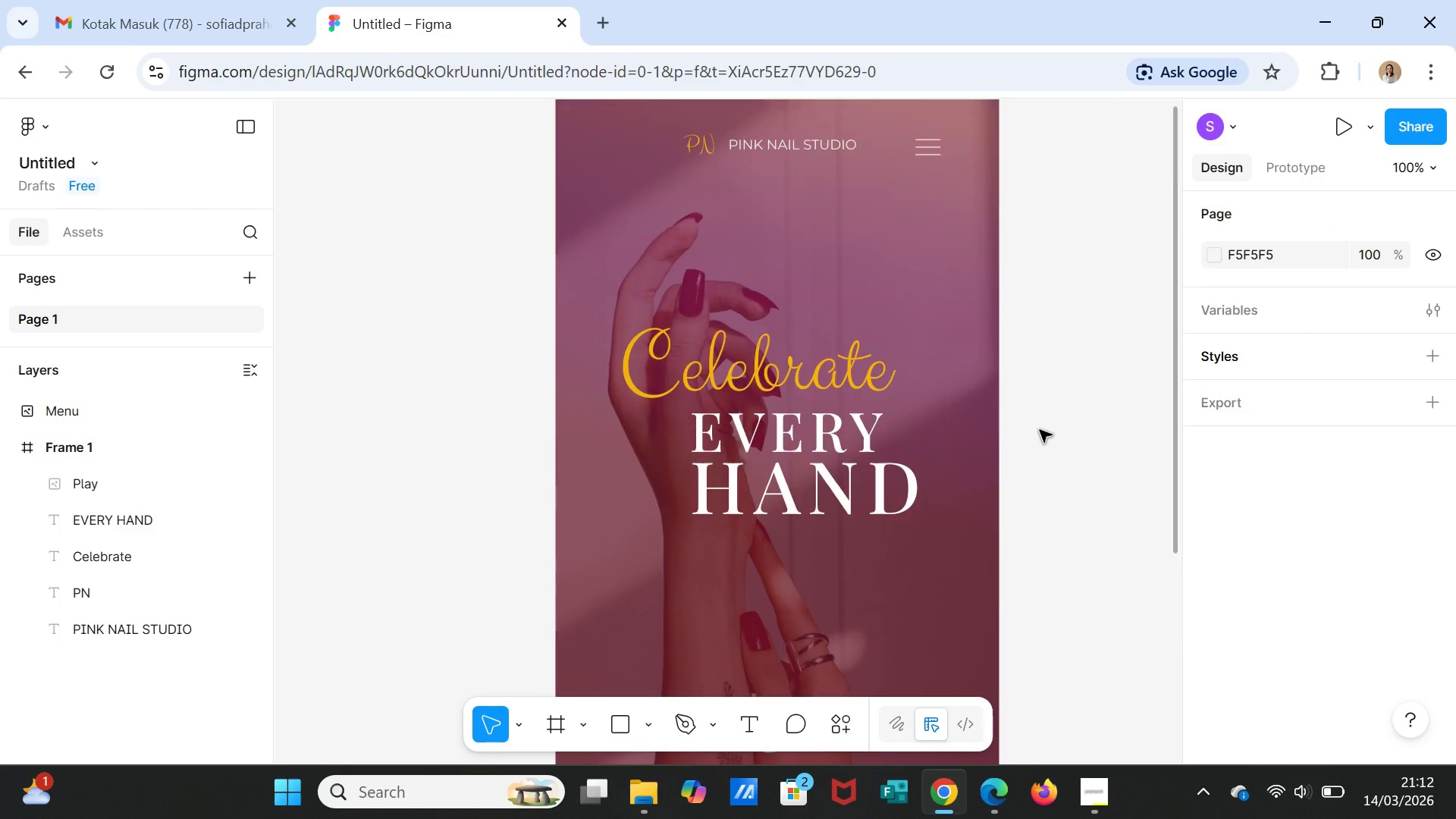 
scroll: coordinate [1040, 430], scroll_direction: up, amount: 4.0
 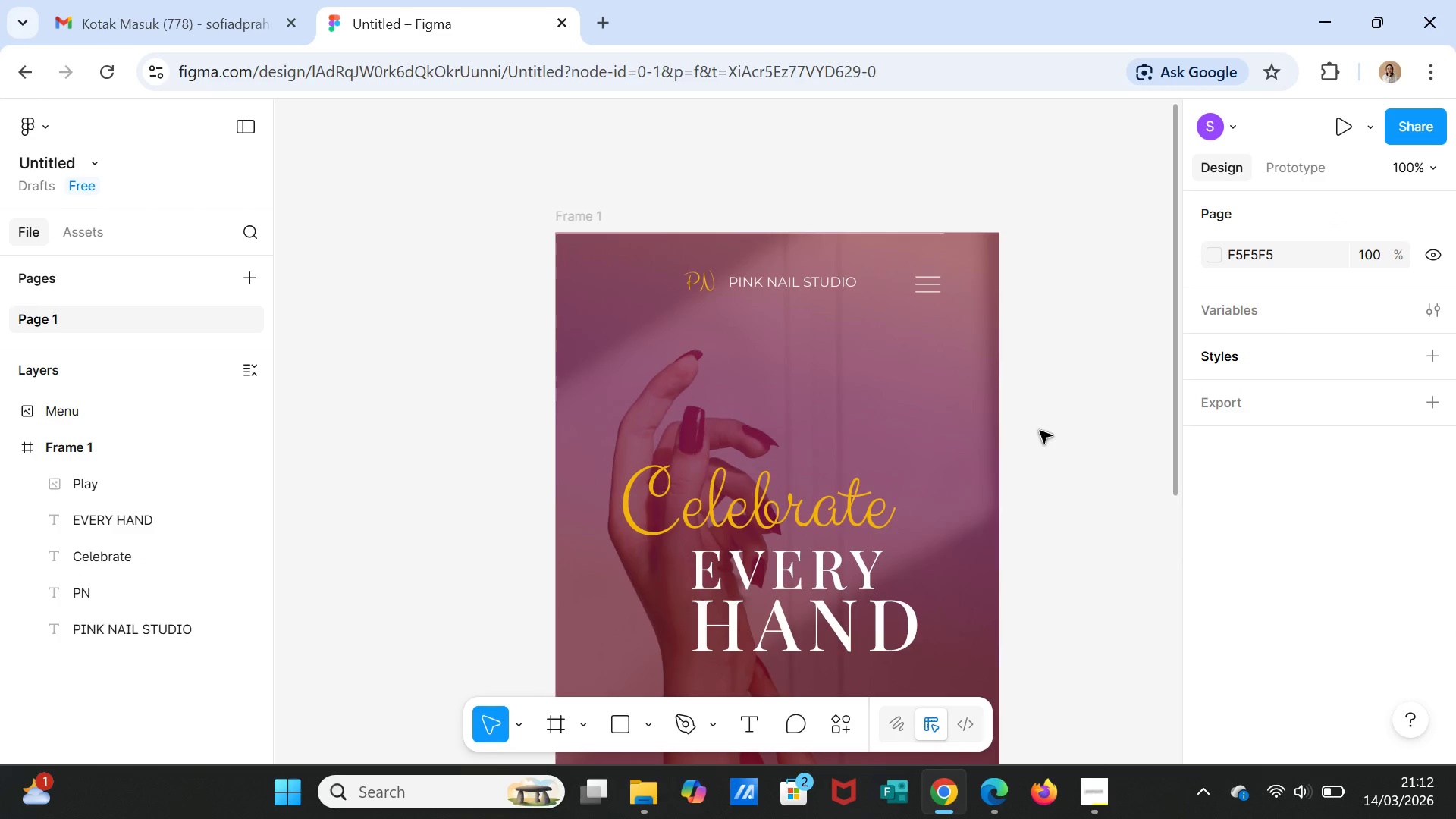 
scroll: coordinate [1031, 422], scroll_direction: down, amount: 14.0
 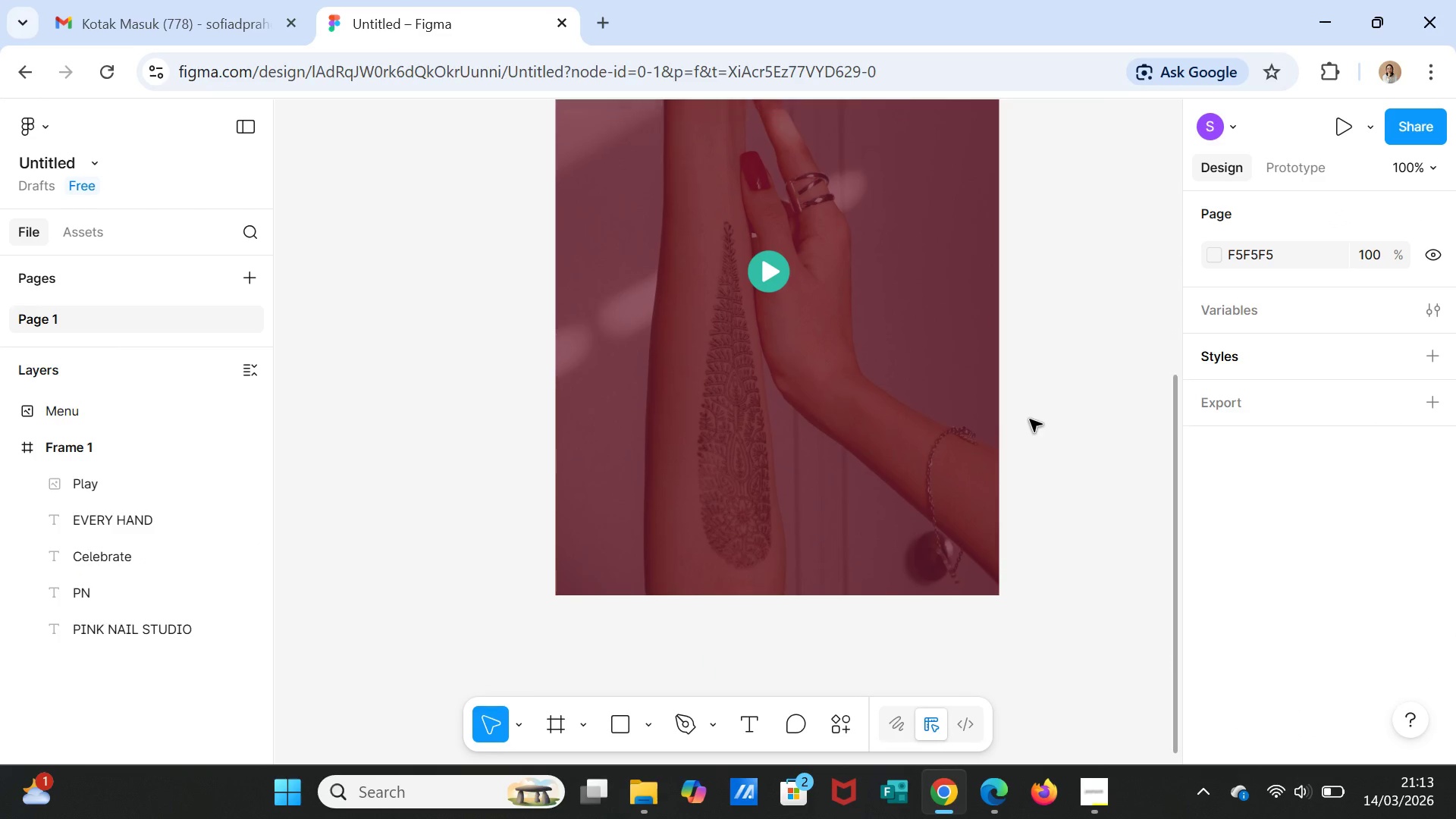 
scroll: coordinate [1030, 419], scroll_direction: up, amount: 1.0
 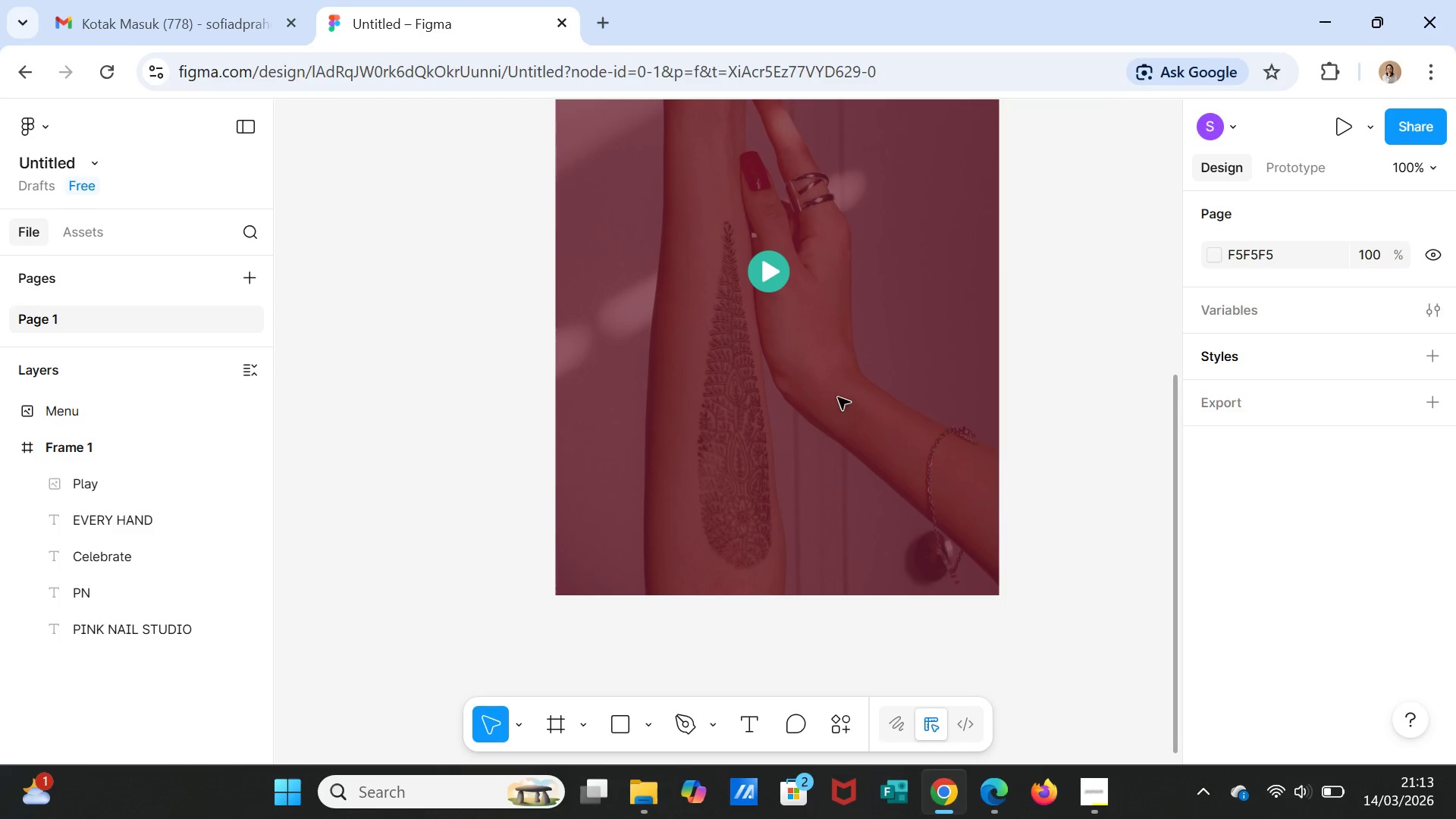 
left_click([775, 281])
 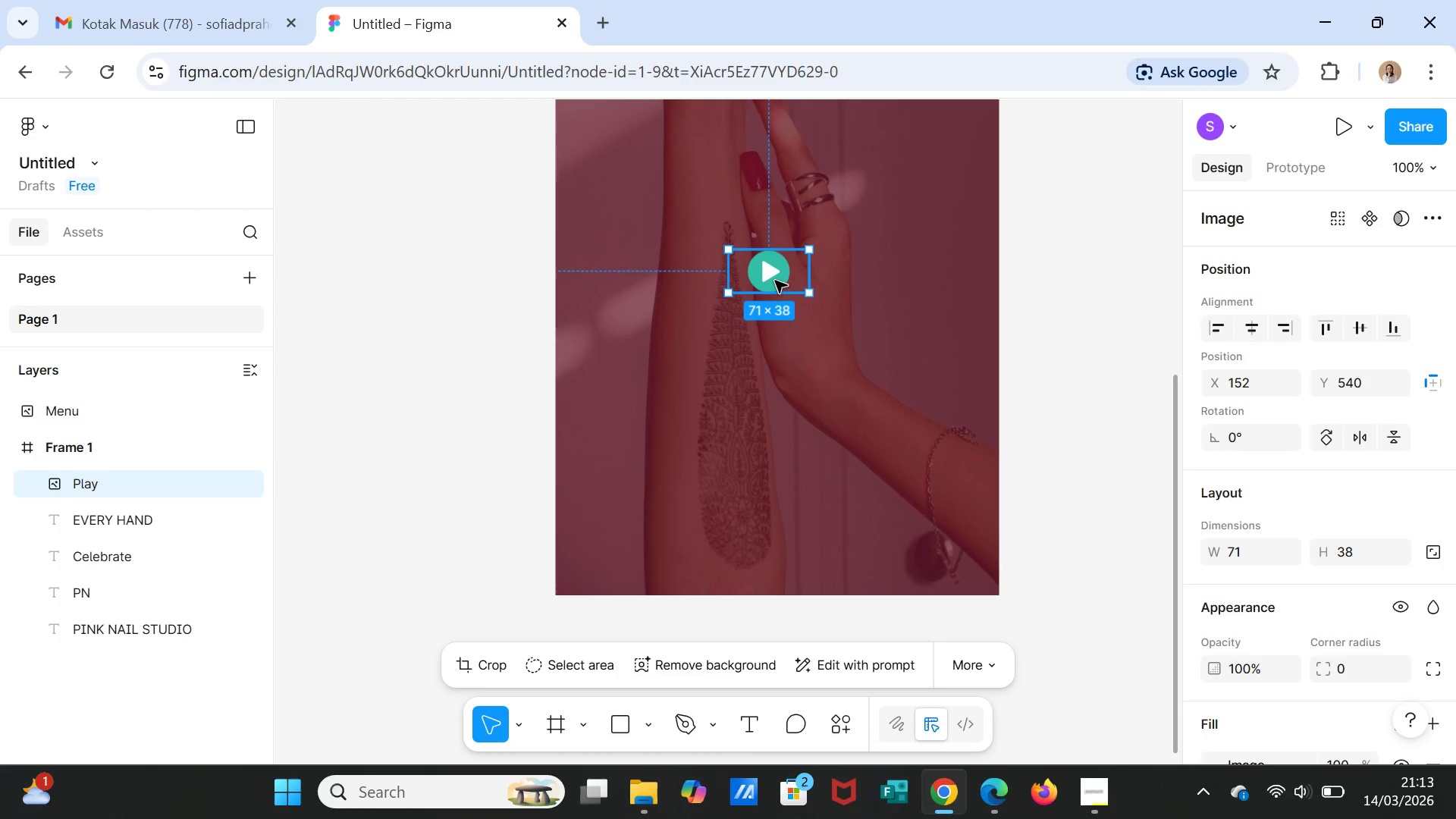 
scroll: coordinate [775, 281], scroll_direction: up, amount: 3.0
 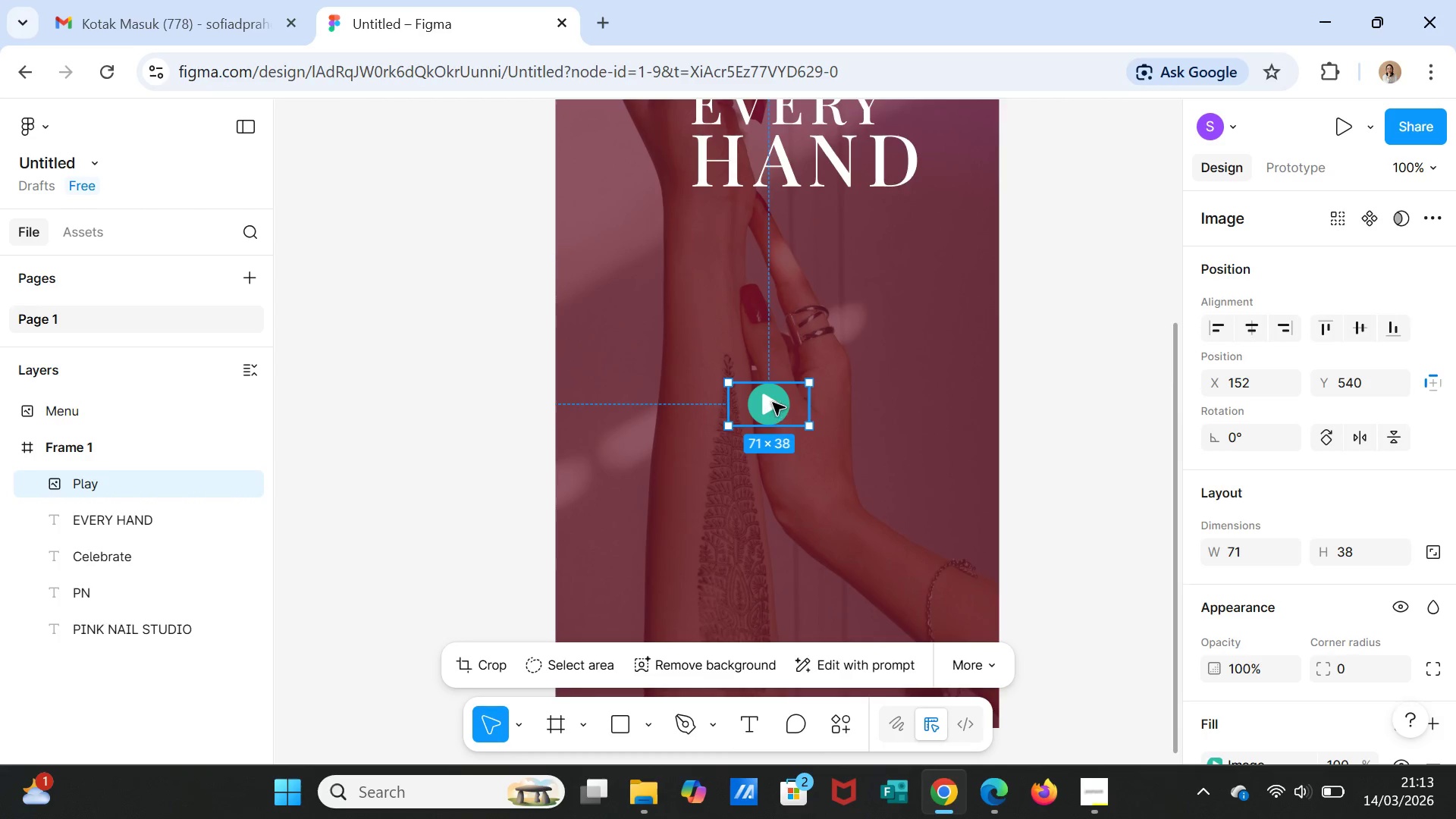 
left_click_drag(start_coordinate=[773, 403], to_coordinate=[771, 367])
 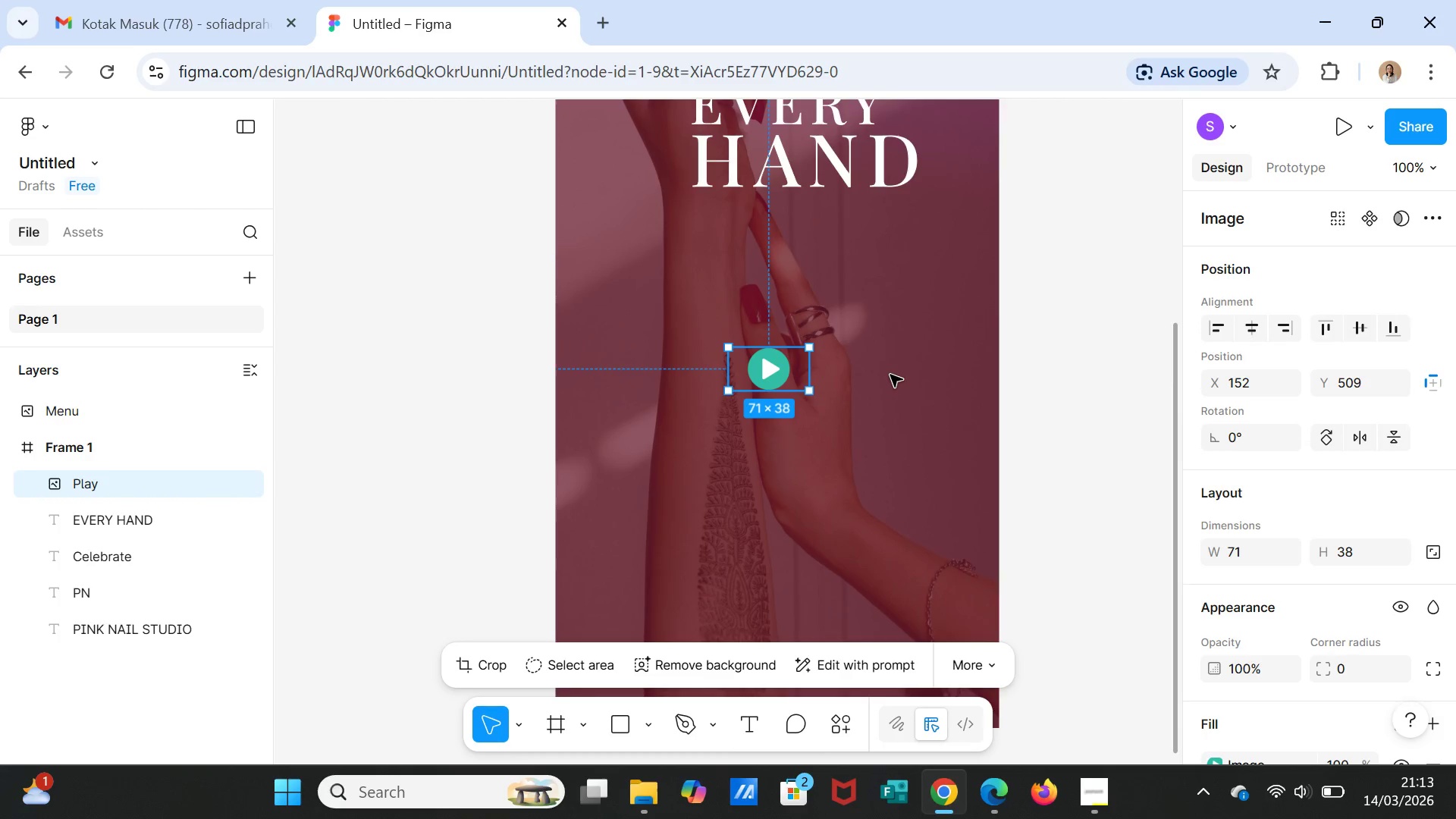 
left_click([890, 375])
 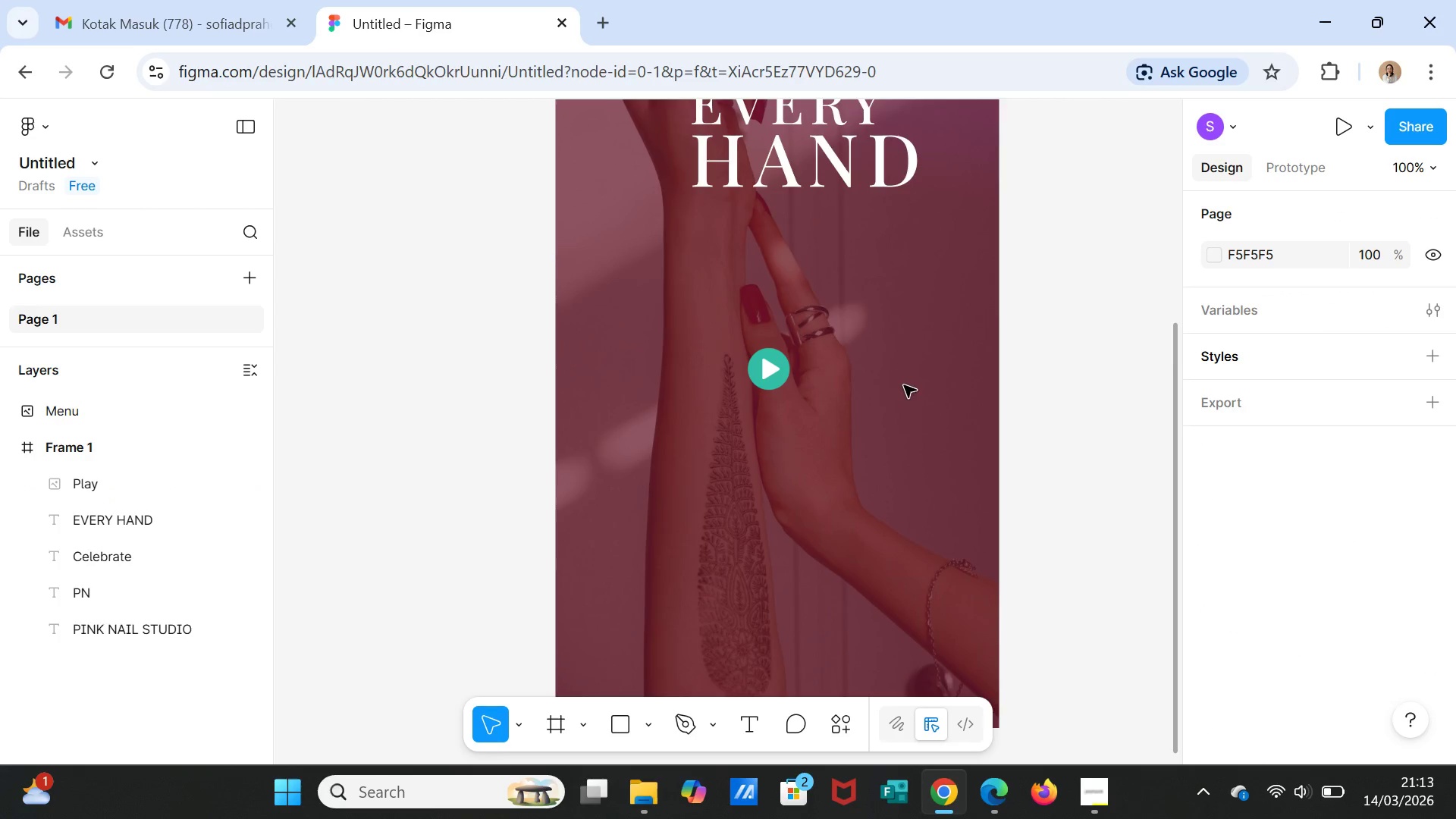 
scroll: coordinate [904, 385], scroll_direction: up, amount: 2.0
 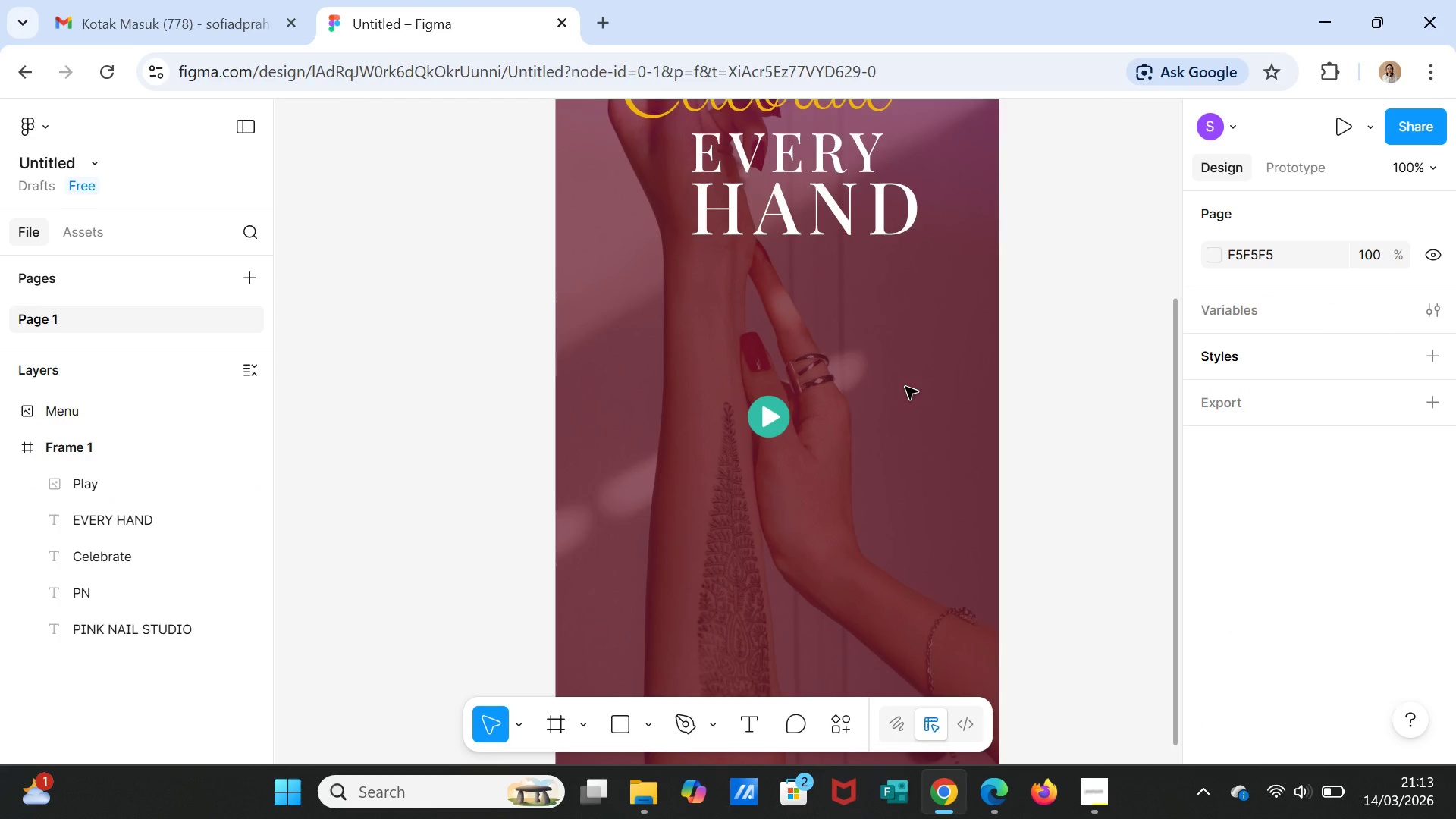 
scroll: coordinate [905, 387], scroll_direction: down, amount: 4.0
 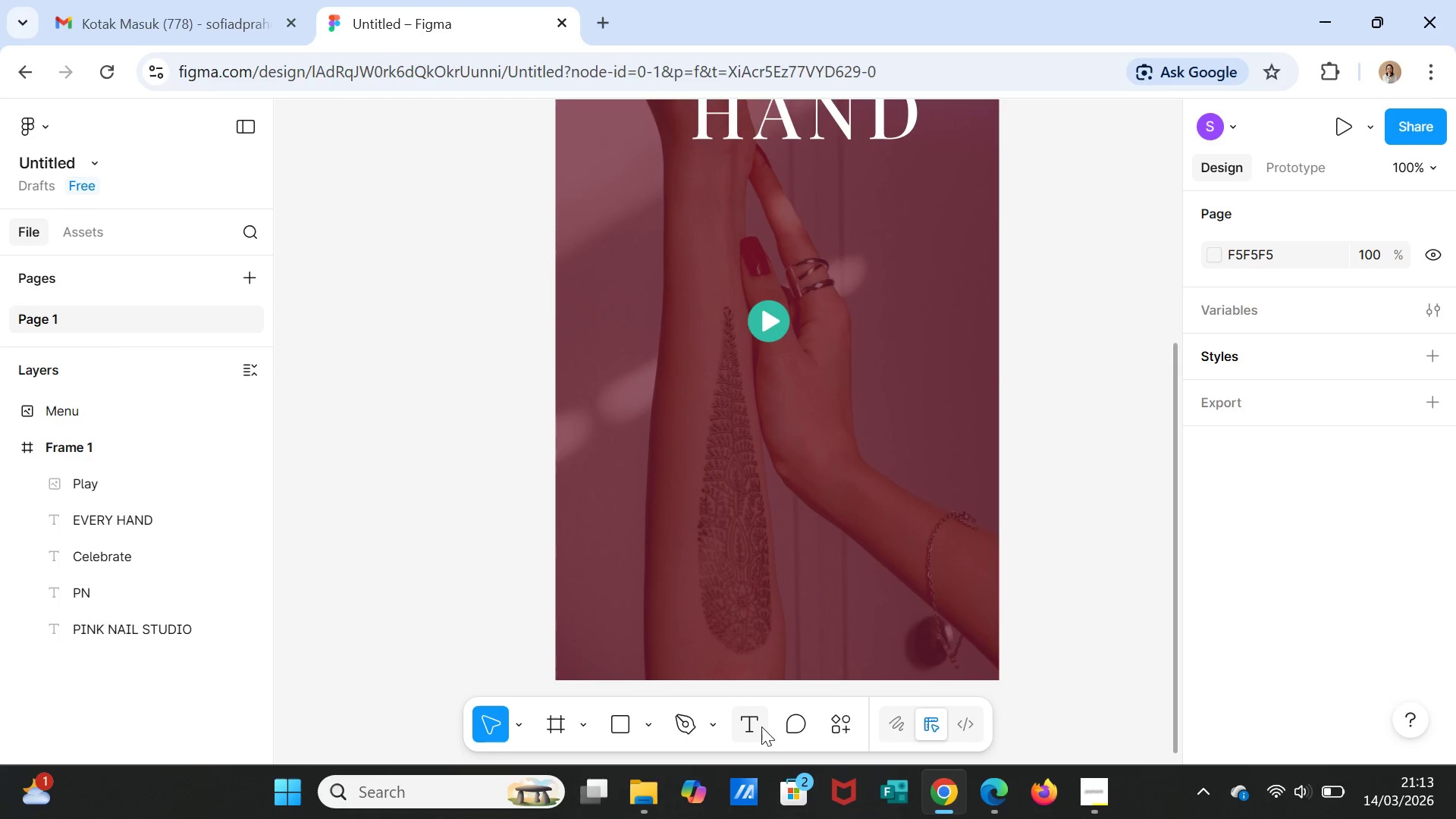 
left_click([752, 723])
 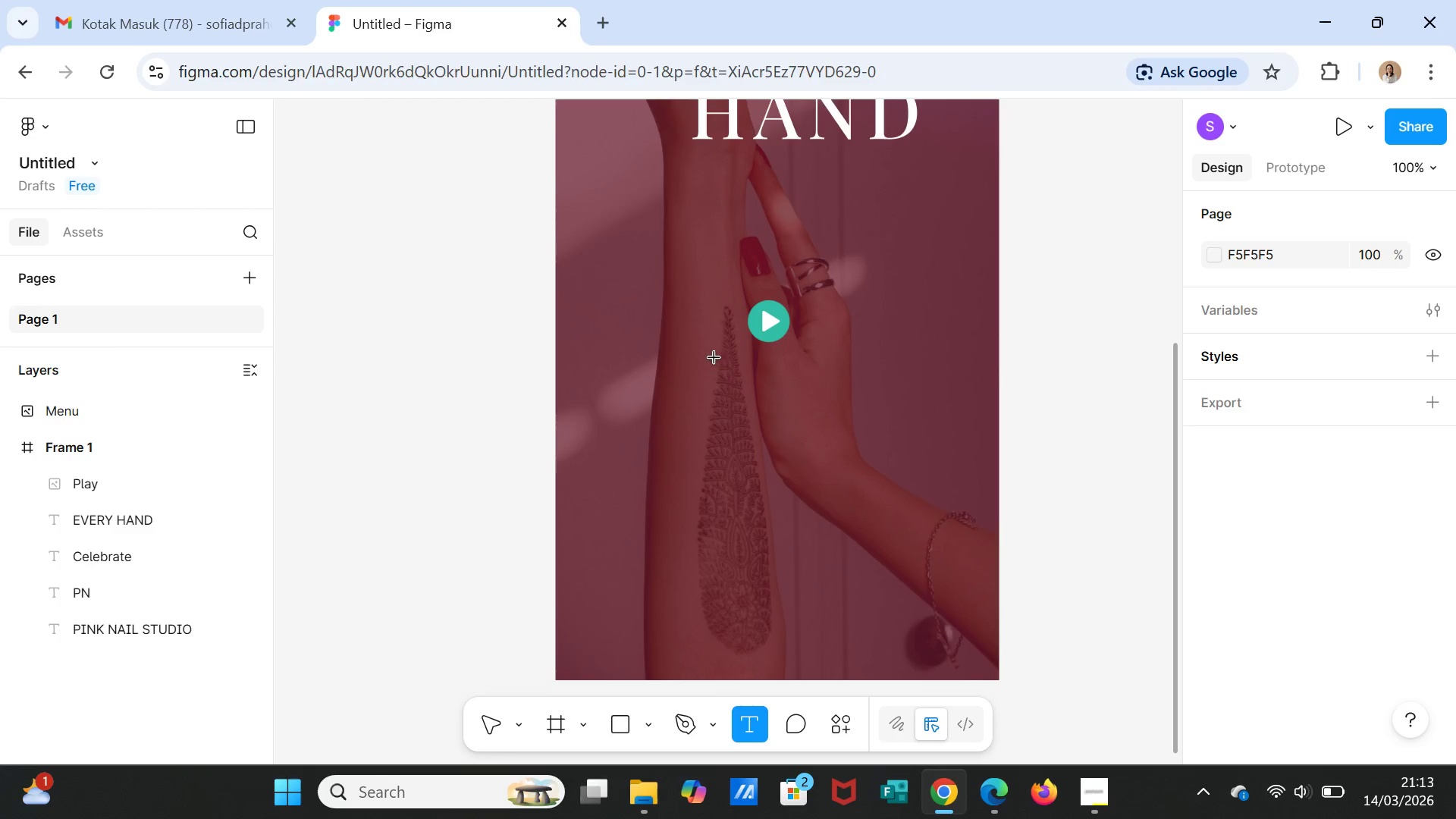 
left_click_drag(start_coordinate=[706, 358], to_coordinate=[824, 388])
 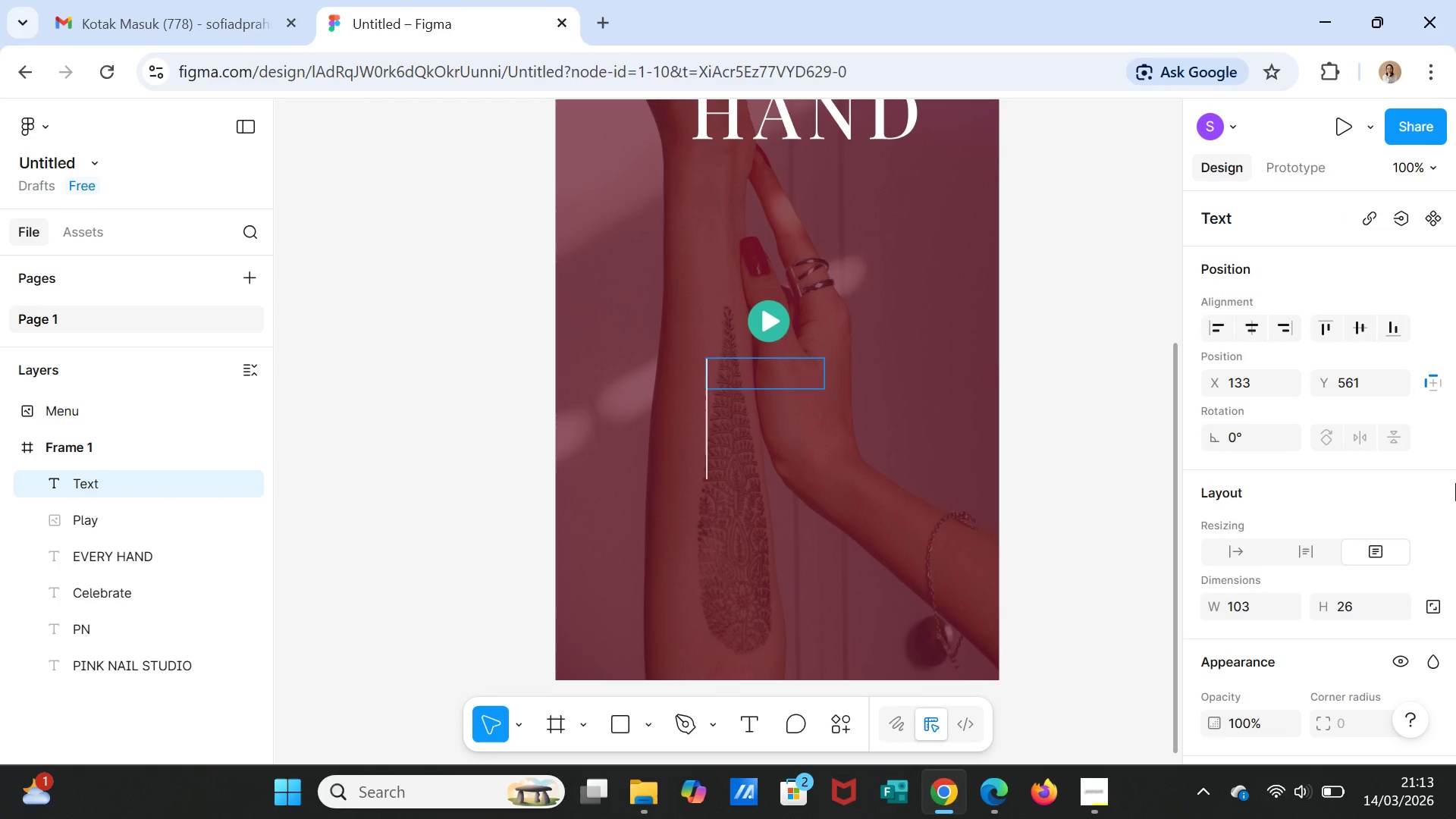 
scroll: coordinate [1350, 604], scroll_direction: down, amount: 3.0
 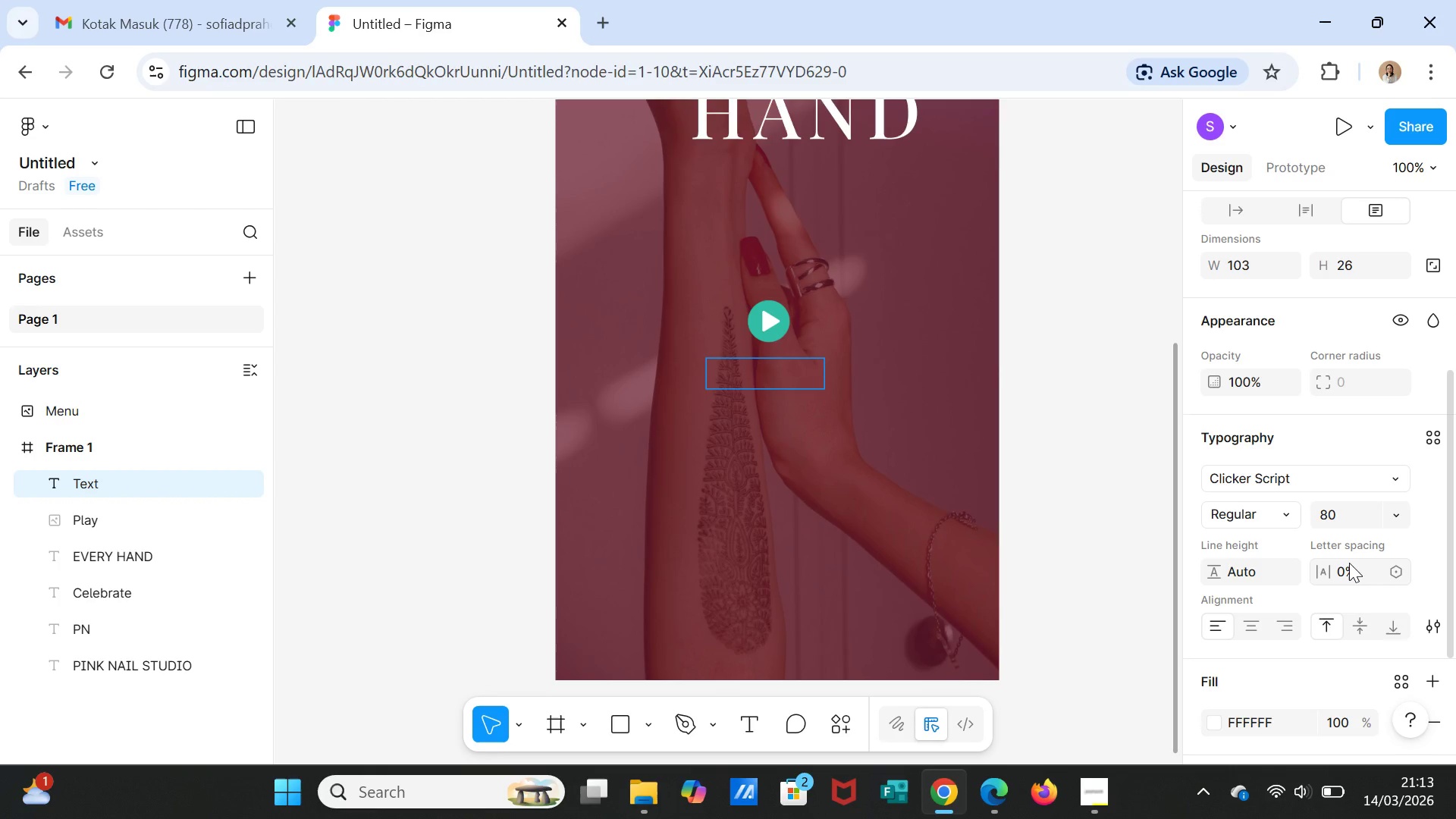 
type(WATCH THE CAMPAIGN)
 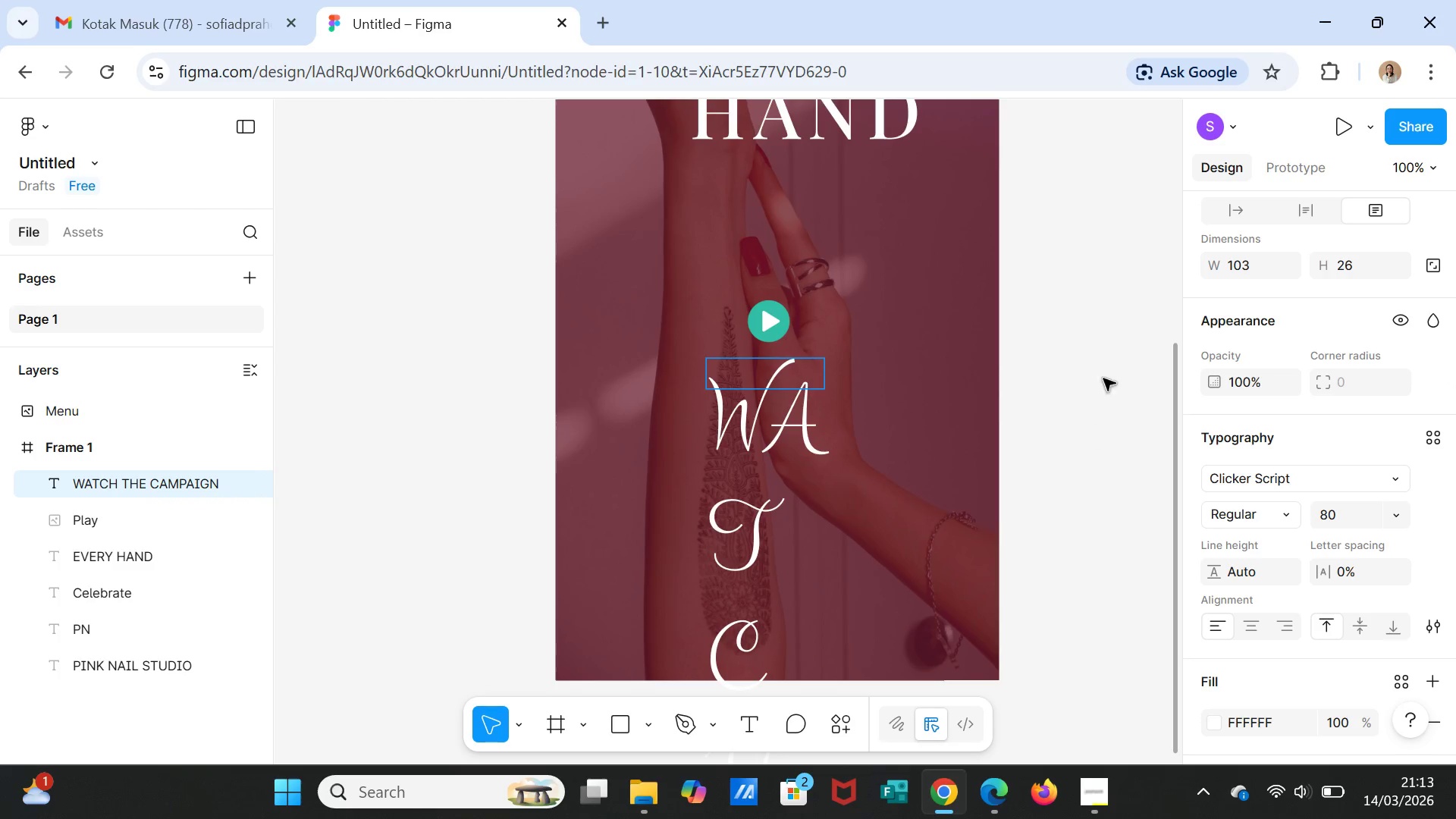 
left_click([808, 376])
 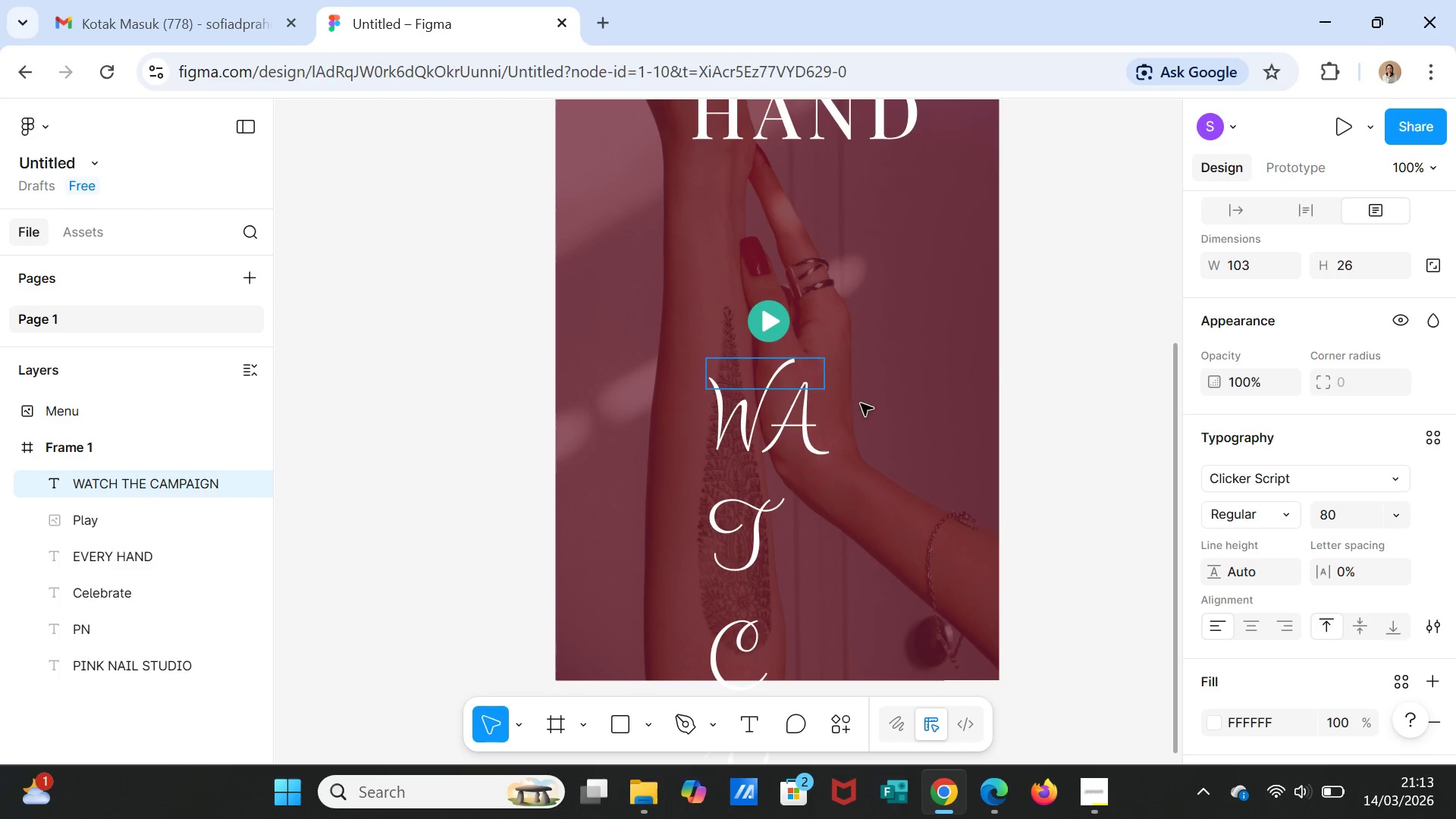 
left_click([871, 413])
 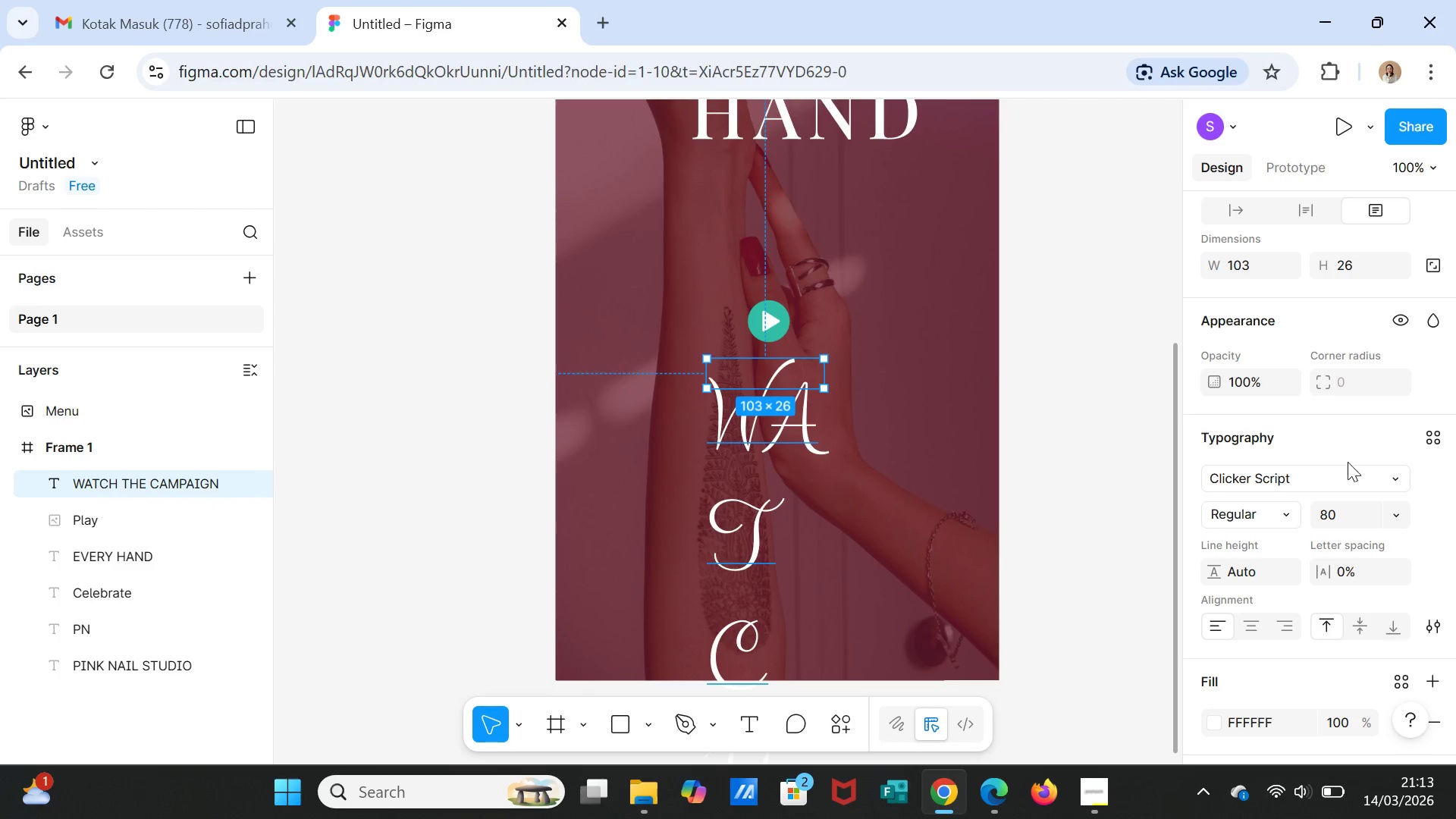 
scroll: coordinate [1424, 571], scroll_direction: down, amount: 3.0
 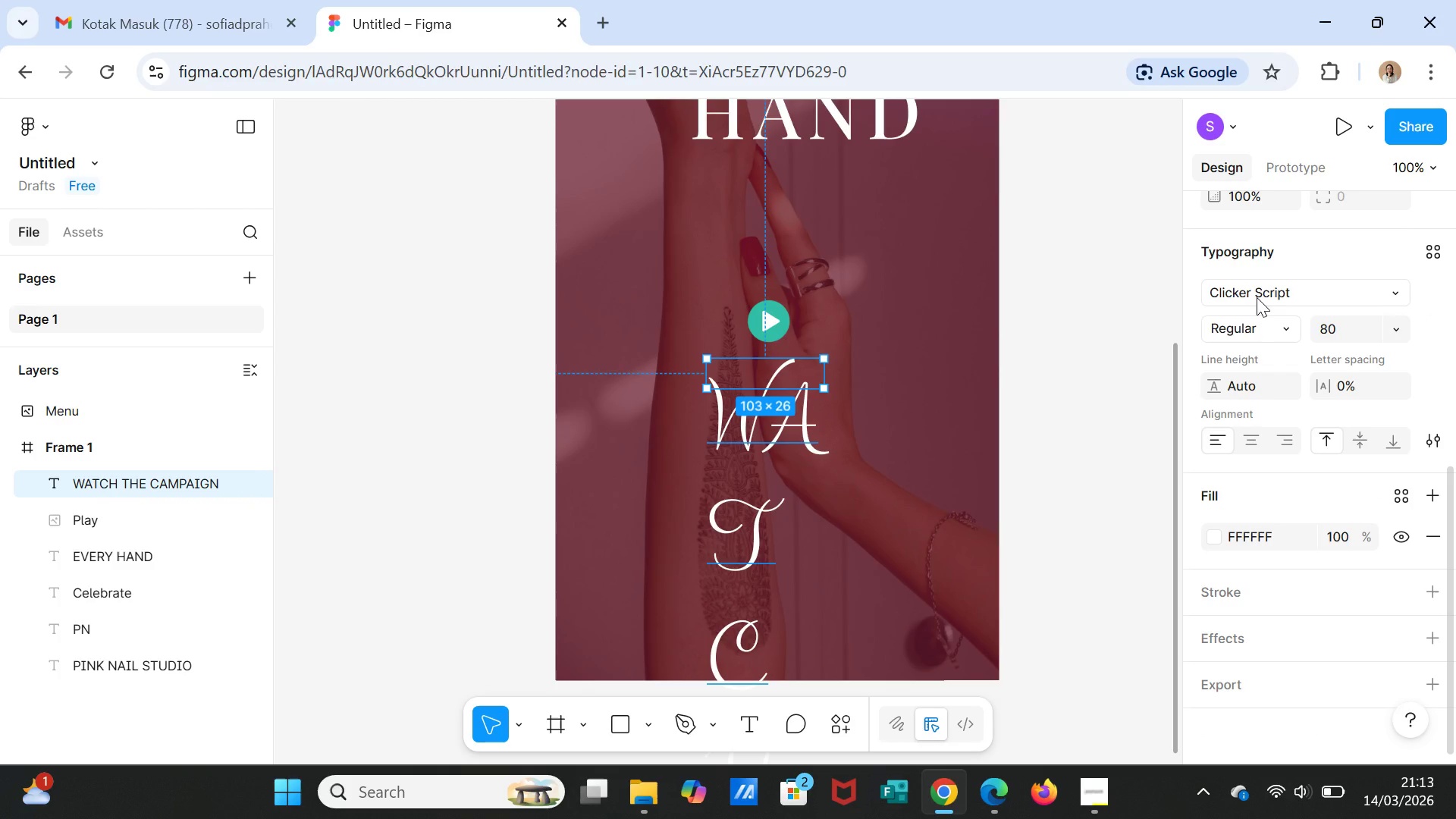 
left_click([1257, 297])
 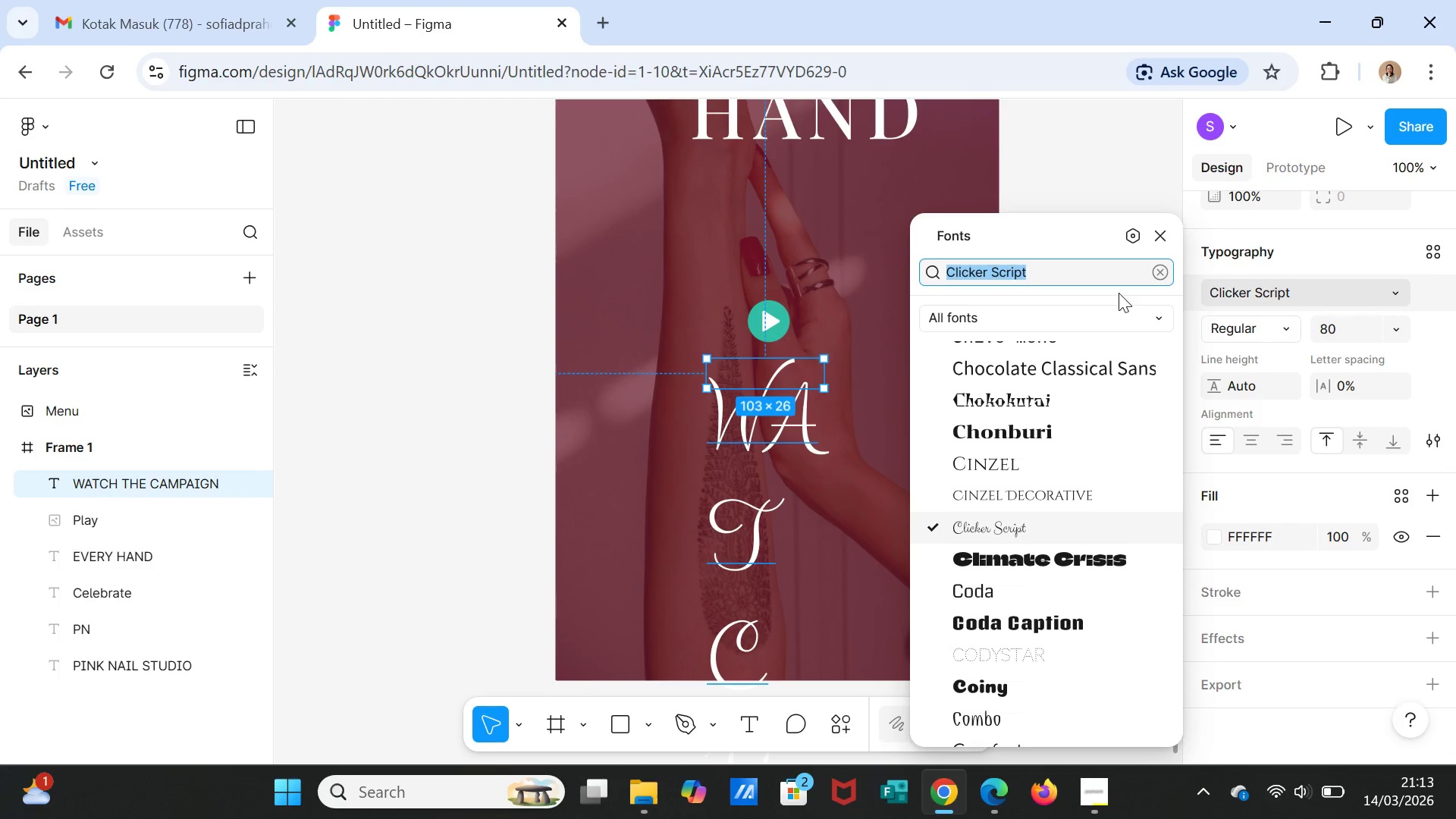 
type(MONT)
 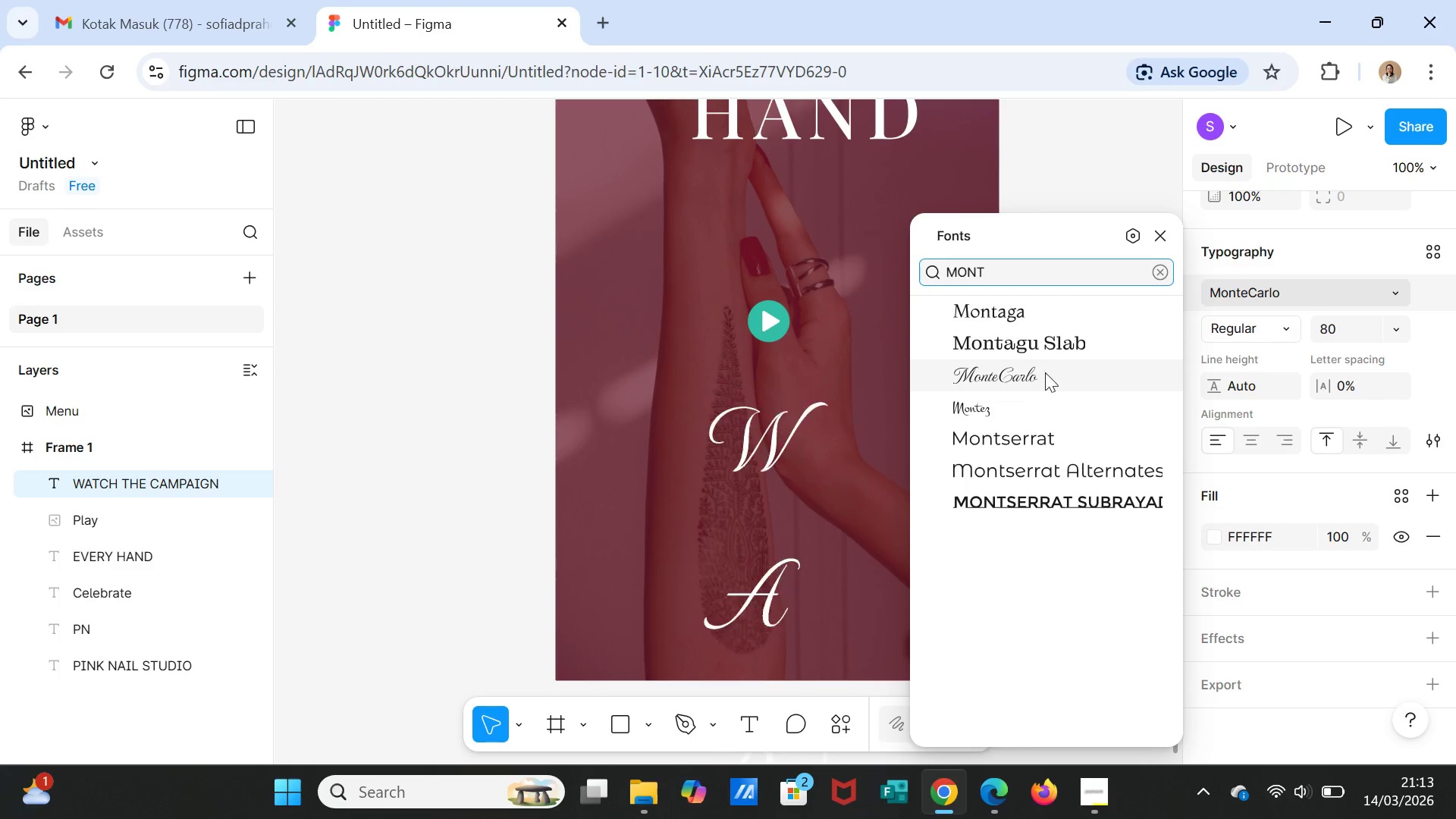 
left_click([1029, 435])
 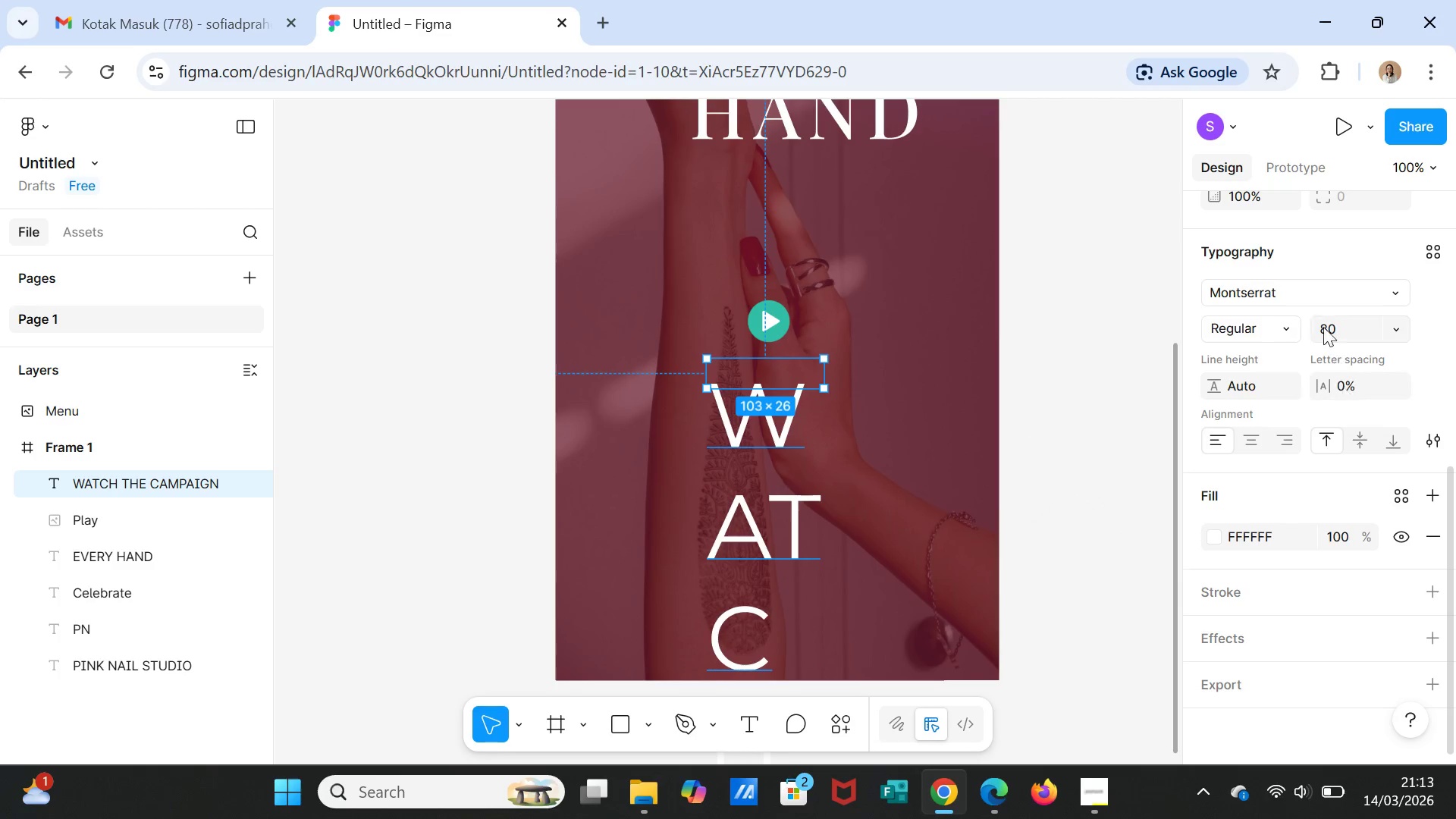 
left_click([1327, 330])
 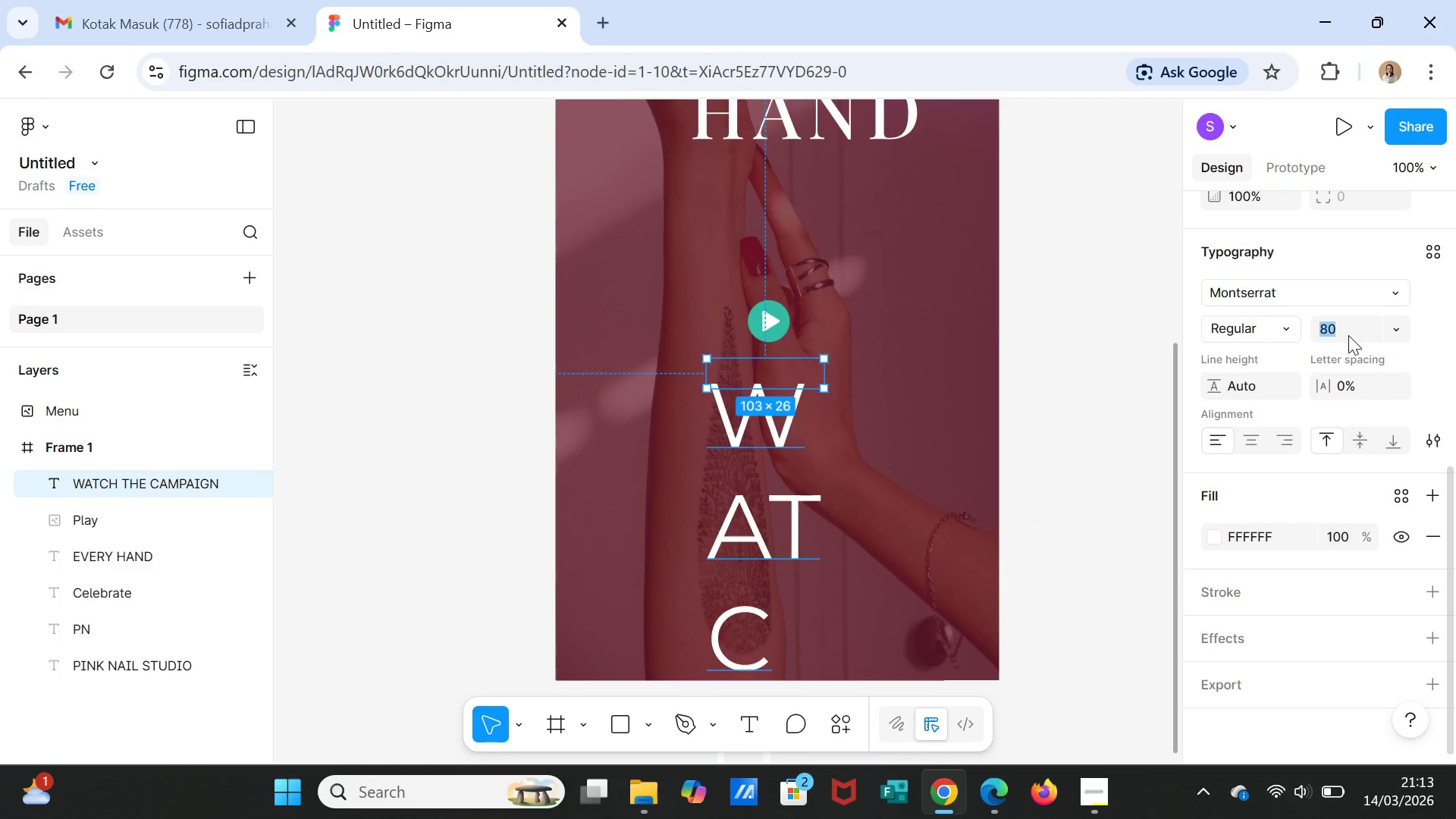 
type(40)
 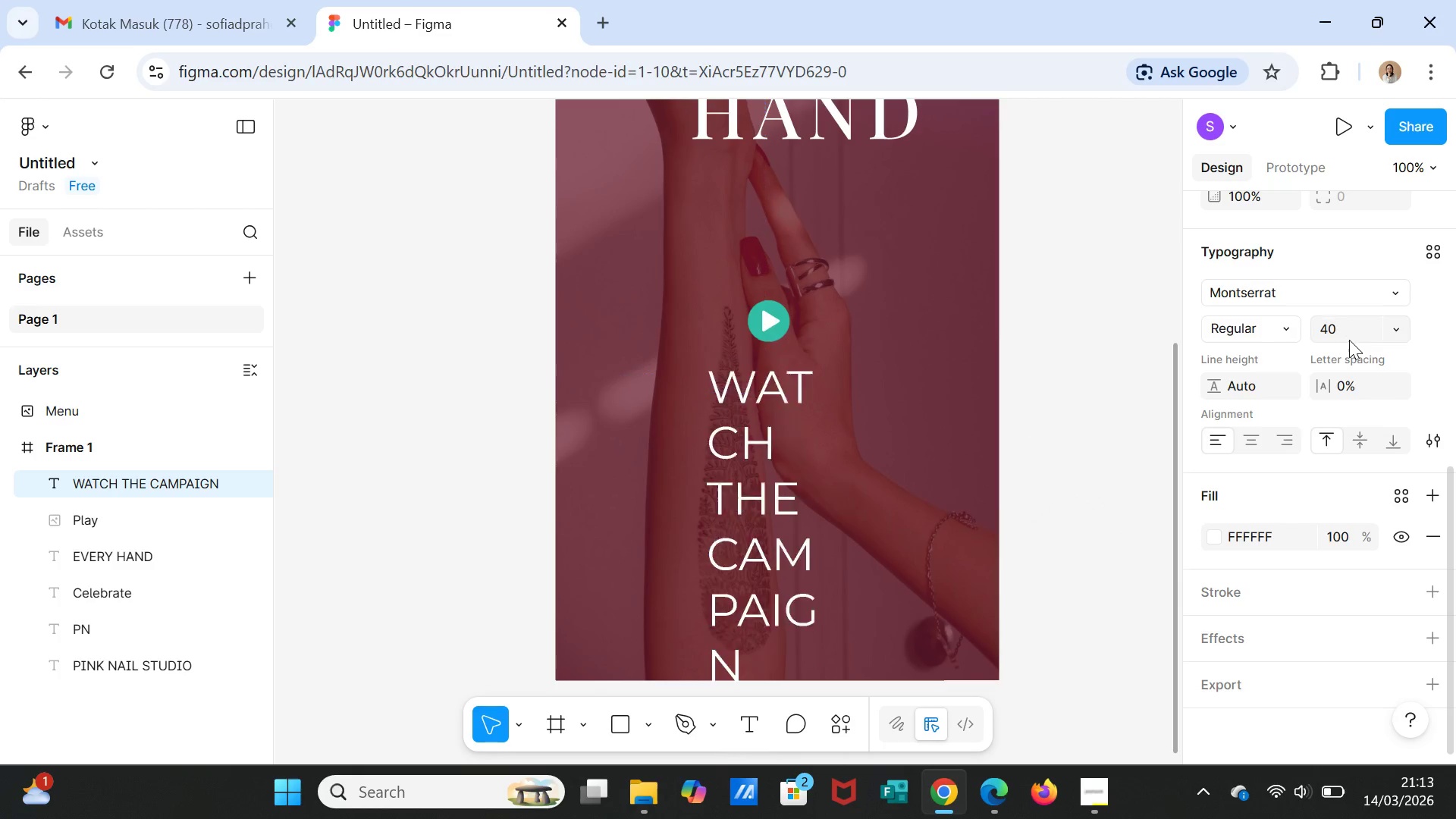 
key(Enter)
 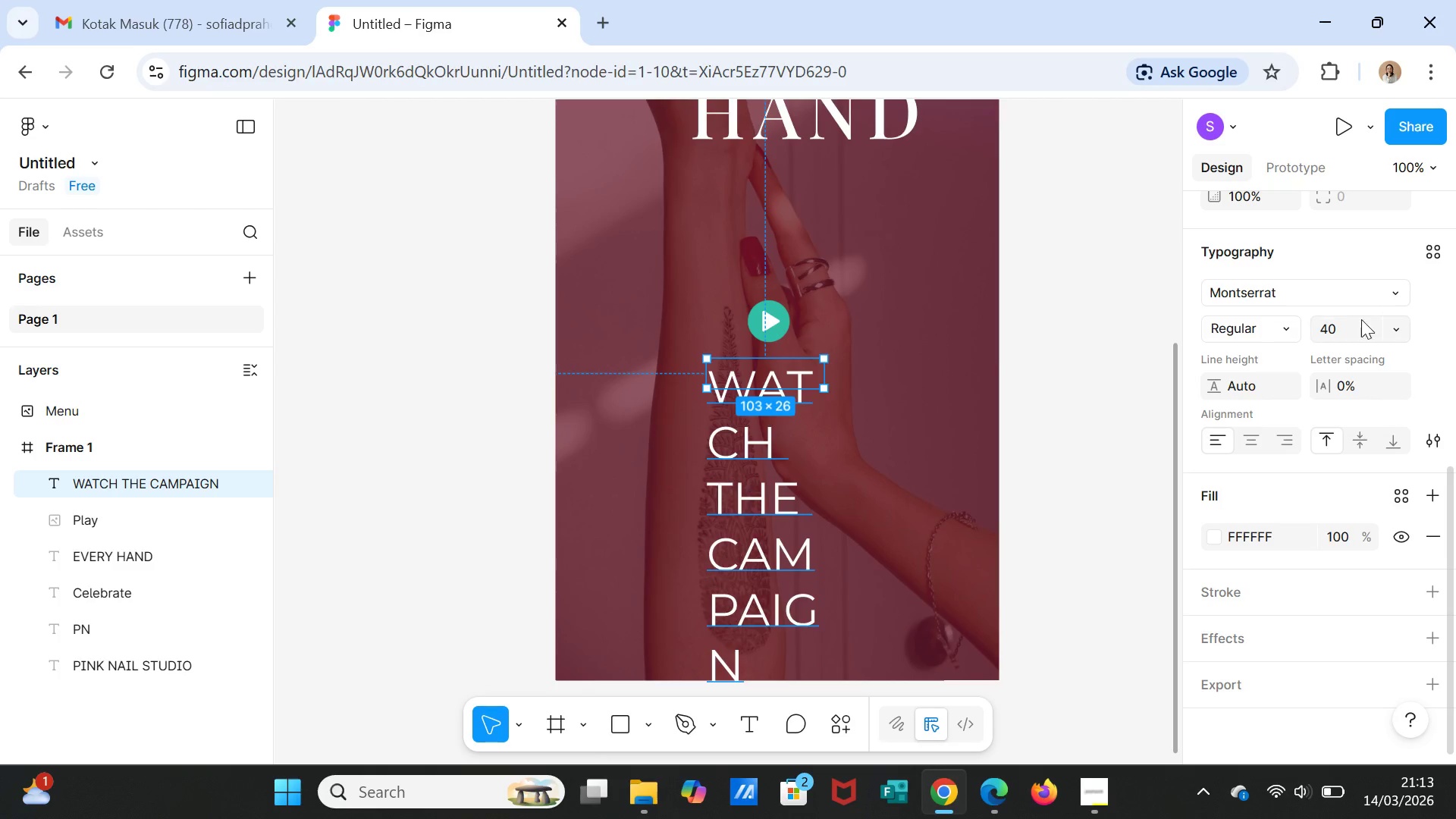 
left_click([1338, 322])
 